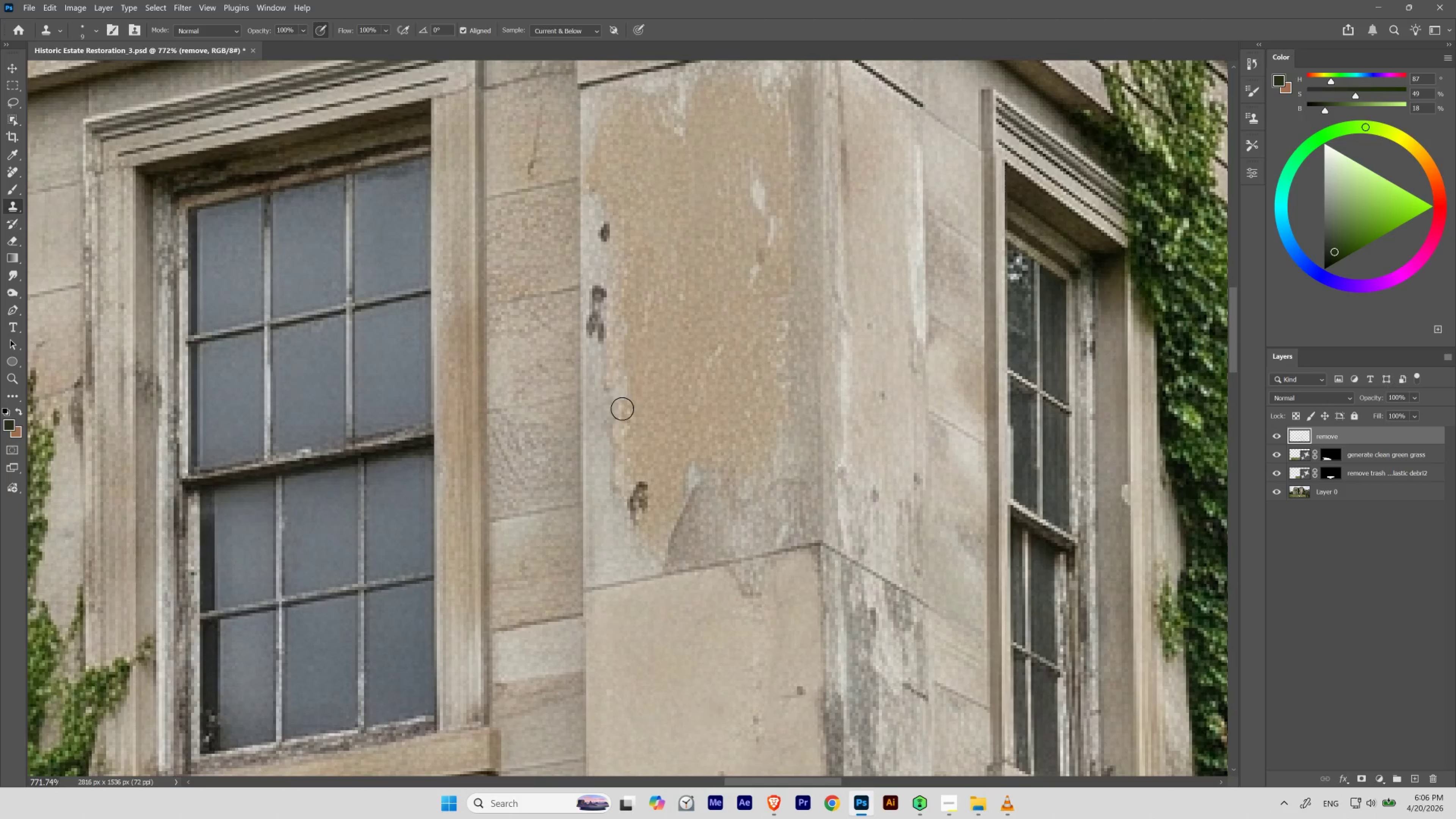 
hold_key(key=ControlLeft, duration=0.73)
left_click_drag(start_coordinate=[678, 285], to_coordinate=[632, 358])
 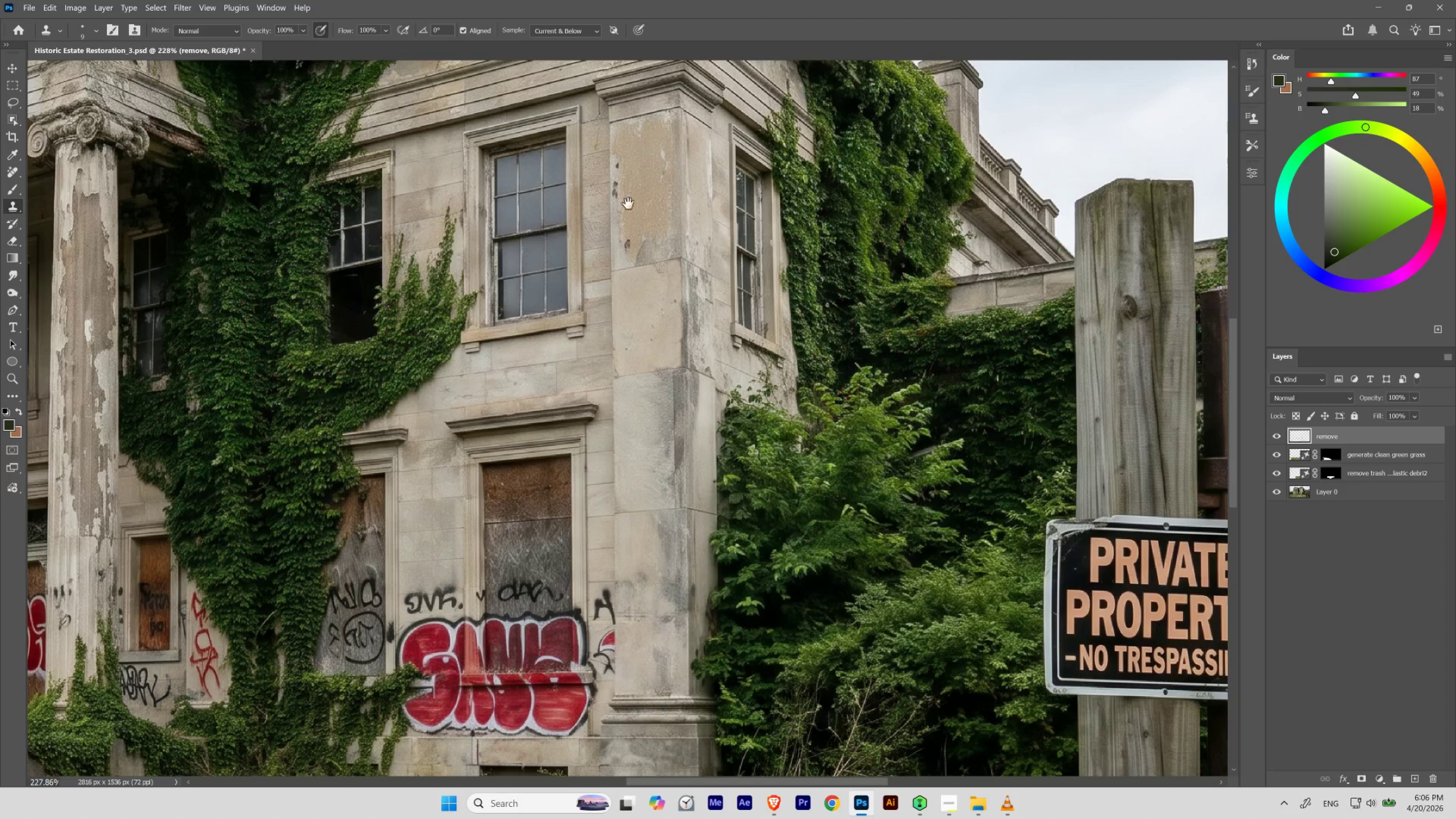 
hold_key(key=ControlLeft, duration=0.77)
left_click_drag(start_coordinate=[623, 138], to_coordinate=[659, 237])
 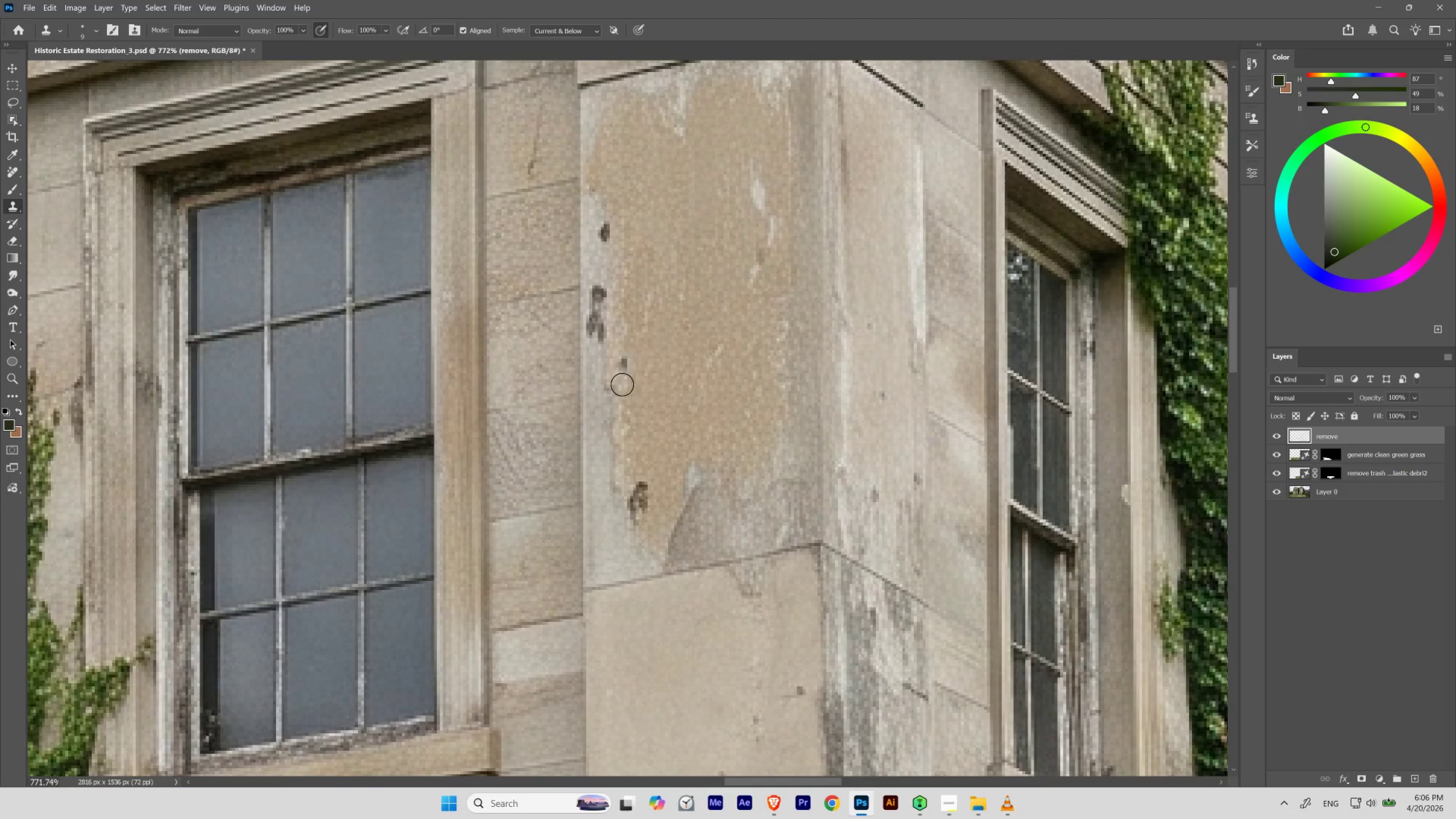 
hold_key(key=AltLeft, duration=0.88)
left_click([631, 211])
 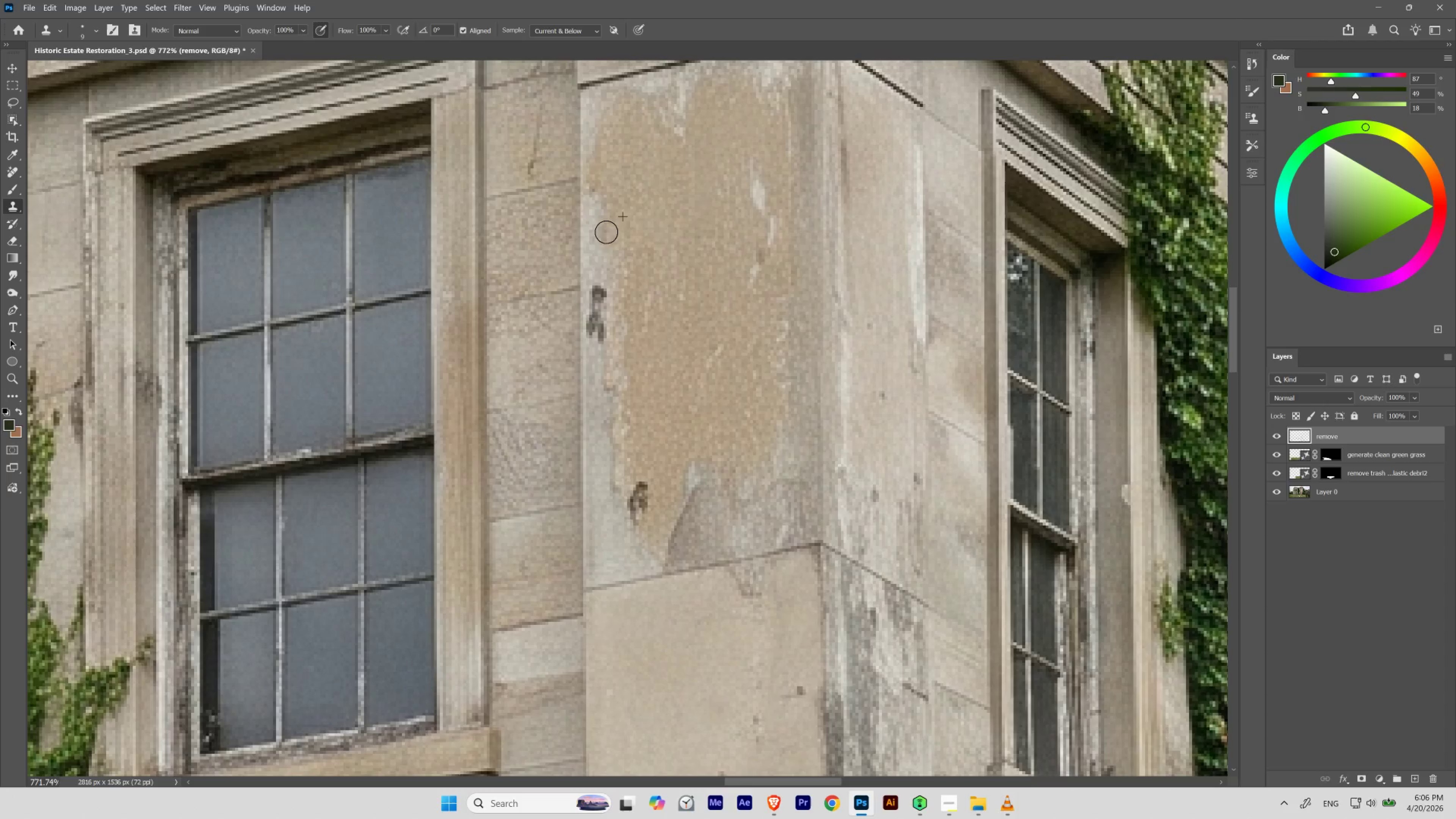 
hold_key(key=AltLeft, duration=0.34)
left_click([639, 315])
 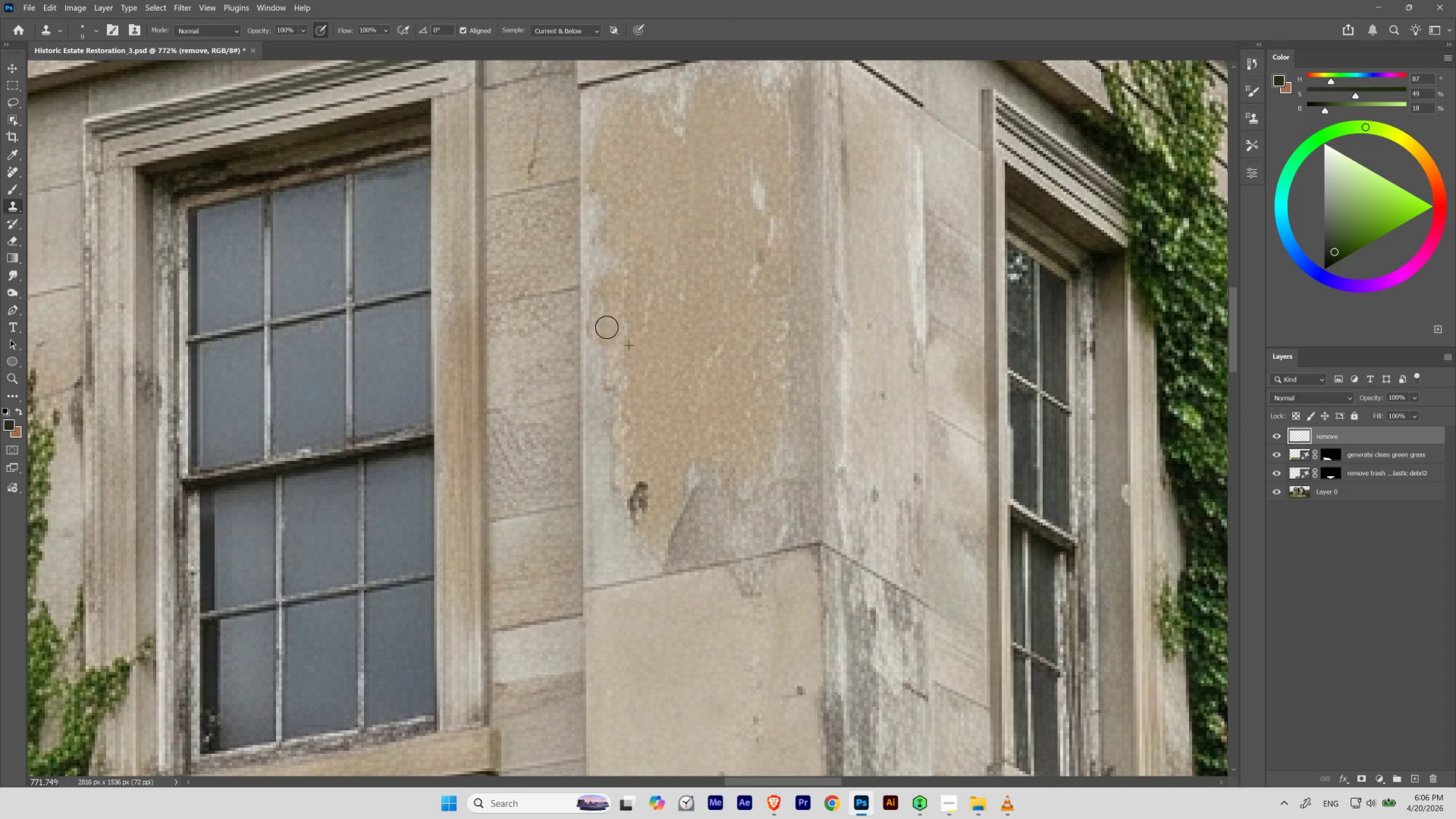 
hold_key(key=AltLeft, duration=0.42)
left_click([674, 448])
 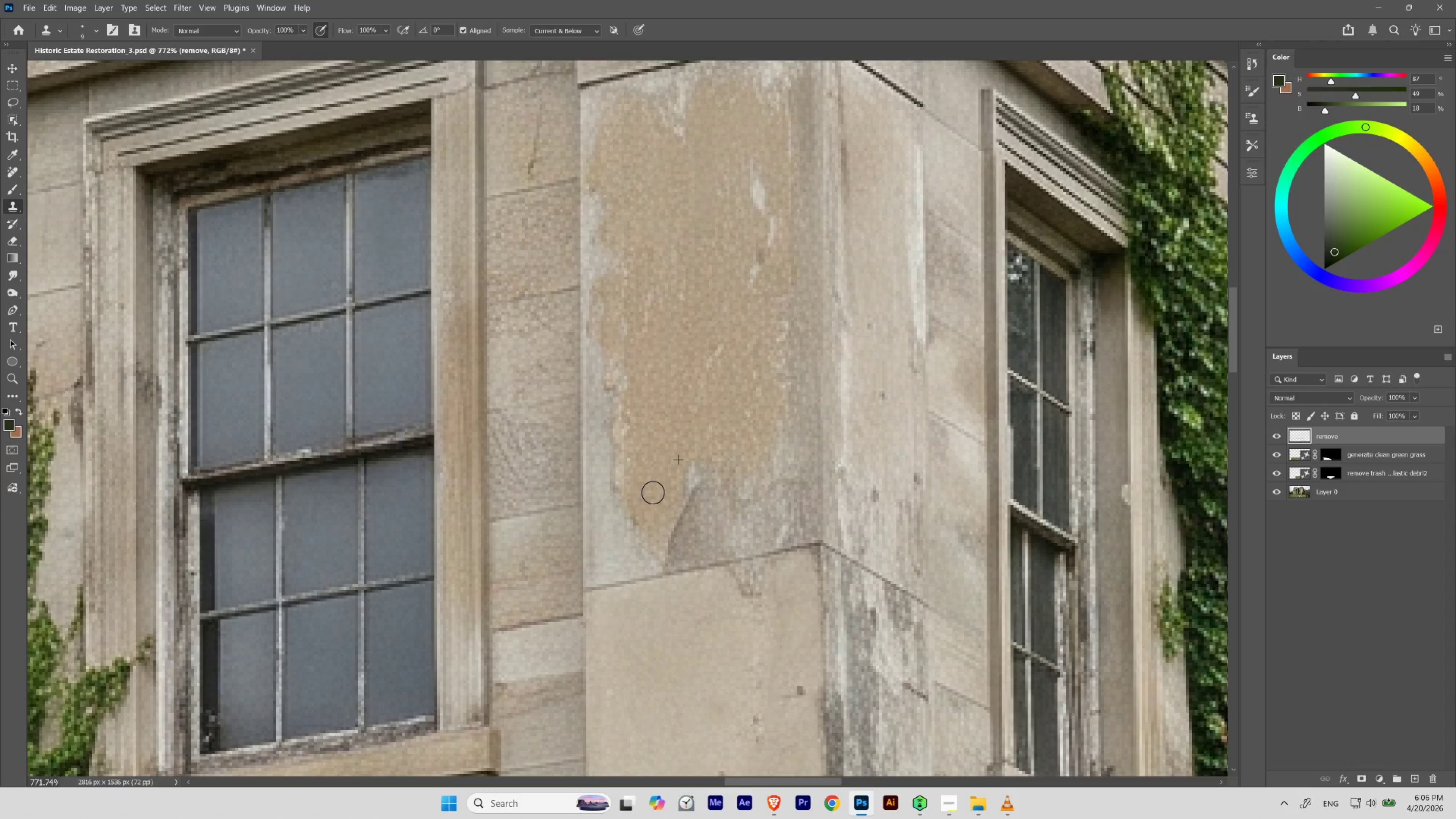 
hold_key(key=AltLeft, duration=0.38)
left_click([719, 426])
 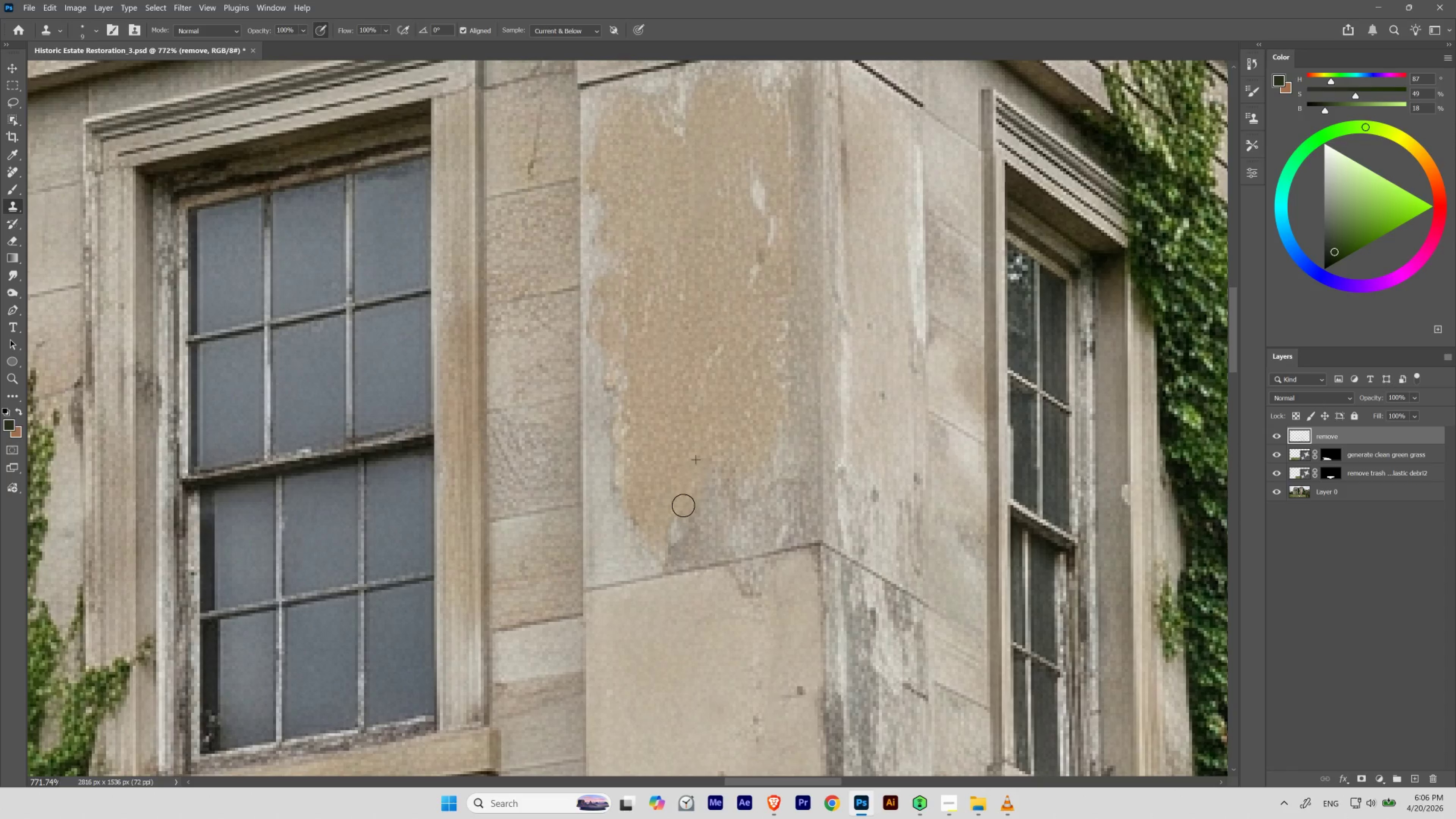 
hold_key(key=AltLeft, duration=0.31)
left_click([706, 400])
 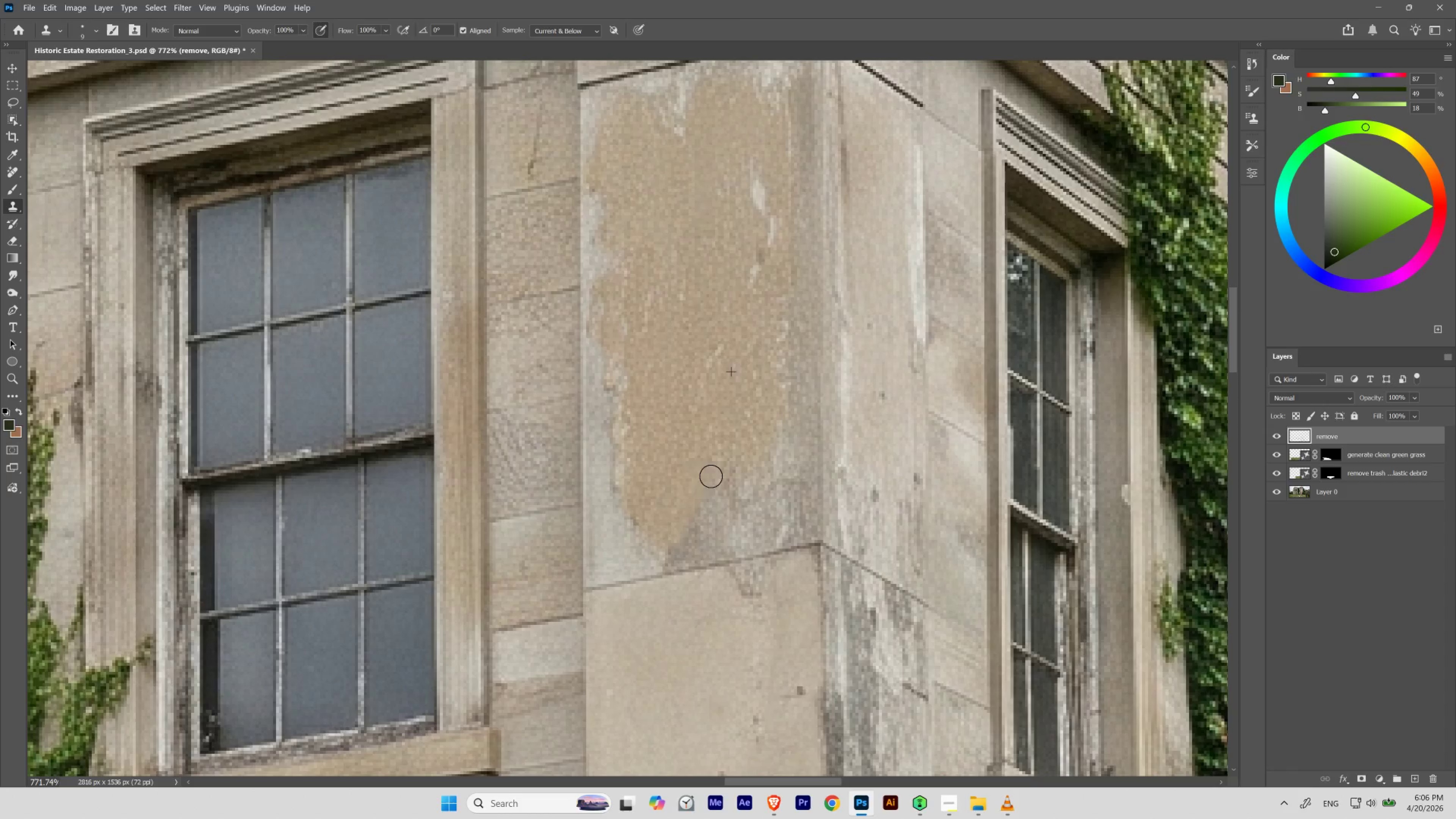 
hold_key(key=Space, duration=0.5)
 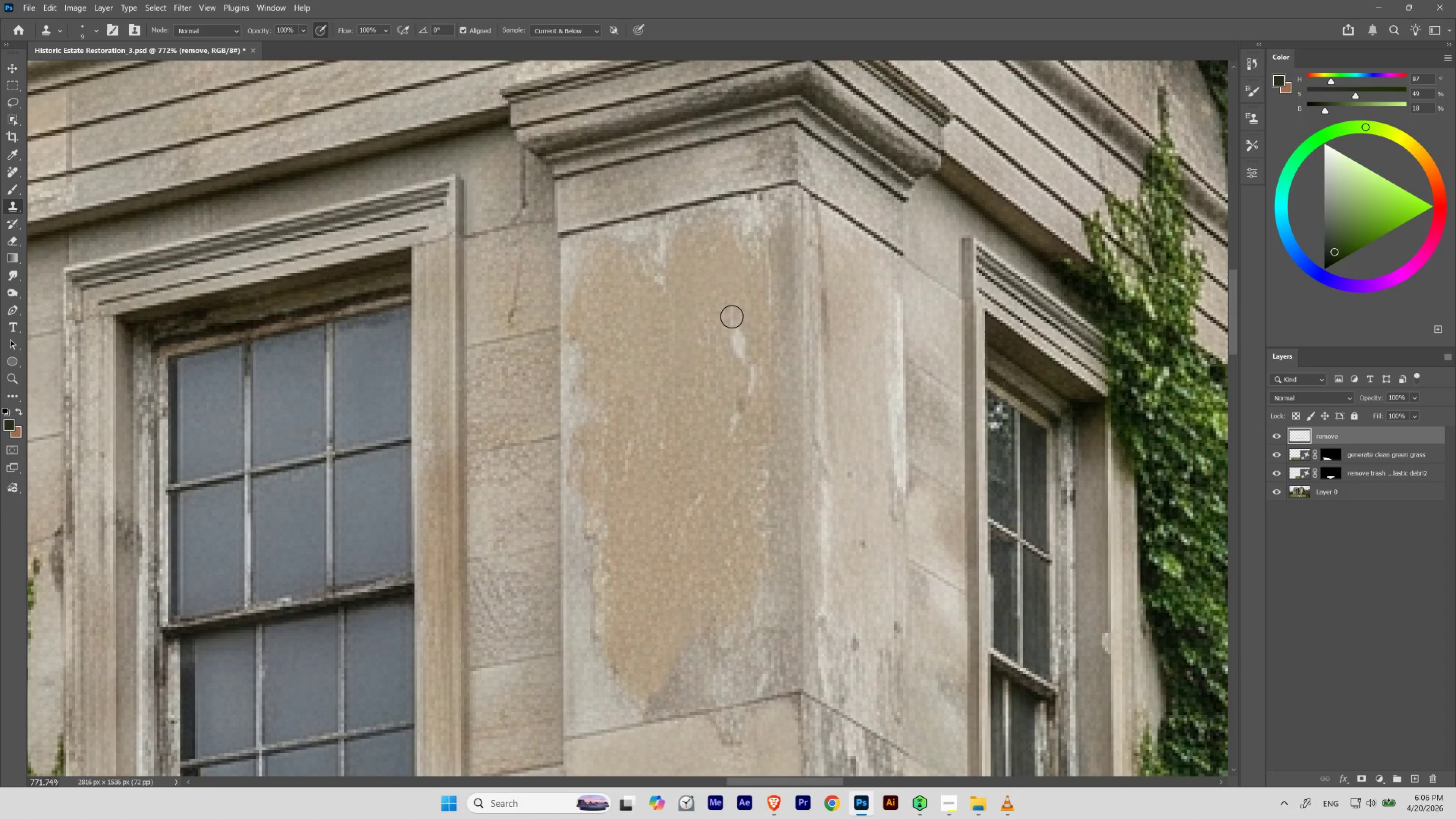 
left_click_drag(start_coordinate=[754, 254], to_coordinate=[734, 402])
 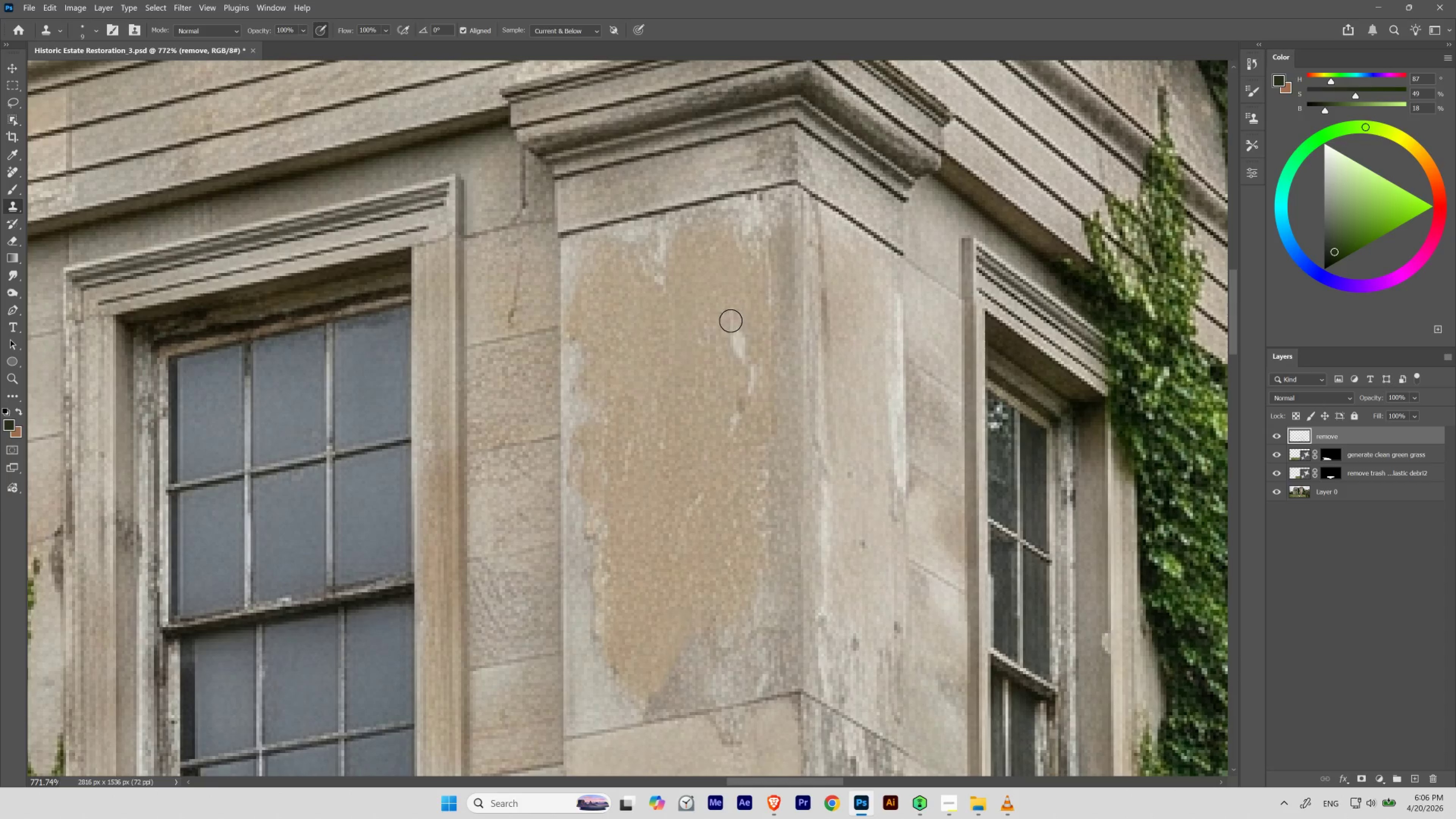 
hold_key(key=Space, duration=4.11)
 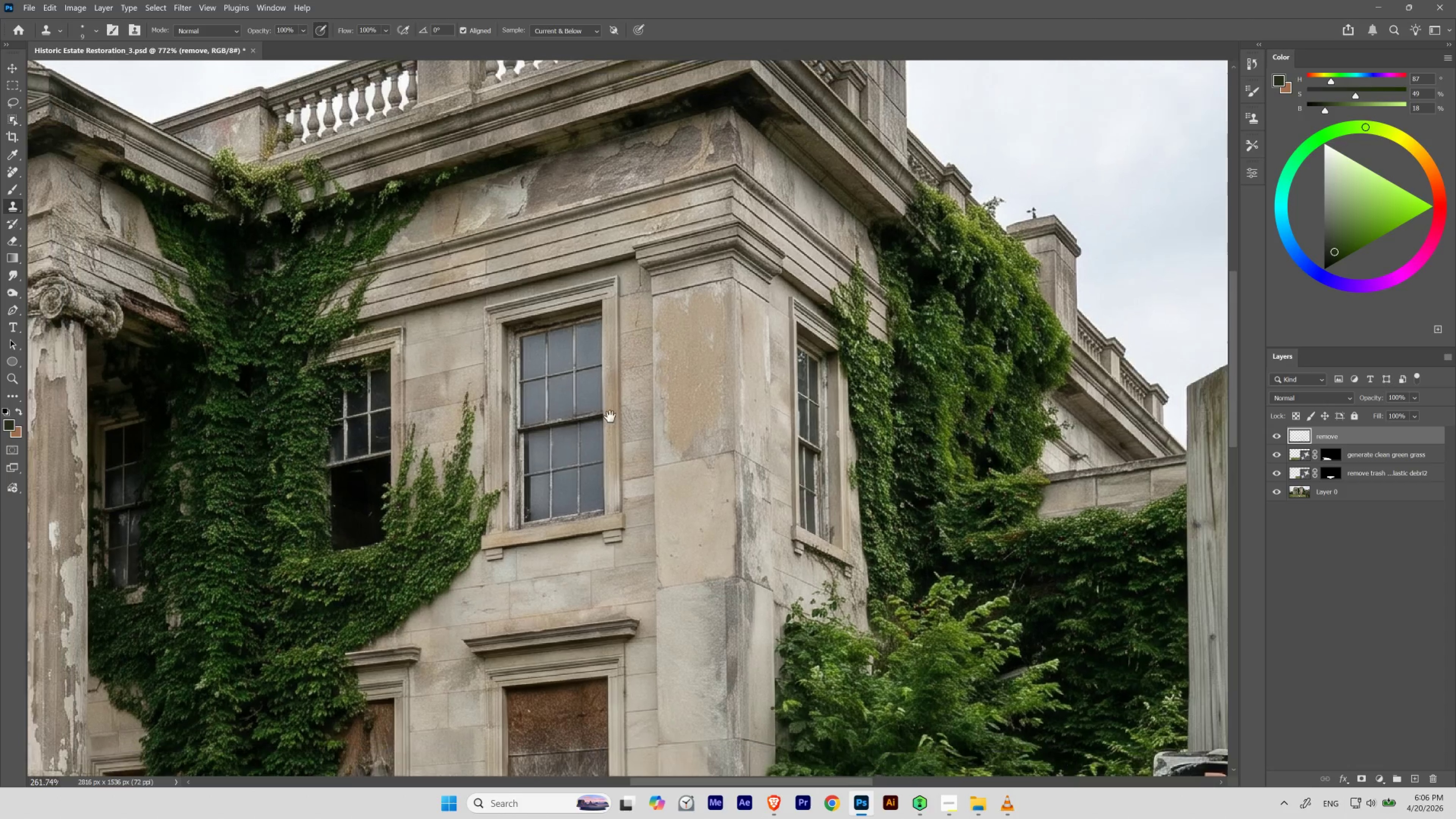 
key(Alt+AltLeft)
 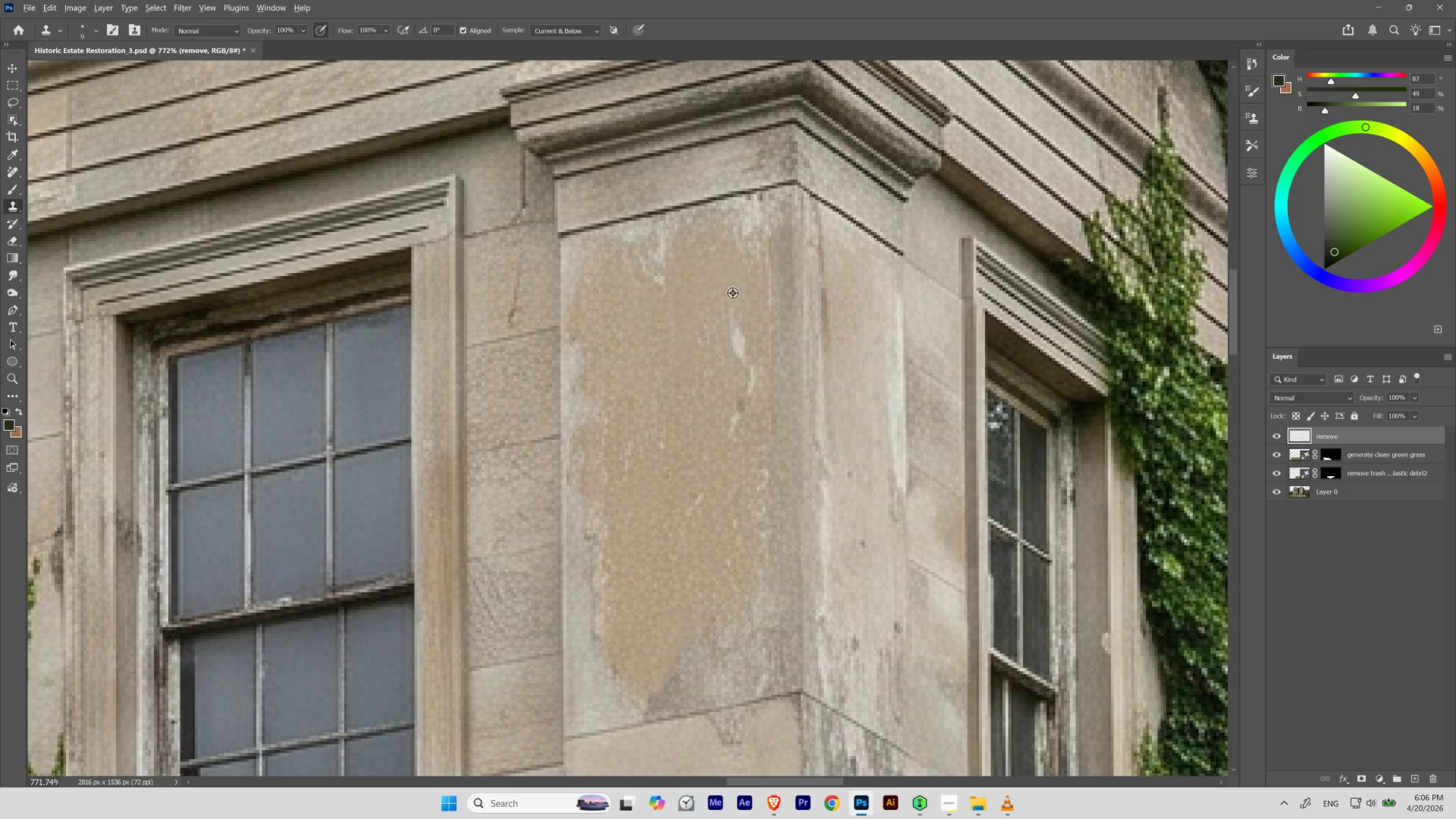 
left_click([735, 288])
 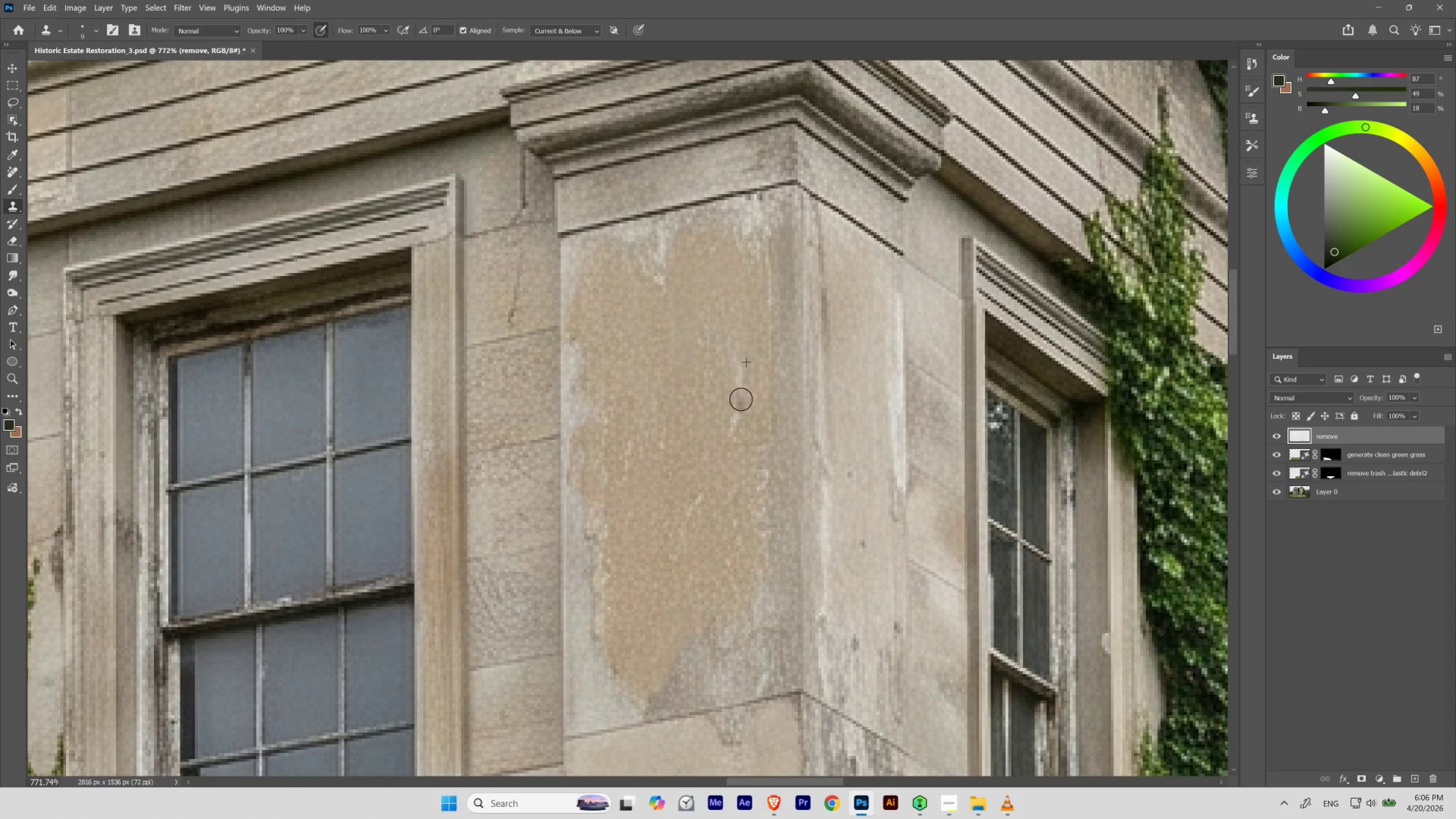 
hold_key(key=AltLeft, duration=0.36)
left_click([650, 324])
 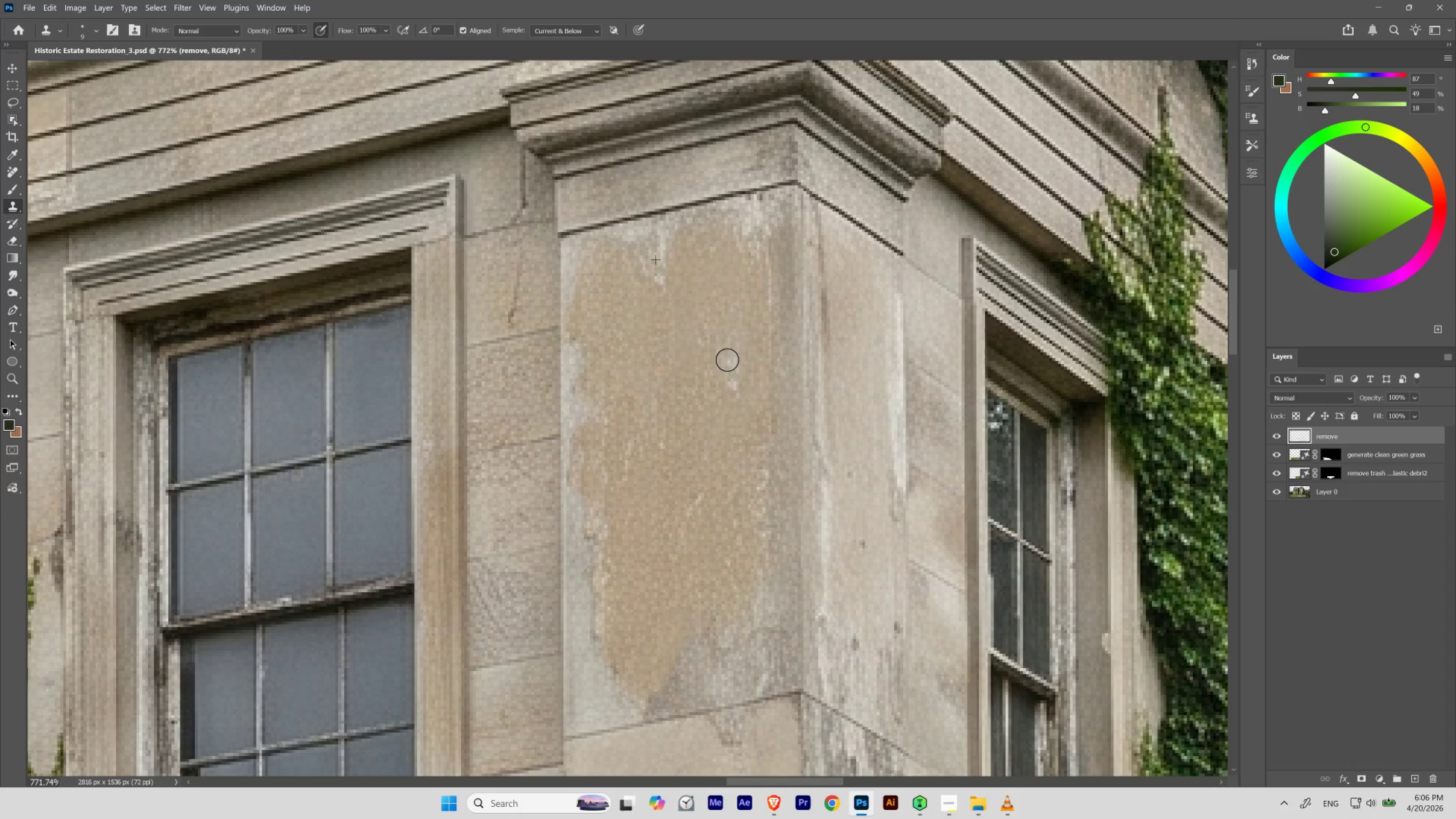 
hold_key(key=AltLeft, duration=0.75)
 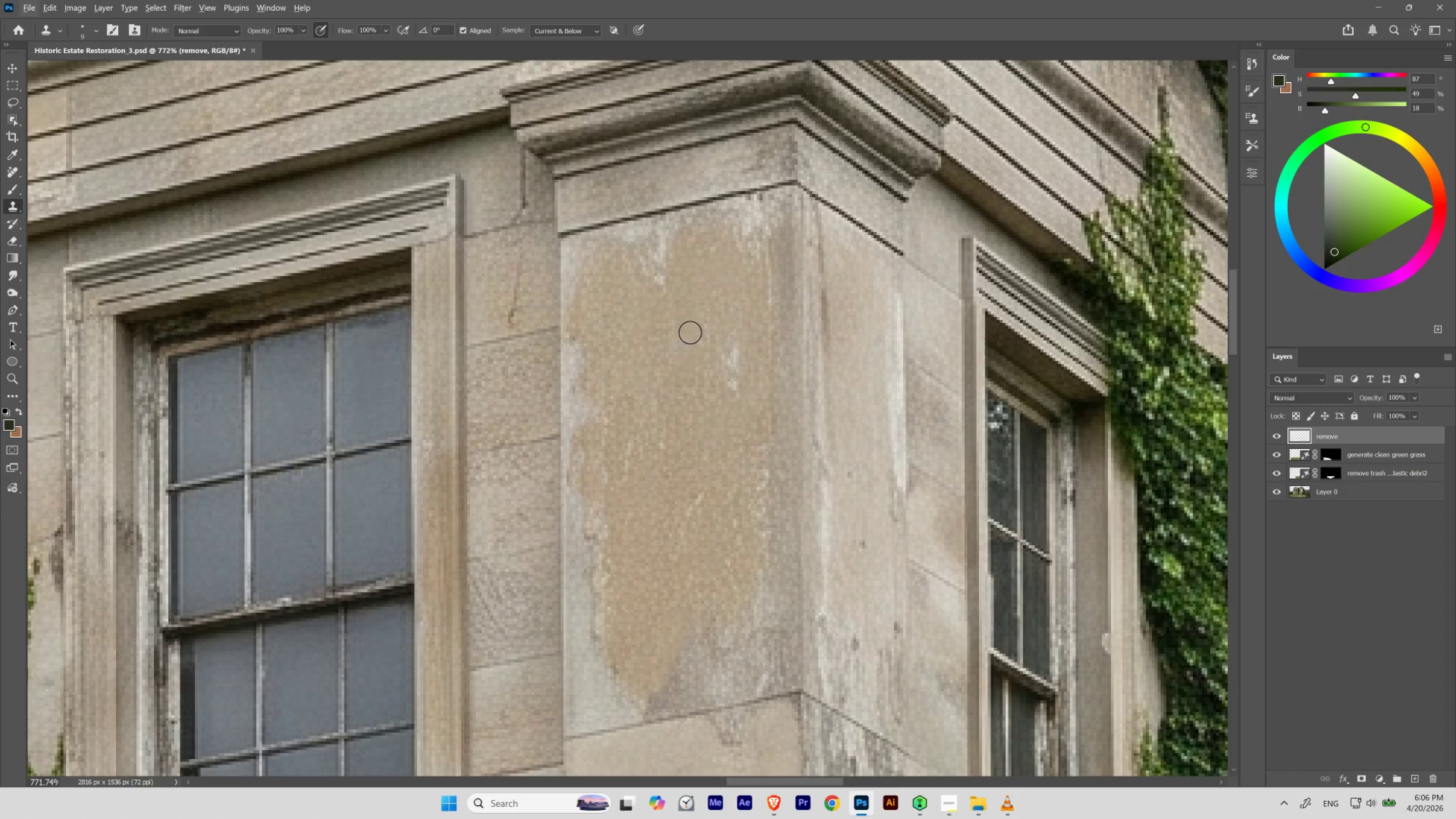 
hold_key(key=ControlLeft, duration=0.5)
 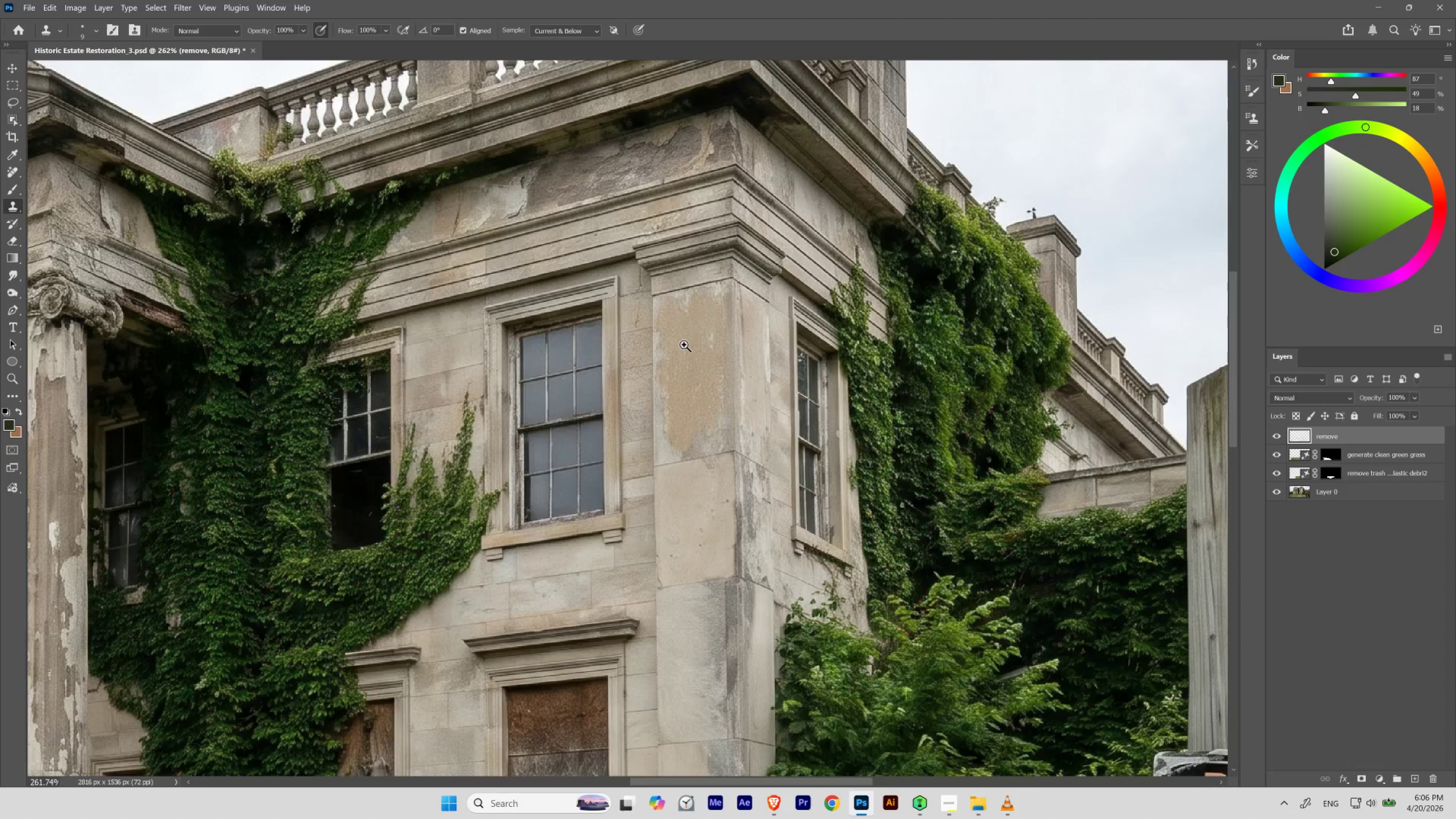 
hold_key(key=Space, duration=1.3)
 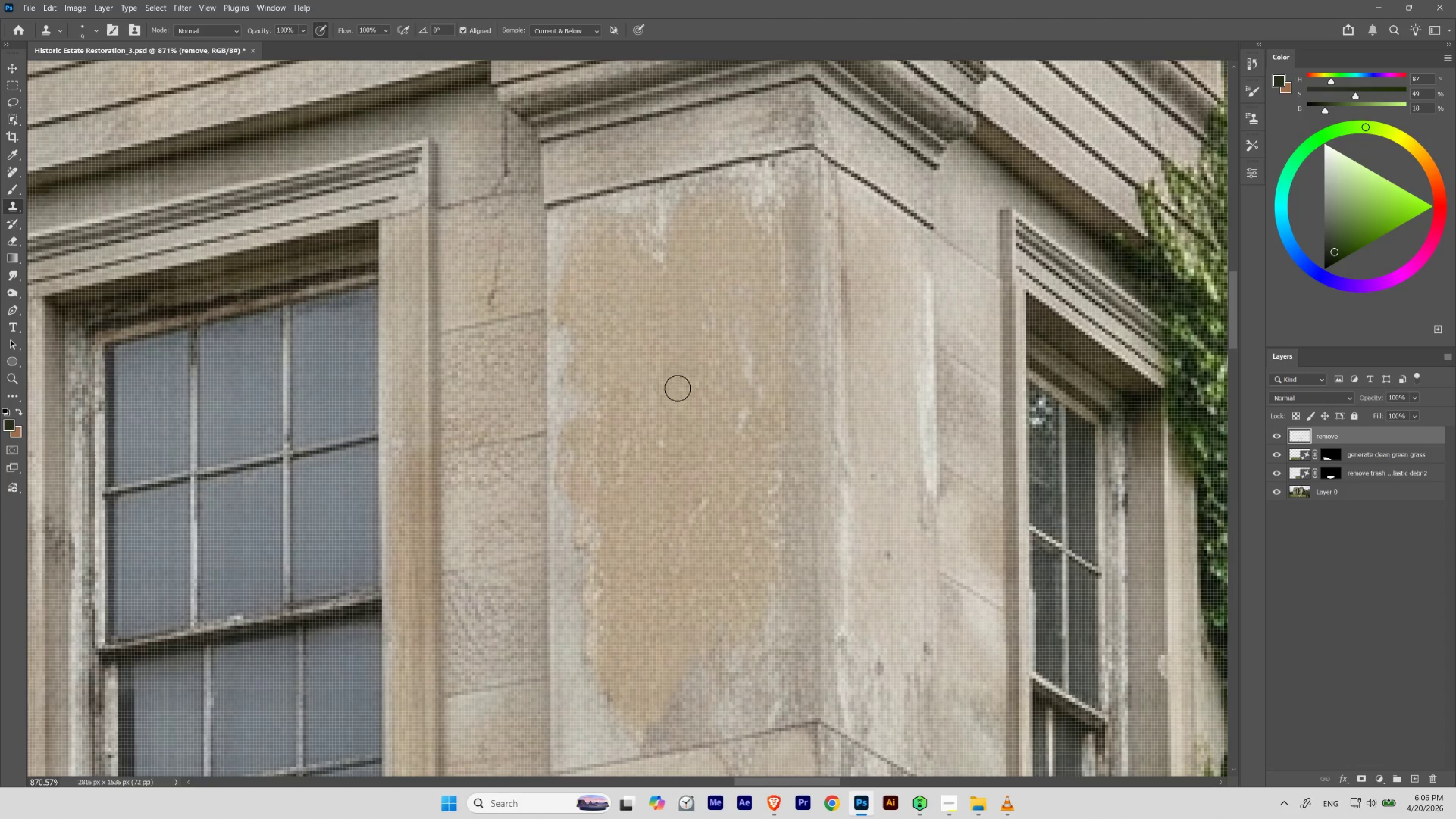 
left_click_drag(start_coordinate=[700, 327], to_coordinate=[662, 382])
 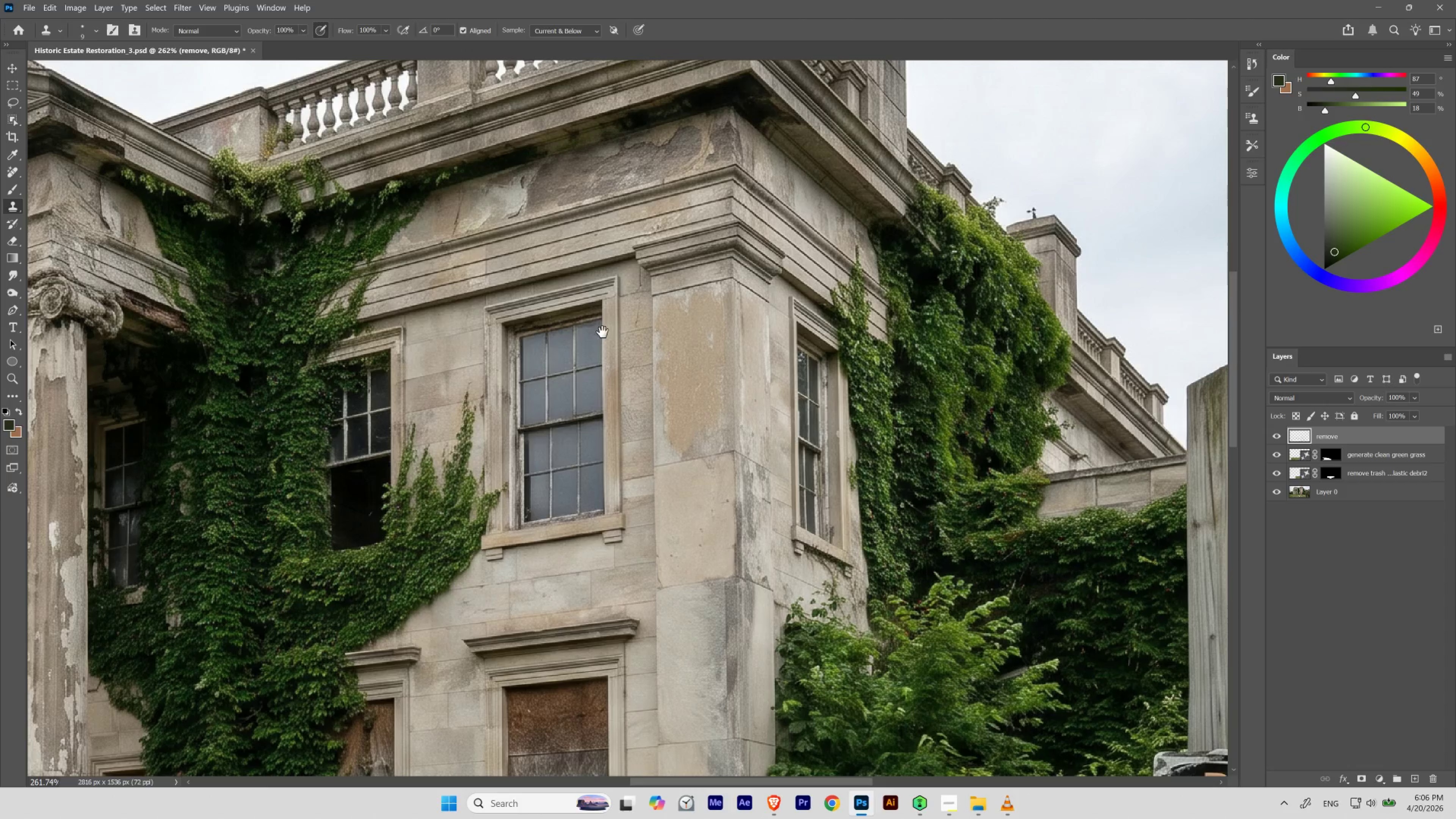 
left_click_drag(start_coordinate=[698, 334], to_coordinate=[736, 387])
 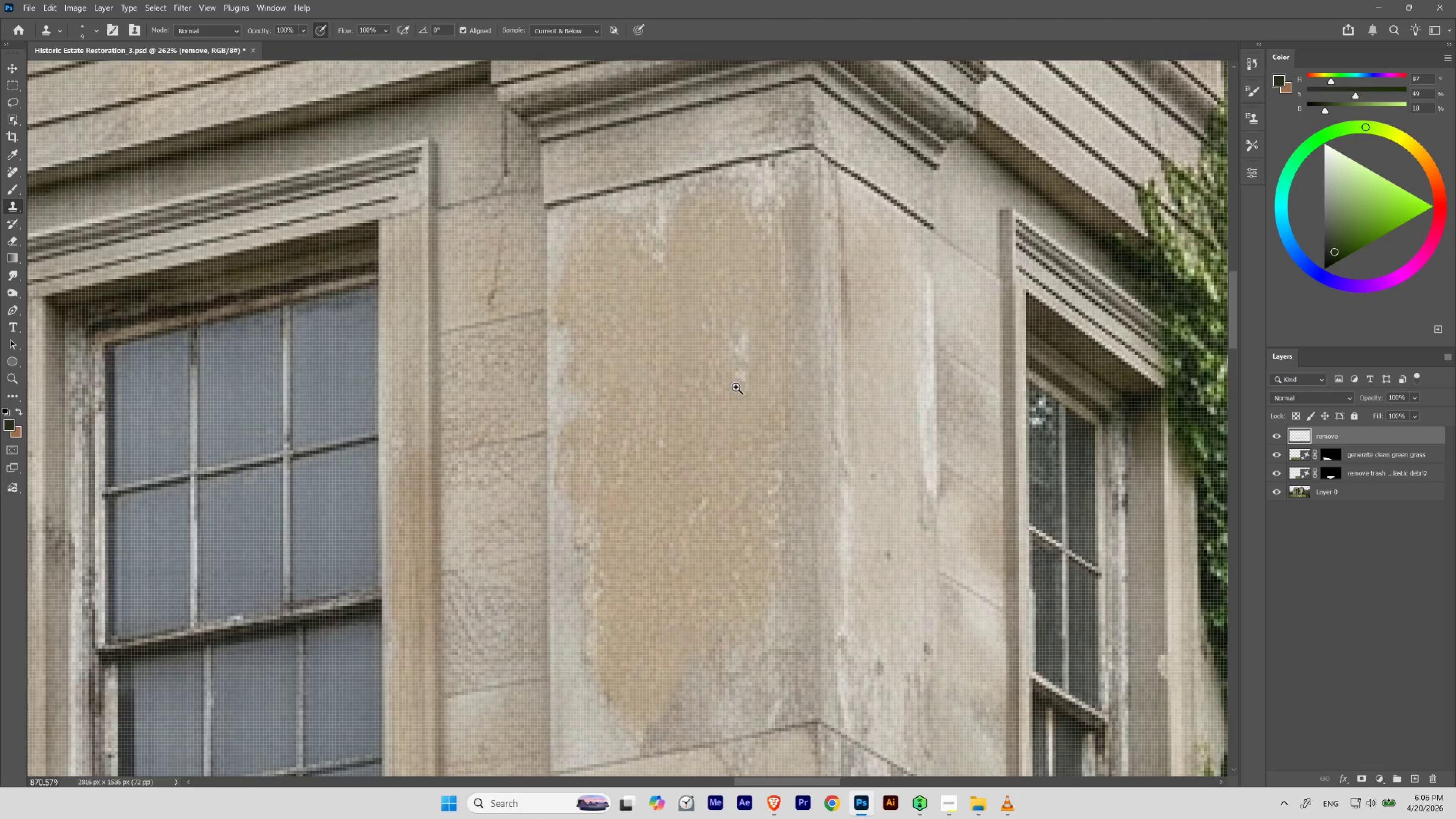 
key(Control+Z)
 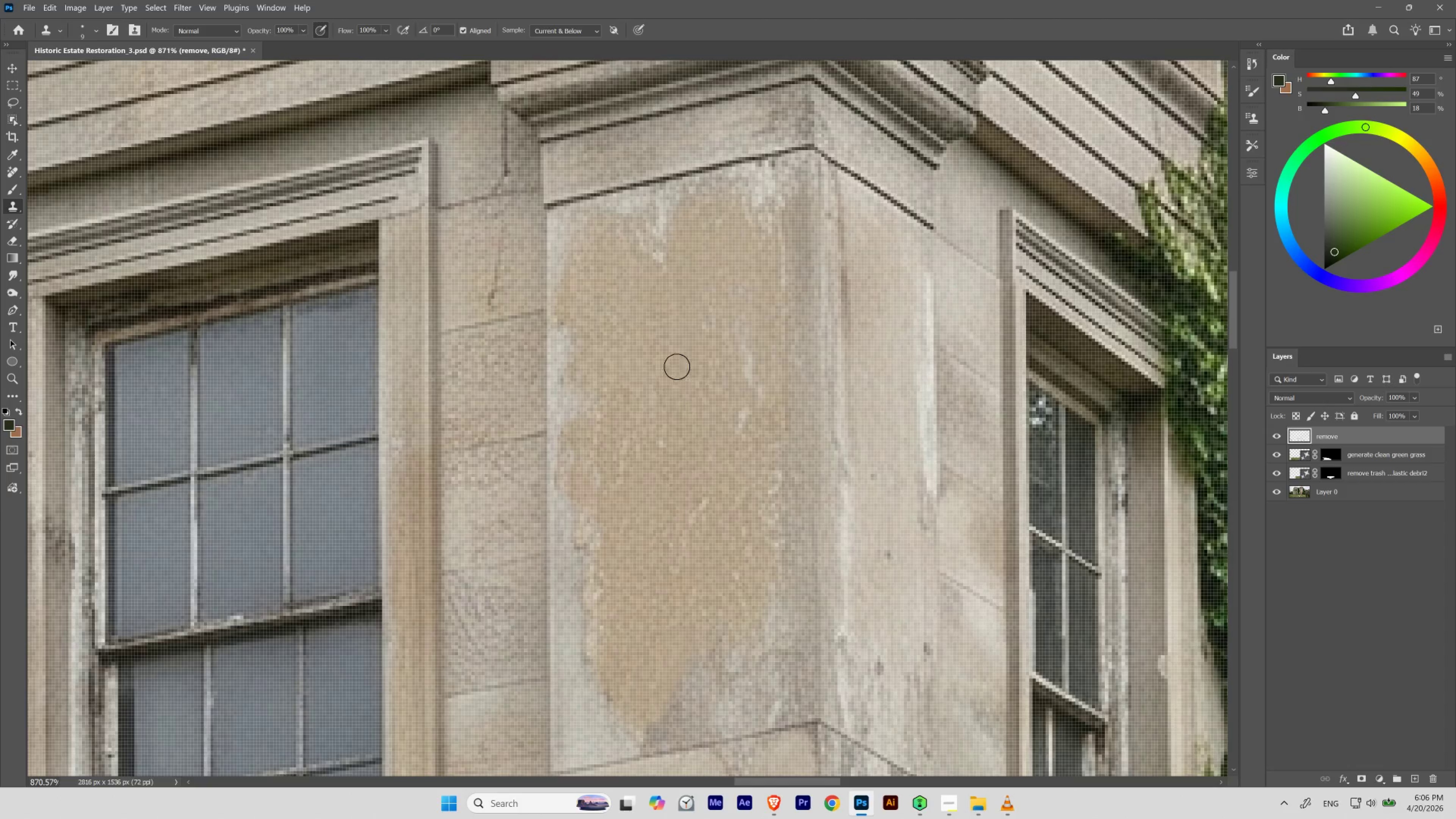 
hold_key(key=AltLeft, duration=0.47)
left_click([651, 346])
 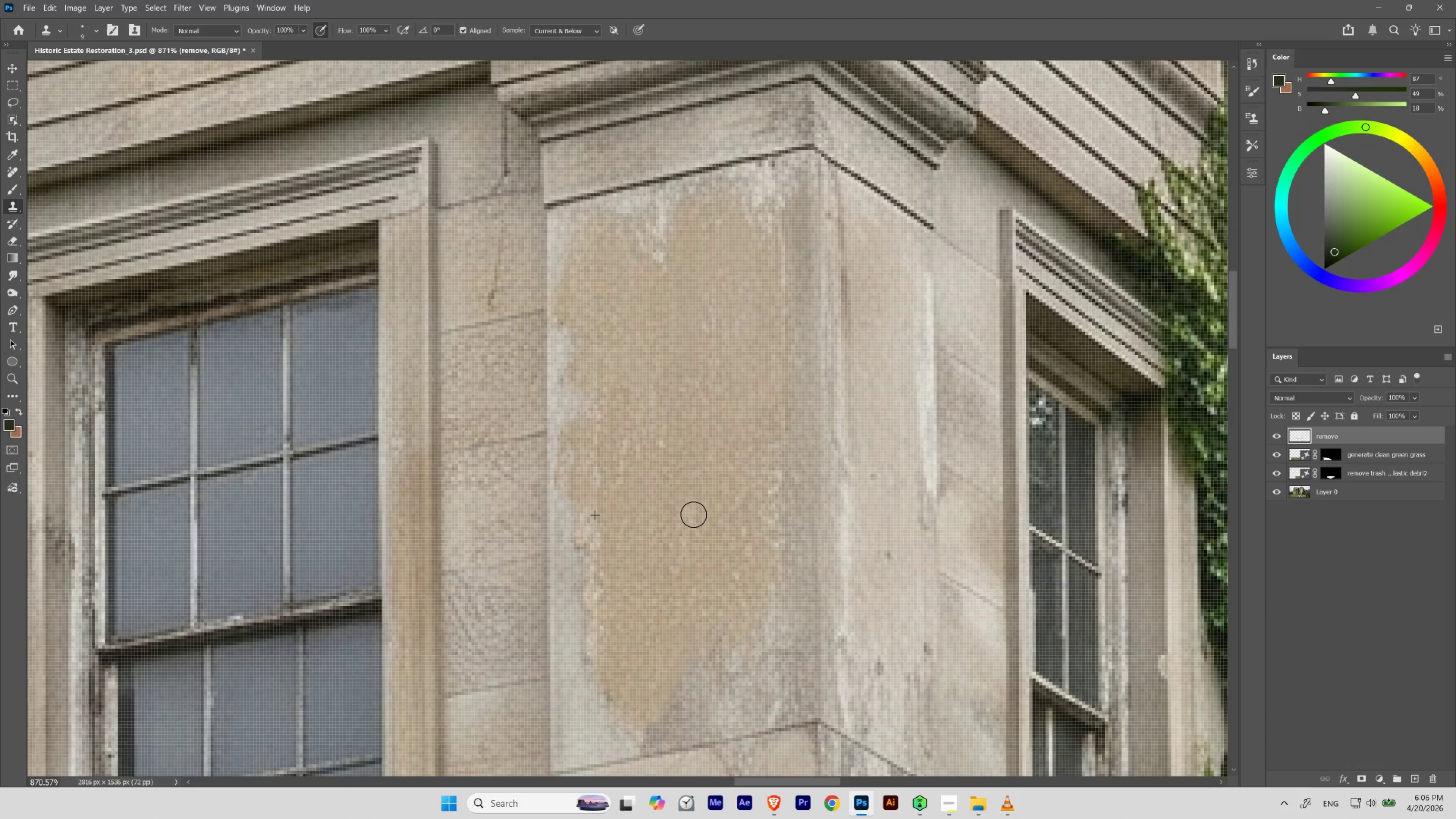 
hold_key(key=ControlLeft, duration=0.48)
 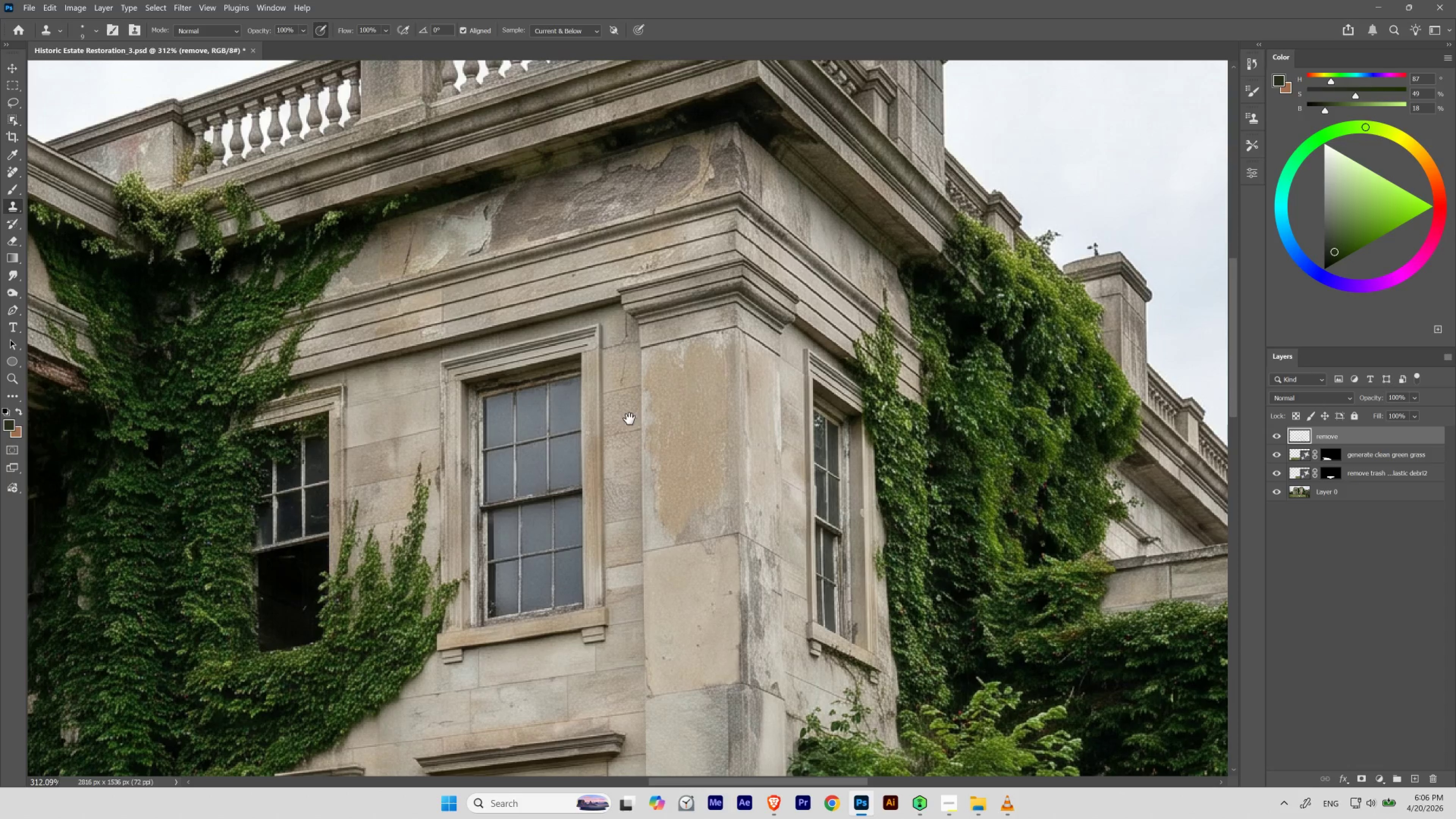 
hold_key(key=Space, duration=1.5)
 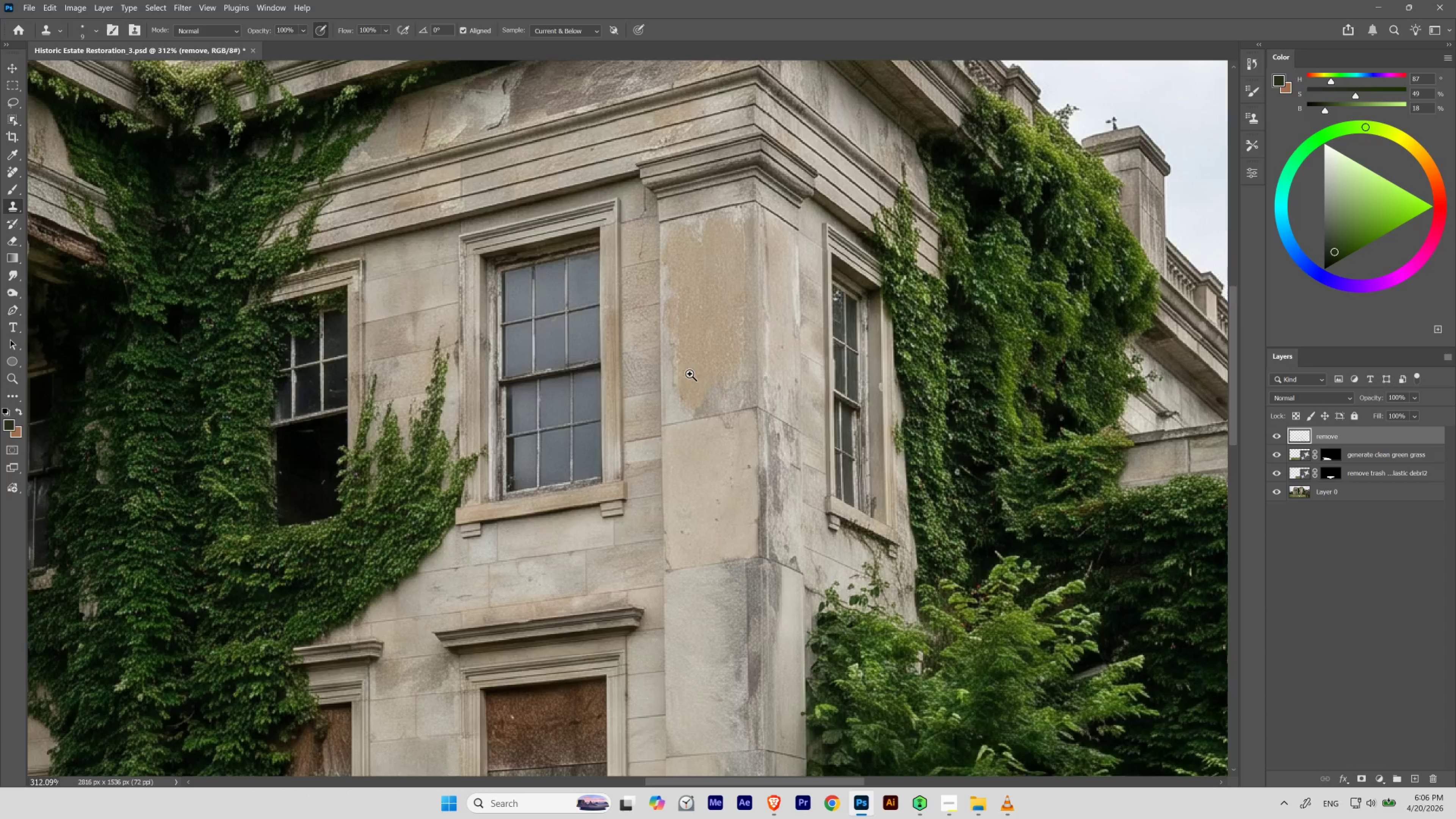 
left_click_drag(start_coordinate=[694, 427], to_coordinate=[659, 475])
 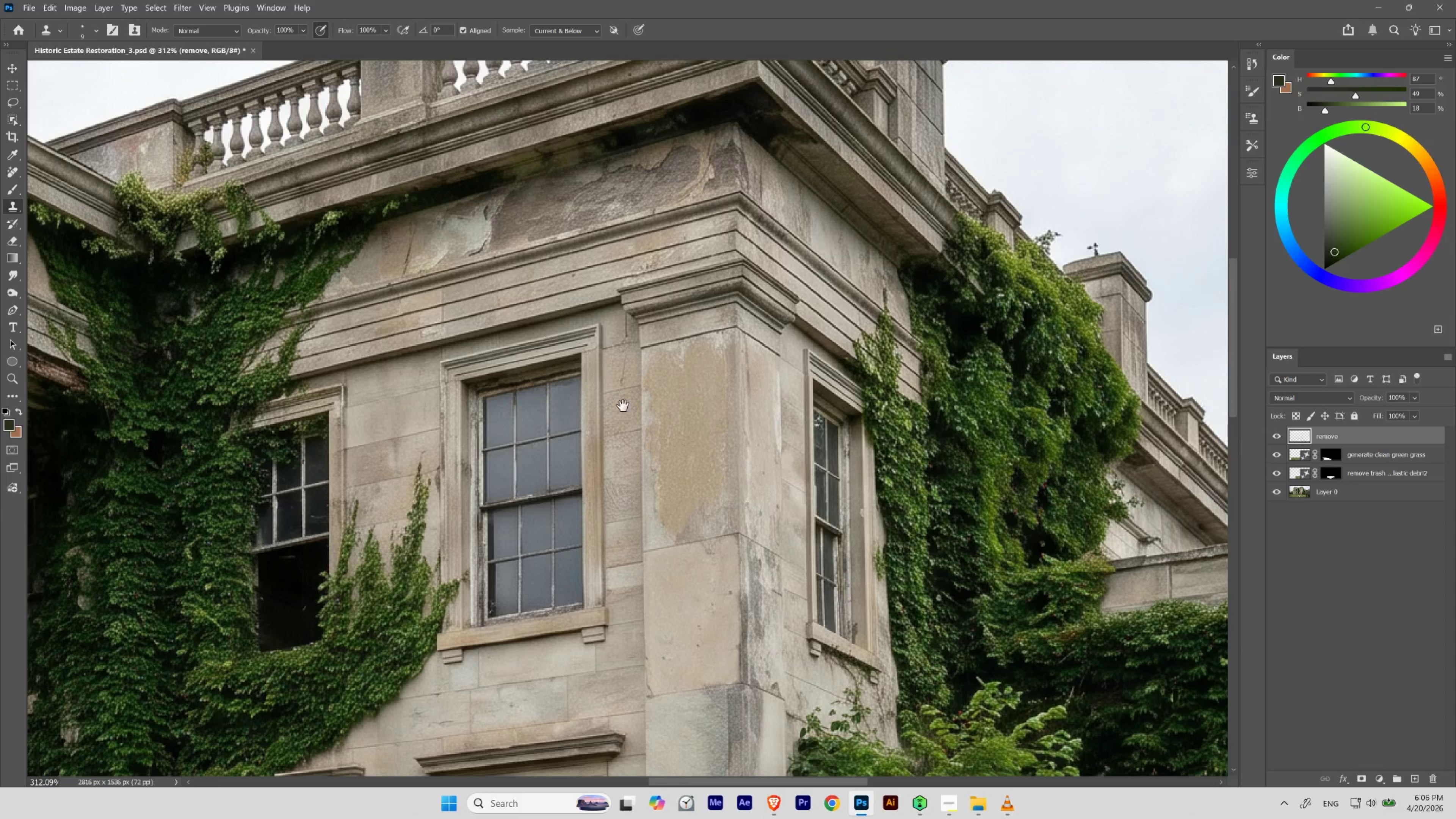 
left_click_drag(start_coordinate=[599, 468], to_coordinate=[618, 342])
 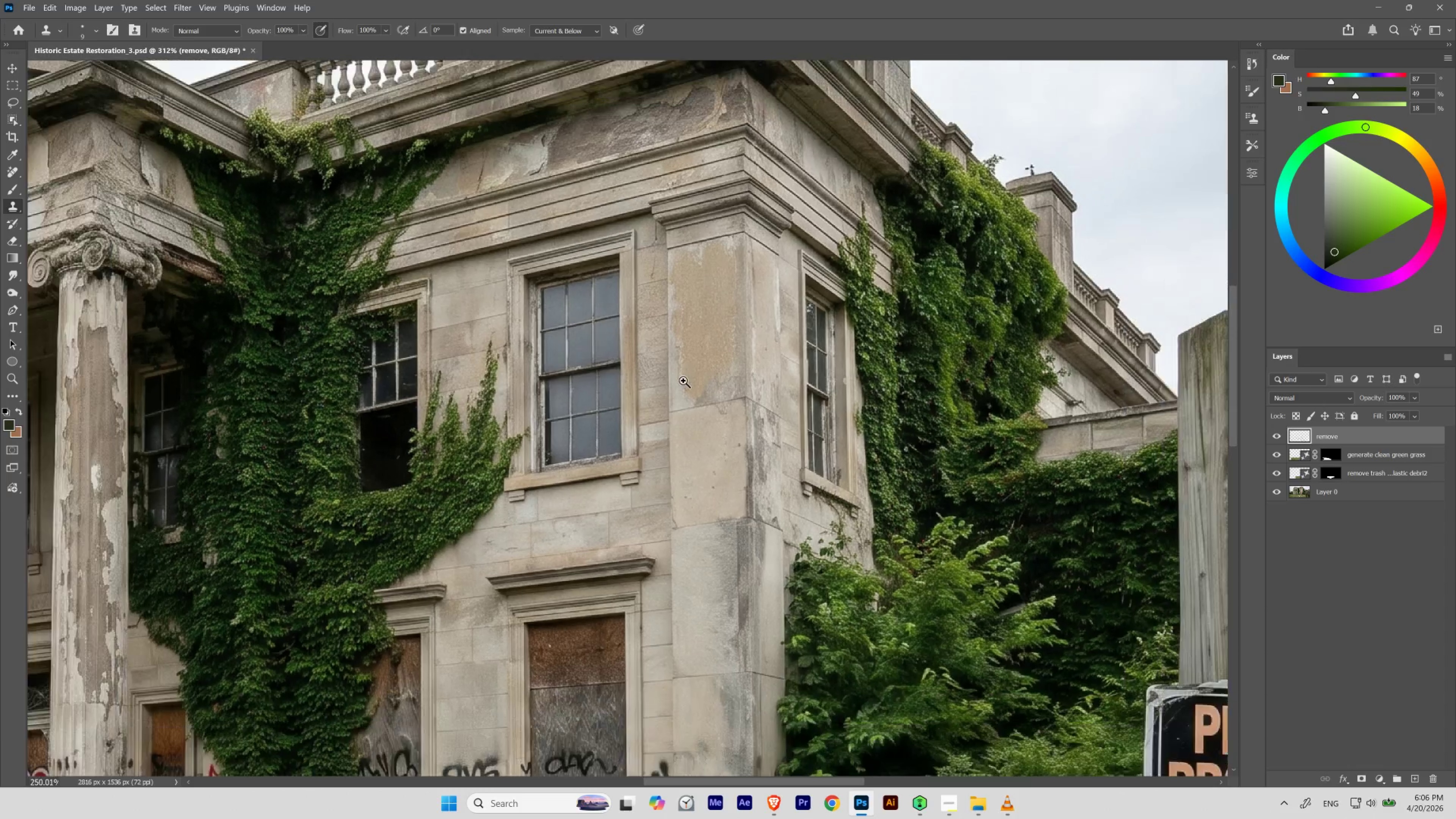 
hold_key(key=Space, duration=4.55)
 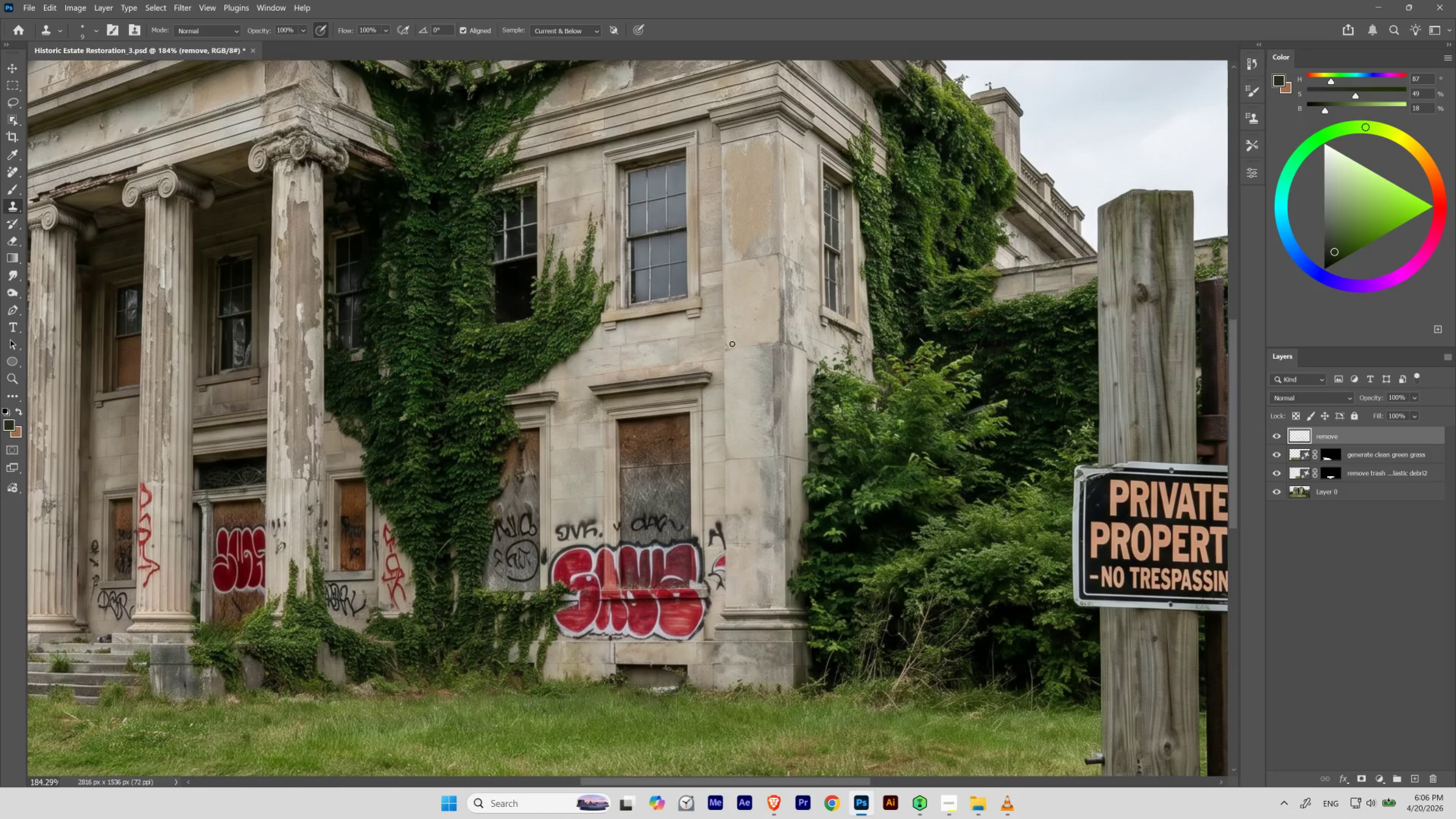 
hold_key(key=ControlLeft, duration=0.33)
left_click_drag(start_coordinate=[699, 358], to_coordinate=[683, 381])
 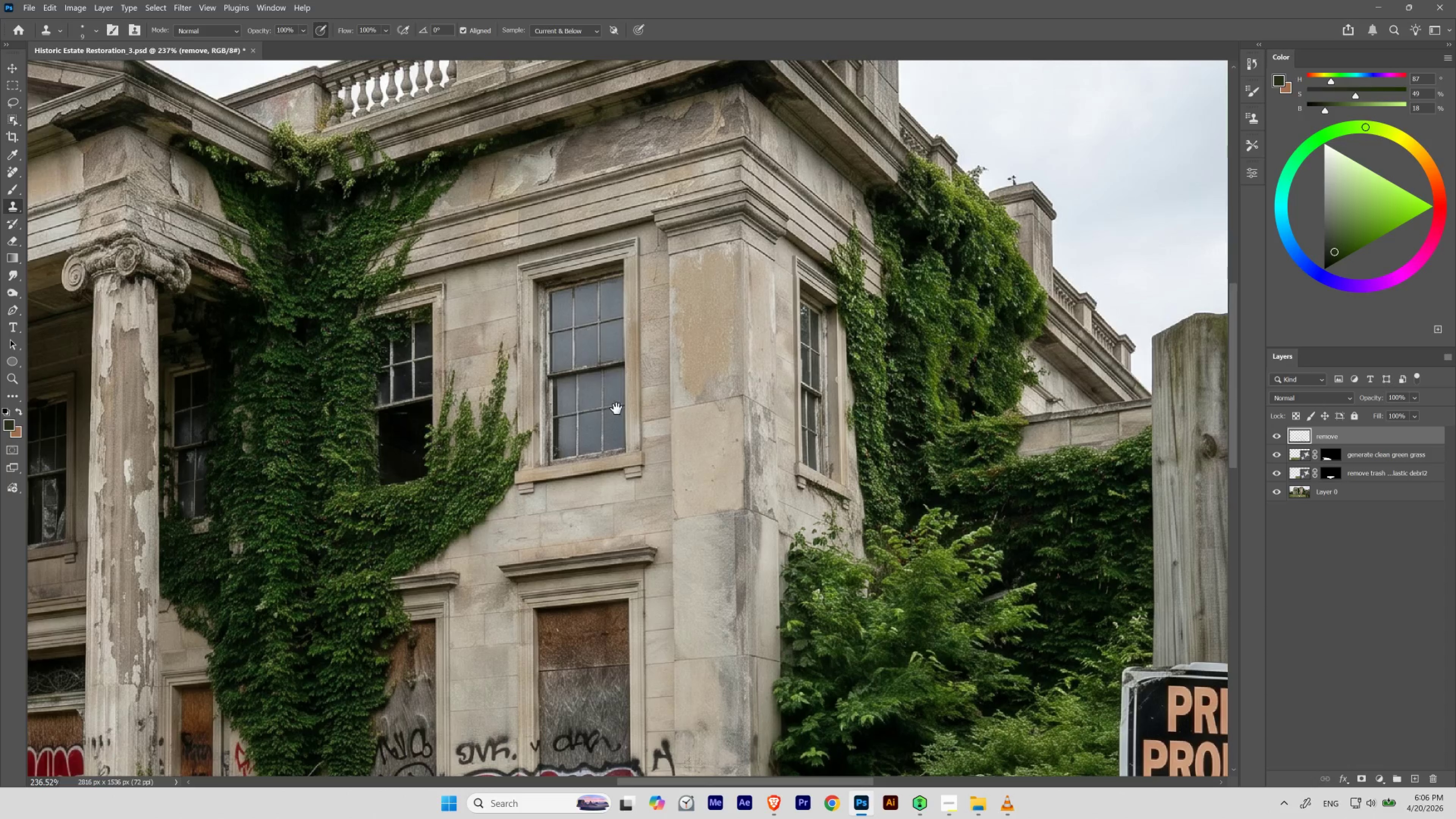 
left_click_drag(start_coordinate=[640, 472], to_coordinate=[650, 312])
 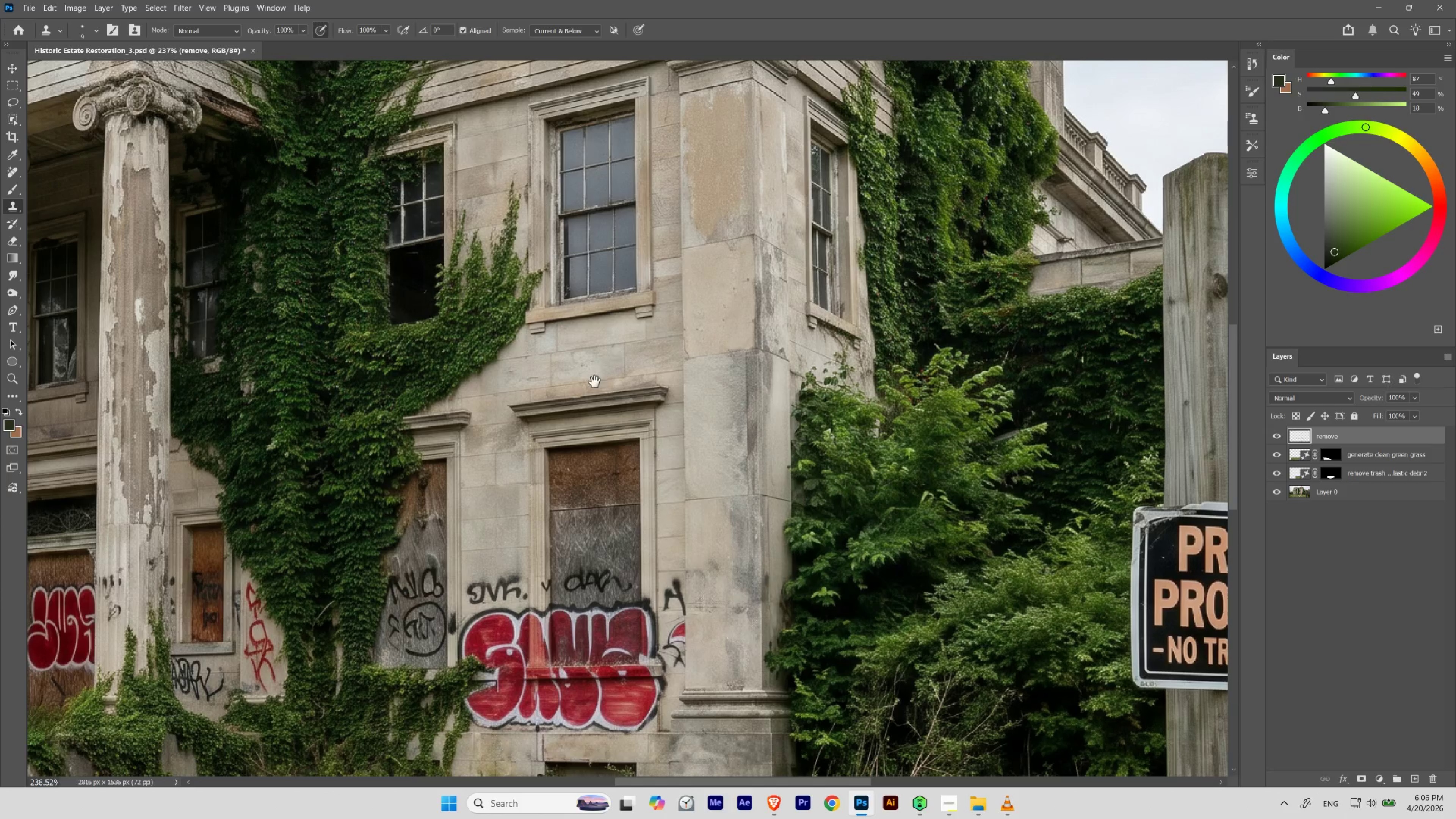 
left_click_drag(start_coordinate=[600, 381], to_coordinate=[633, 368])
 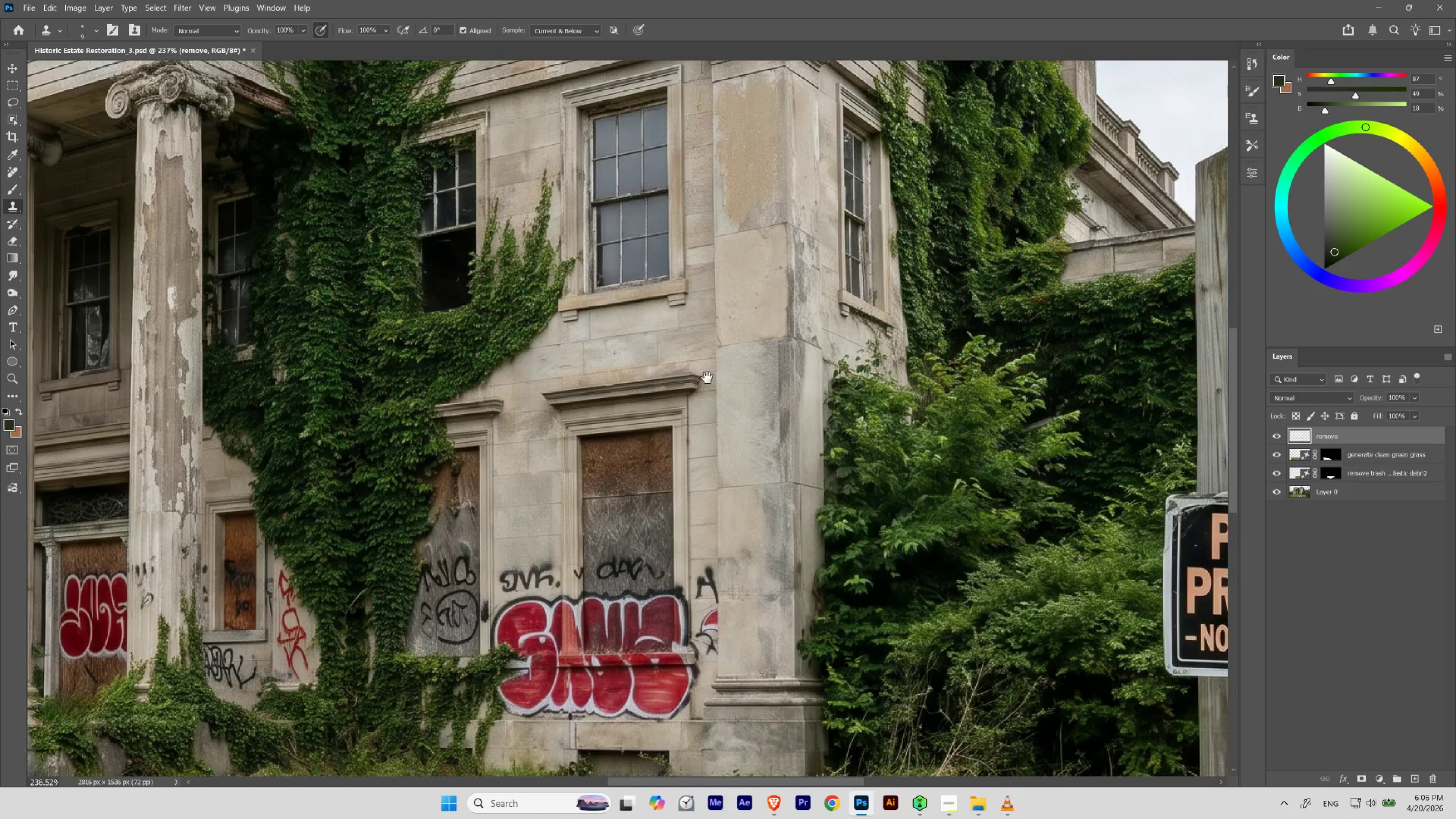 
hold_key(key=ControlLeft, duration=1.05)
left_click_drag(start_coordinate=[753, 361], to_coordinate=[736, 396])
 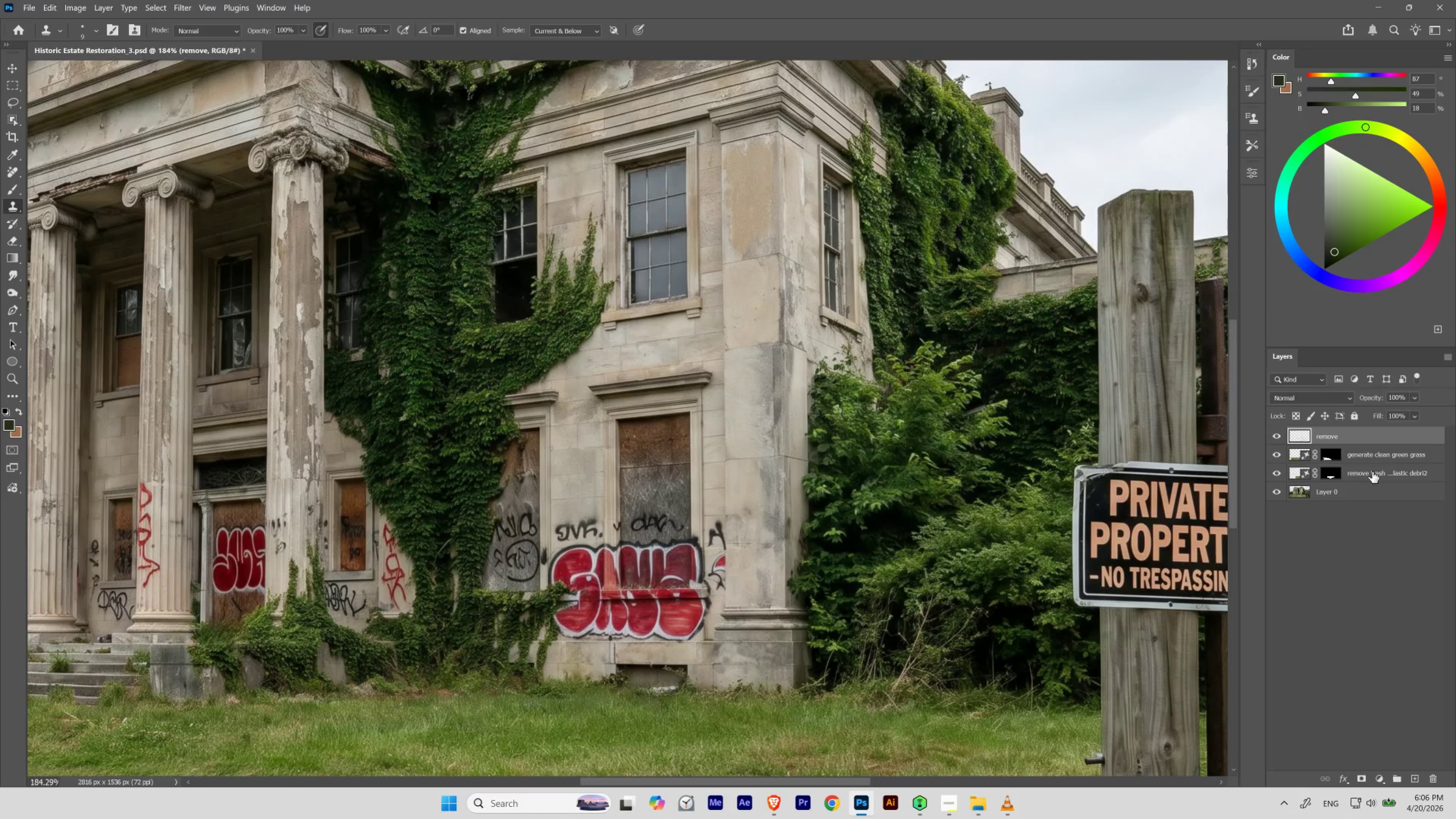 
hold_key(key=AltLeft, duration=5.62)
left_click([1278, 495])
 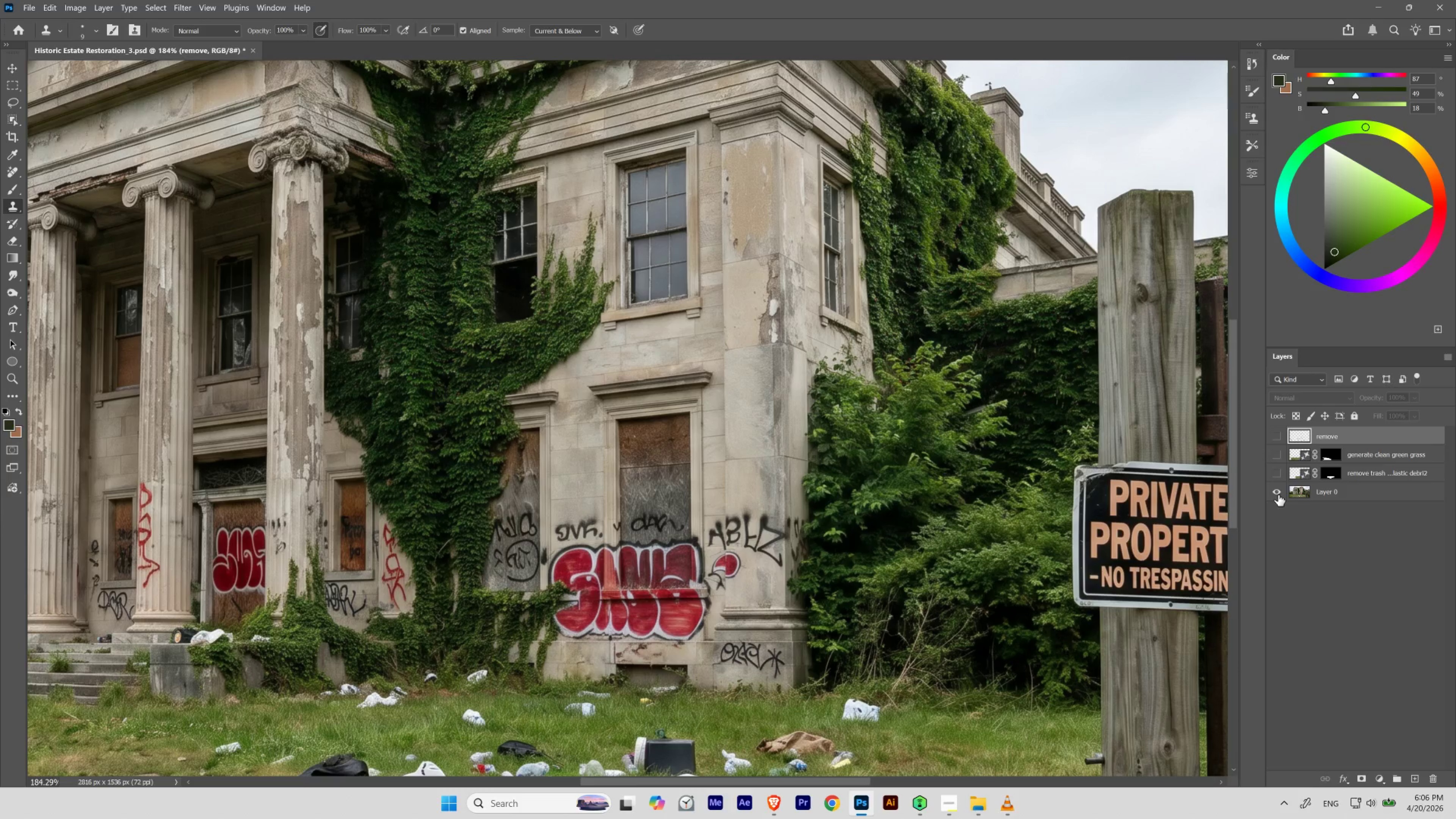 
left_click([1278, 495])
 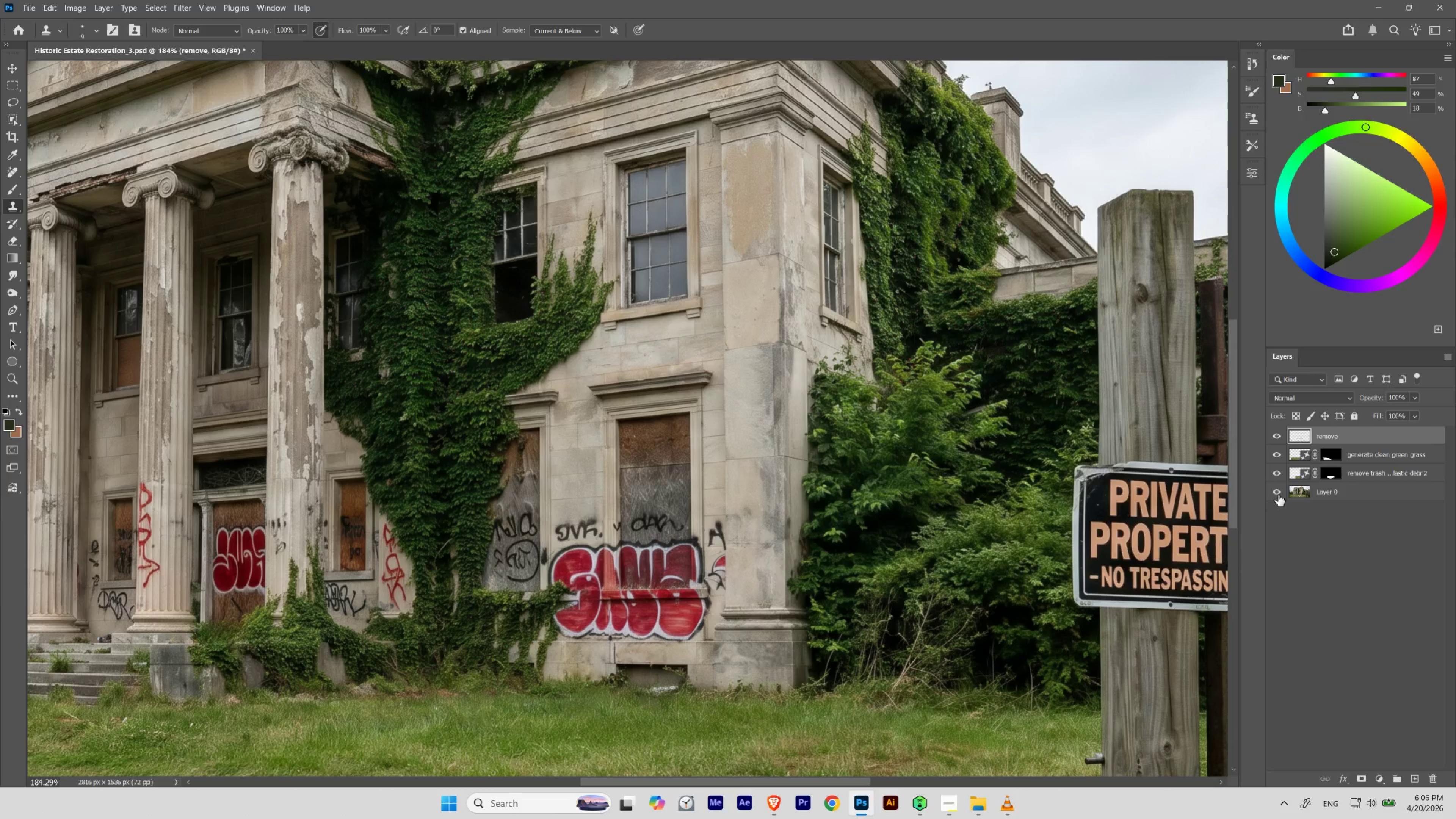 
left_click([1278, 495])
 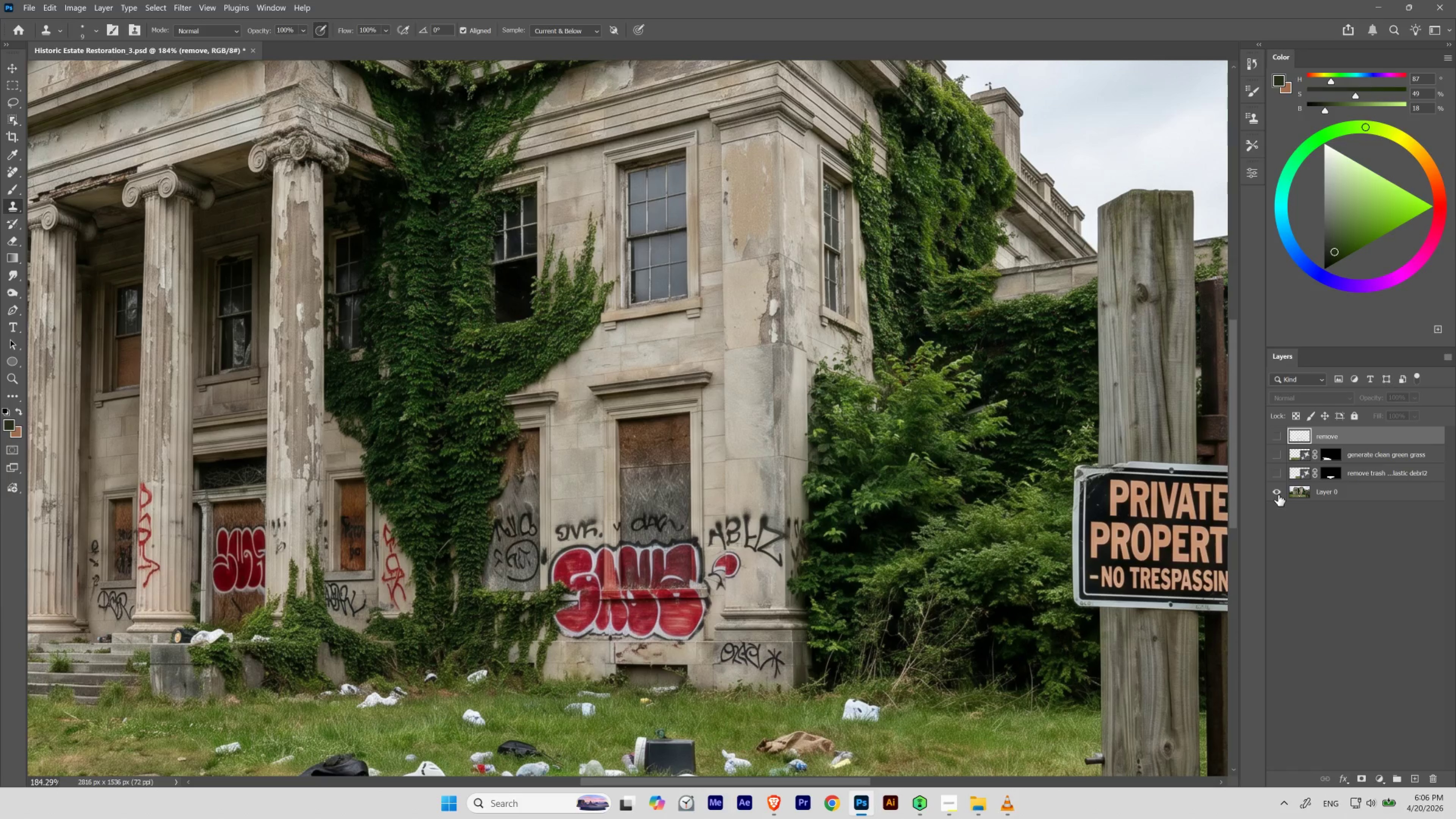 
left_click([1278, 495])
 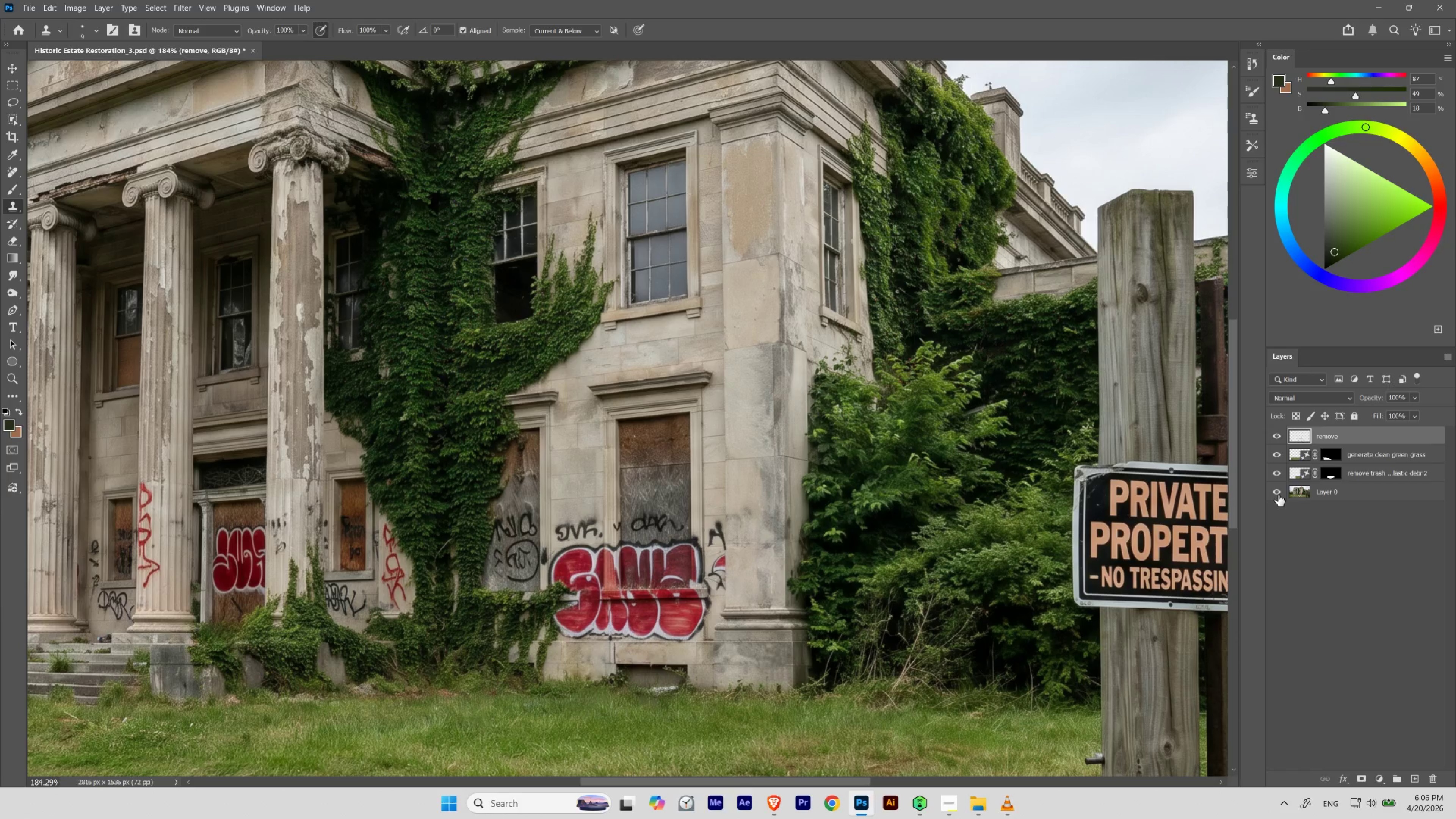 
left_click([1278, 495])
 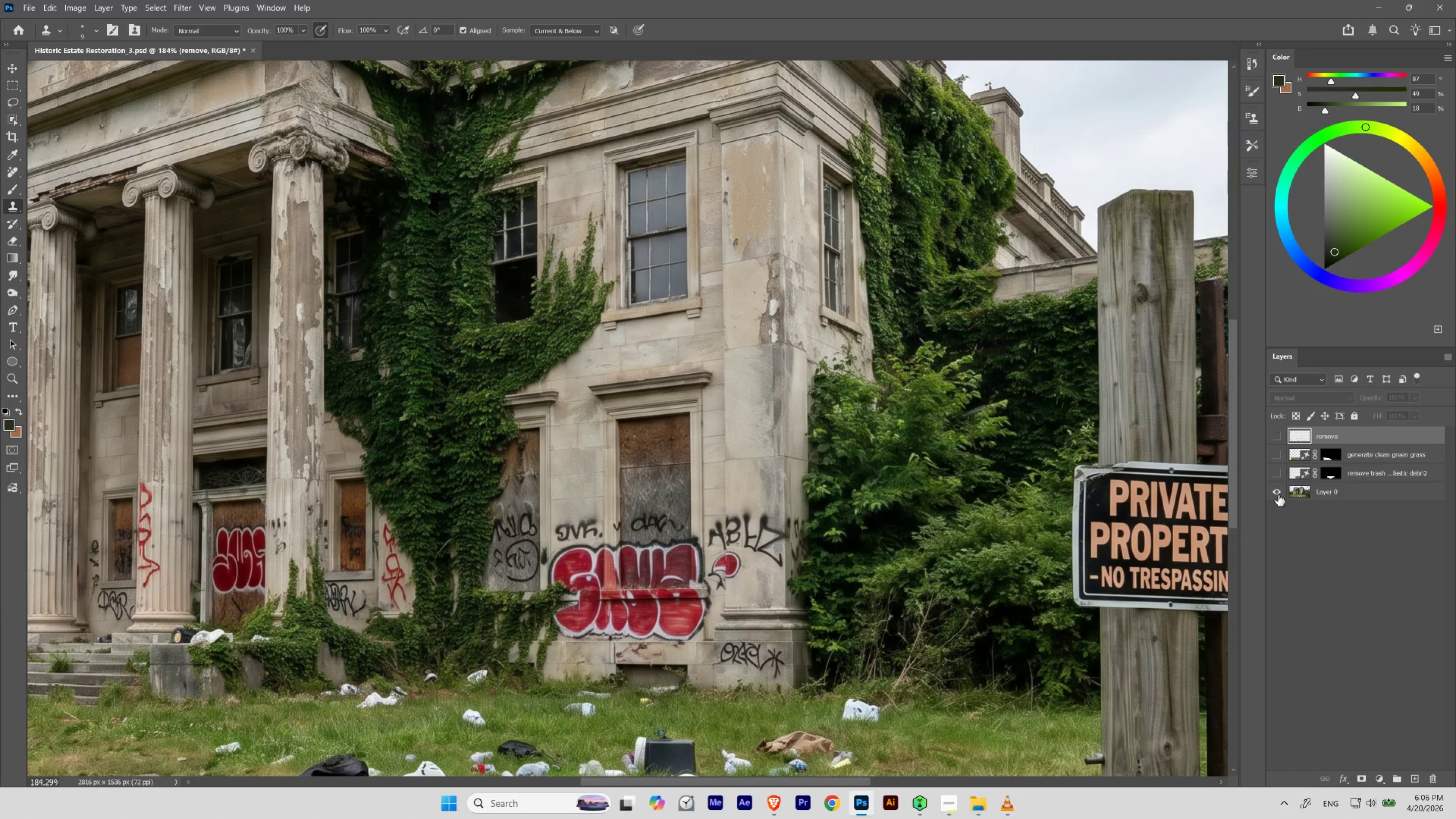 
left_click([1278, 495])
 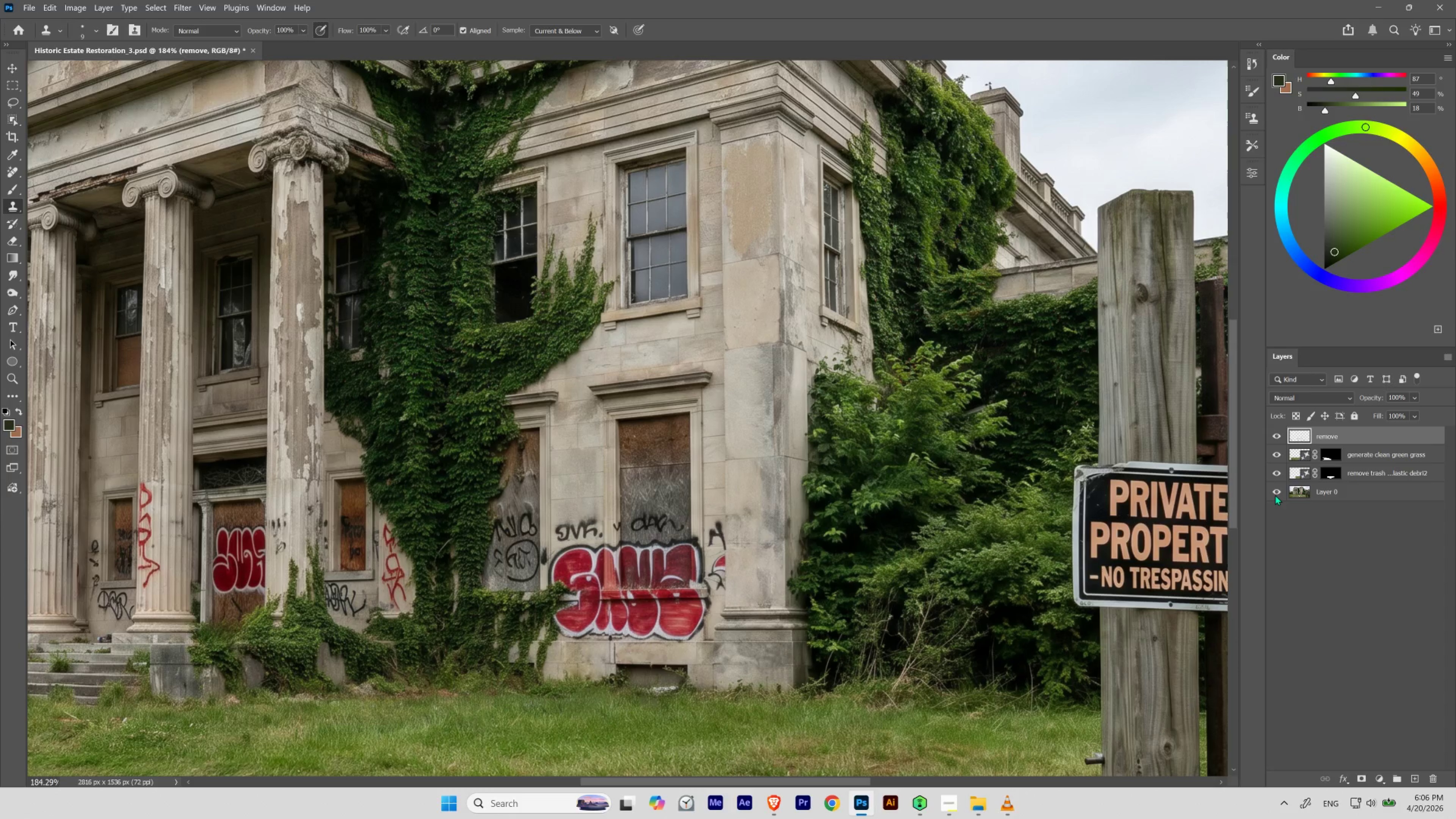 
hold_key(key=Space, duration=0.88)
 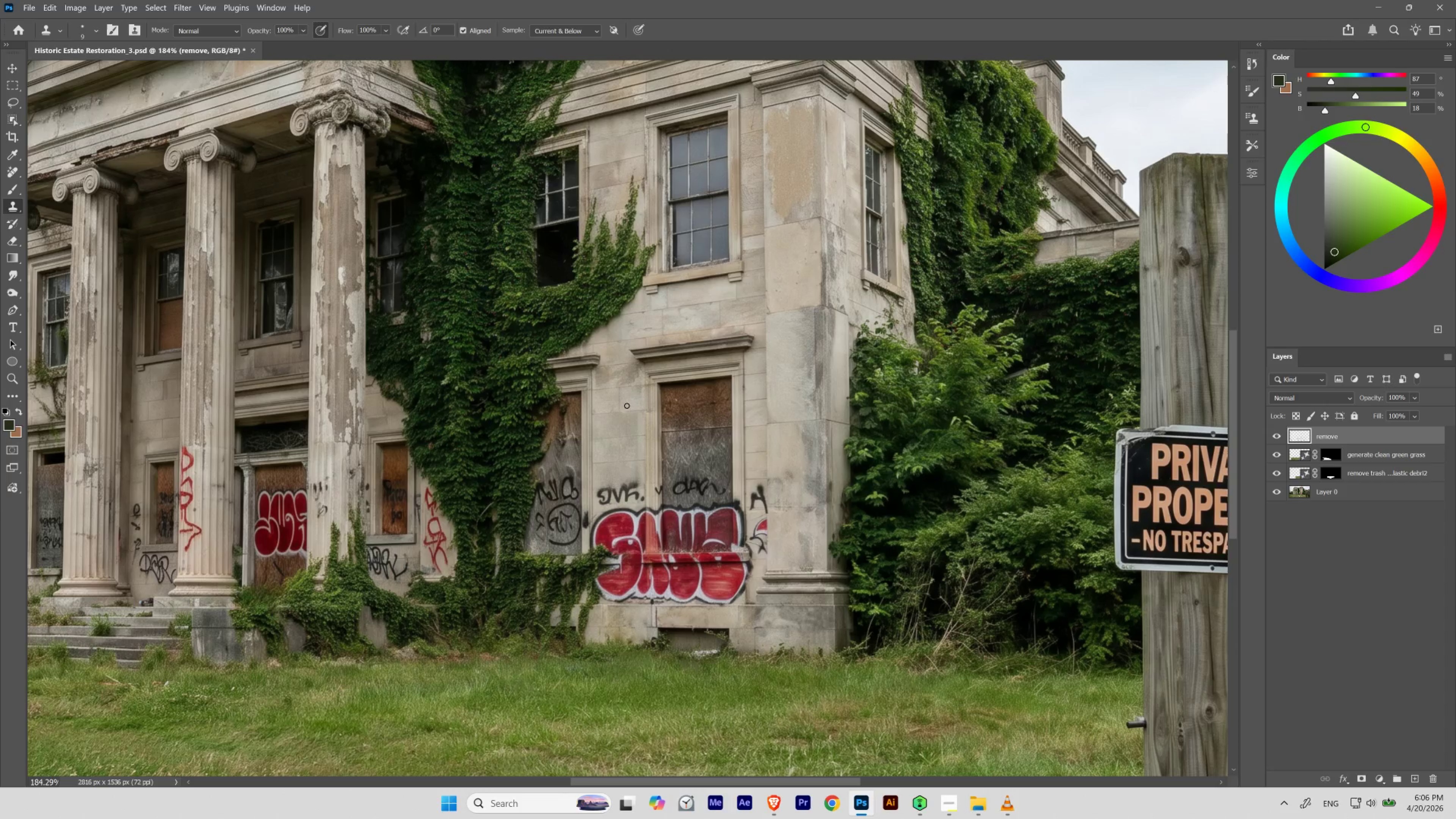 
left_click_drag(start_coordinate=[595, 450], to_coordinate=[636, 414])
 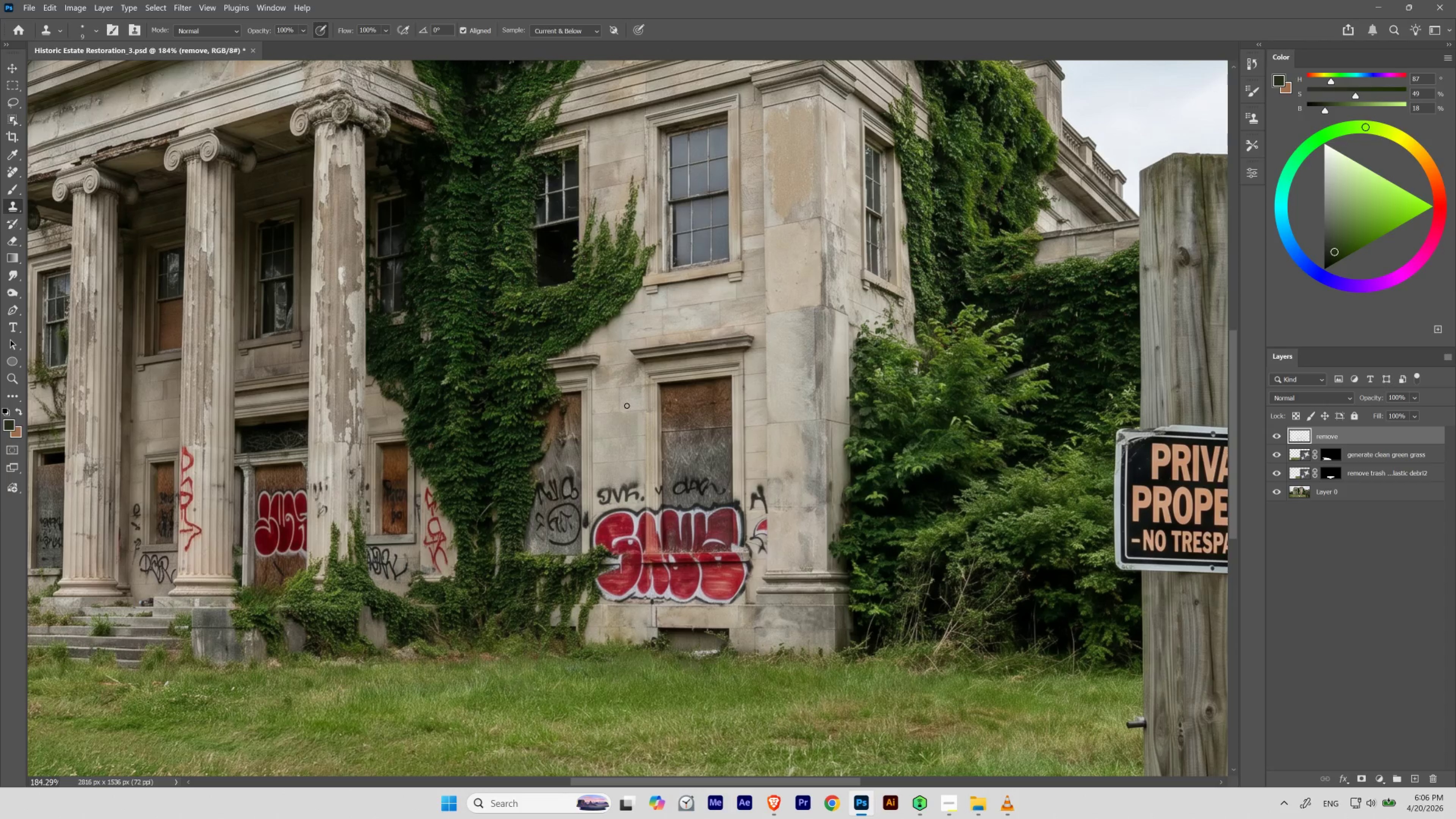 
wait(10.17)
 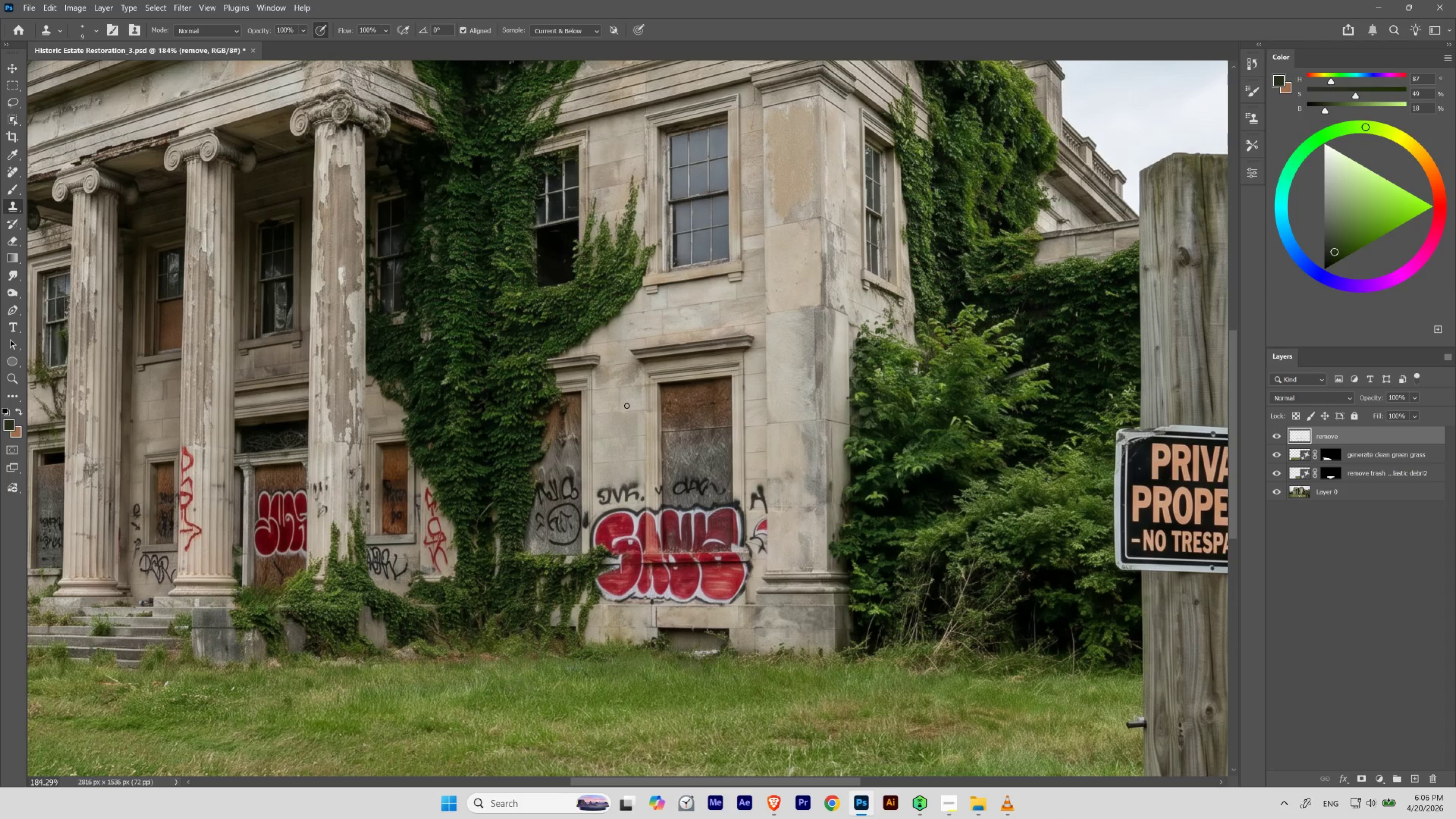 
hold_key(key=Space, duration=1.5)
 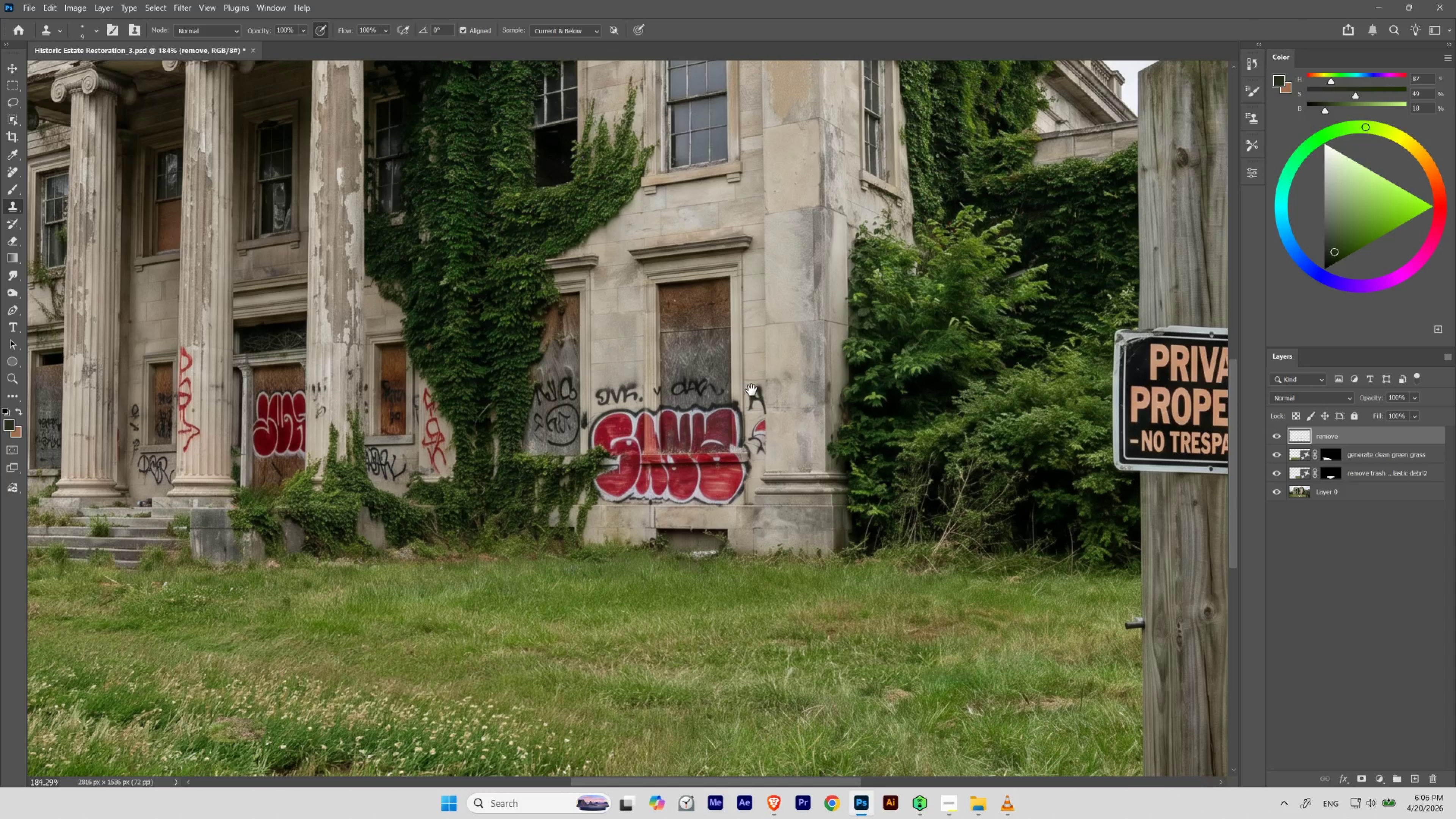 
left_click_drag(start_coordinate=[652, 435], to_coordinate=[650, 335])
 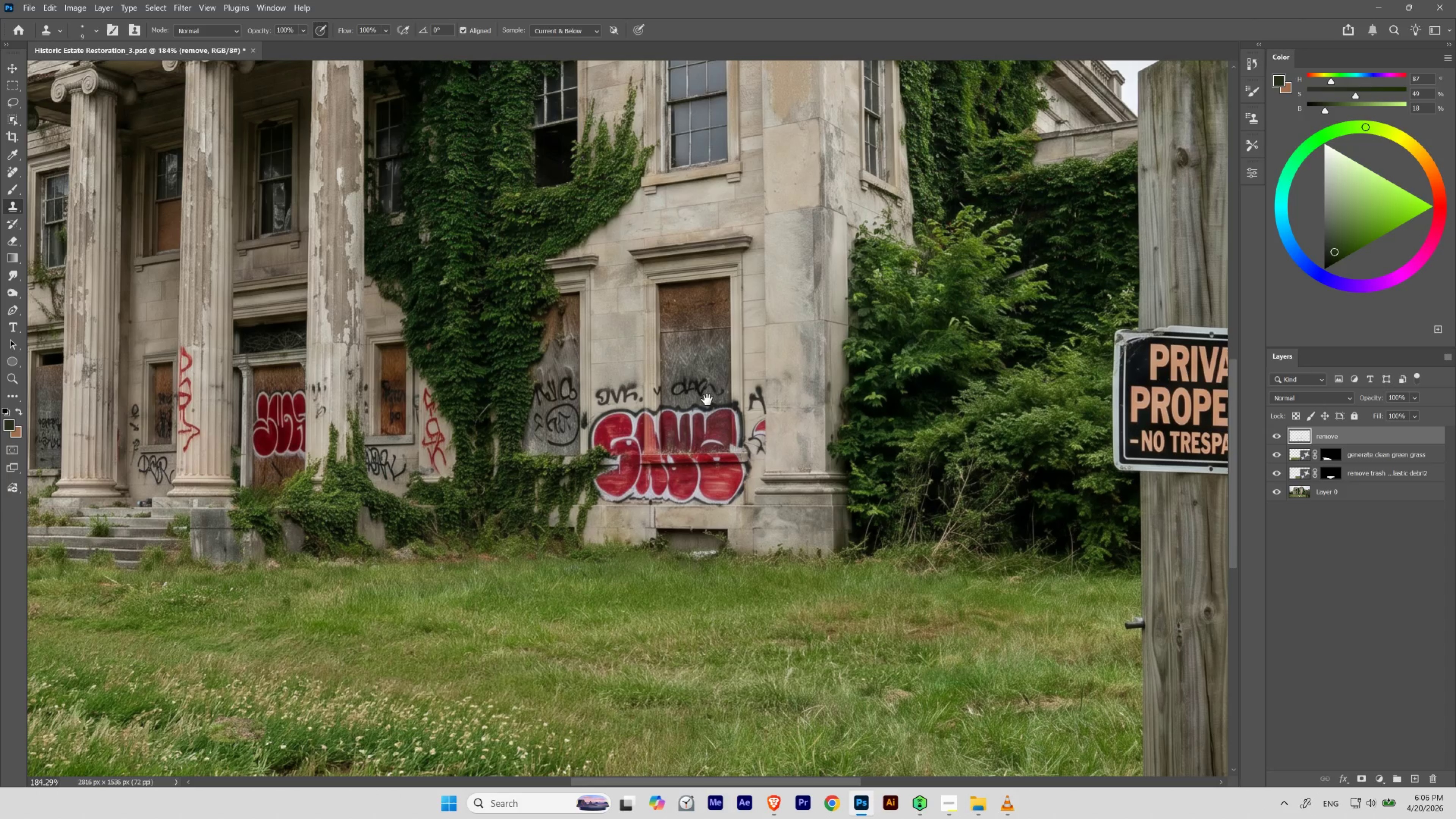 
hold_key(key=Space, duration=2.08)
 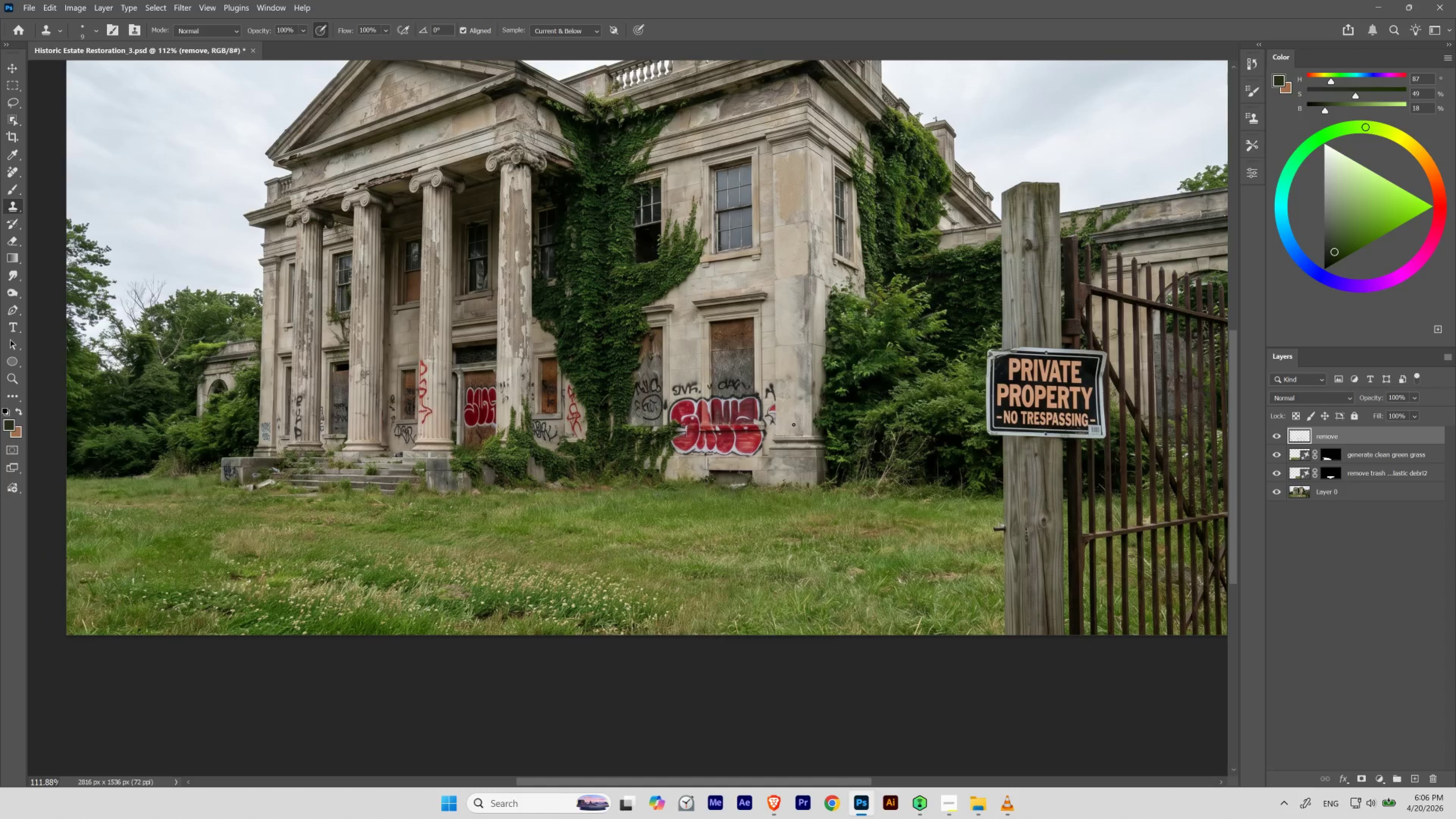 
hold_key(key=ControlLeft, duration=1.25)
left_click_drag(start_coordinate=[790, 380], to_coordinate=[769, 432])
 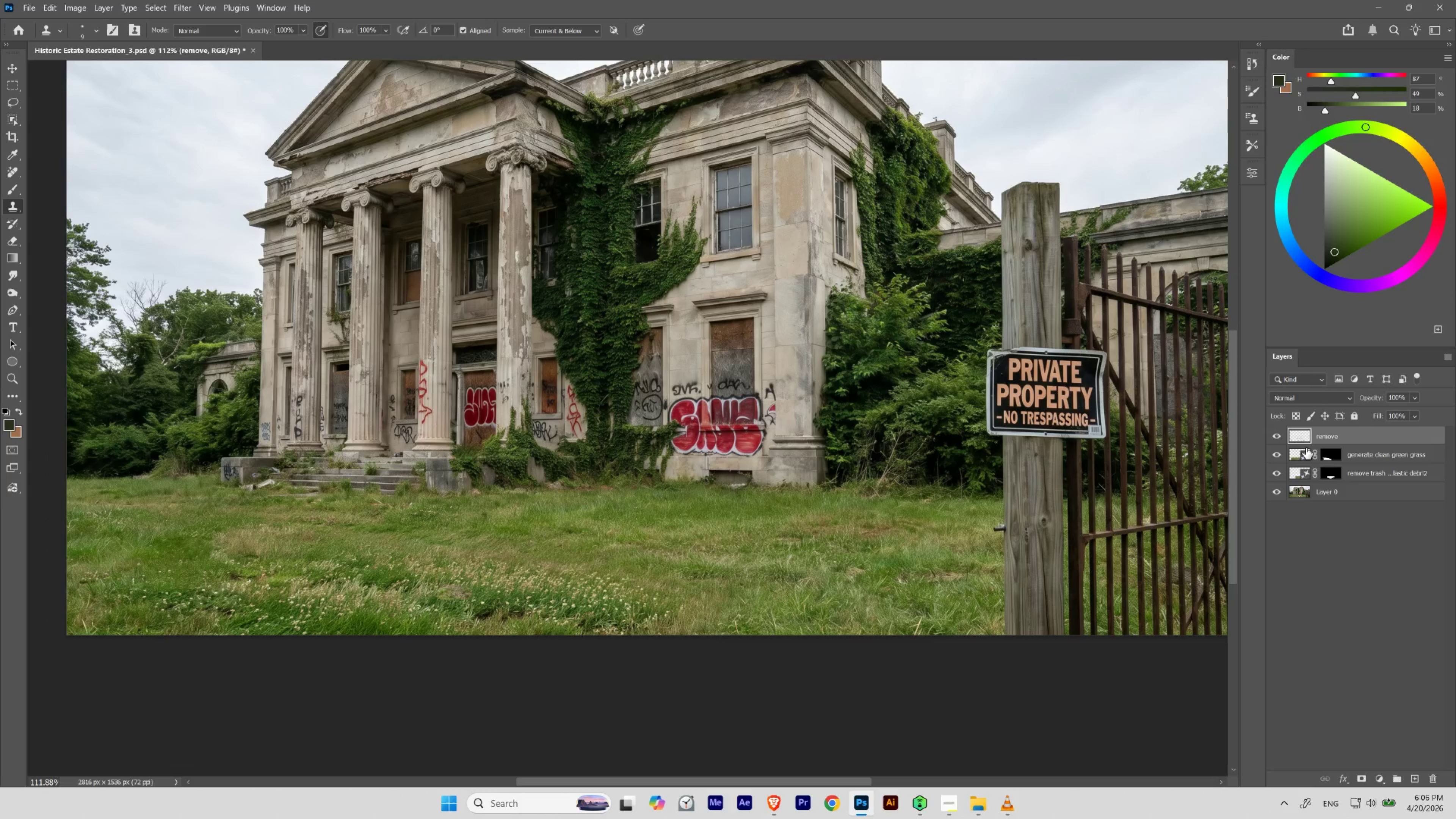 
left_click([1279, 434])
 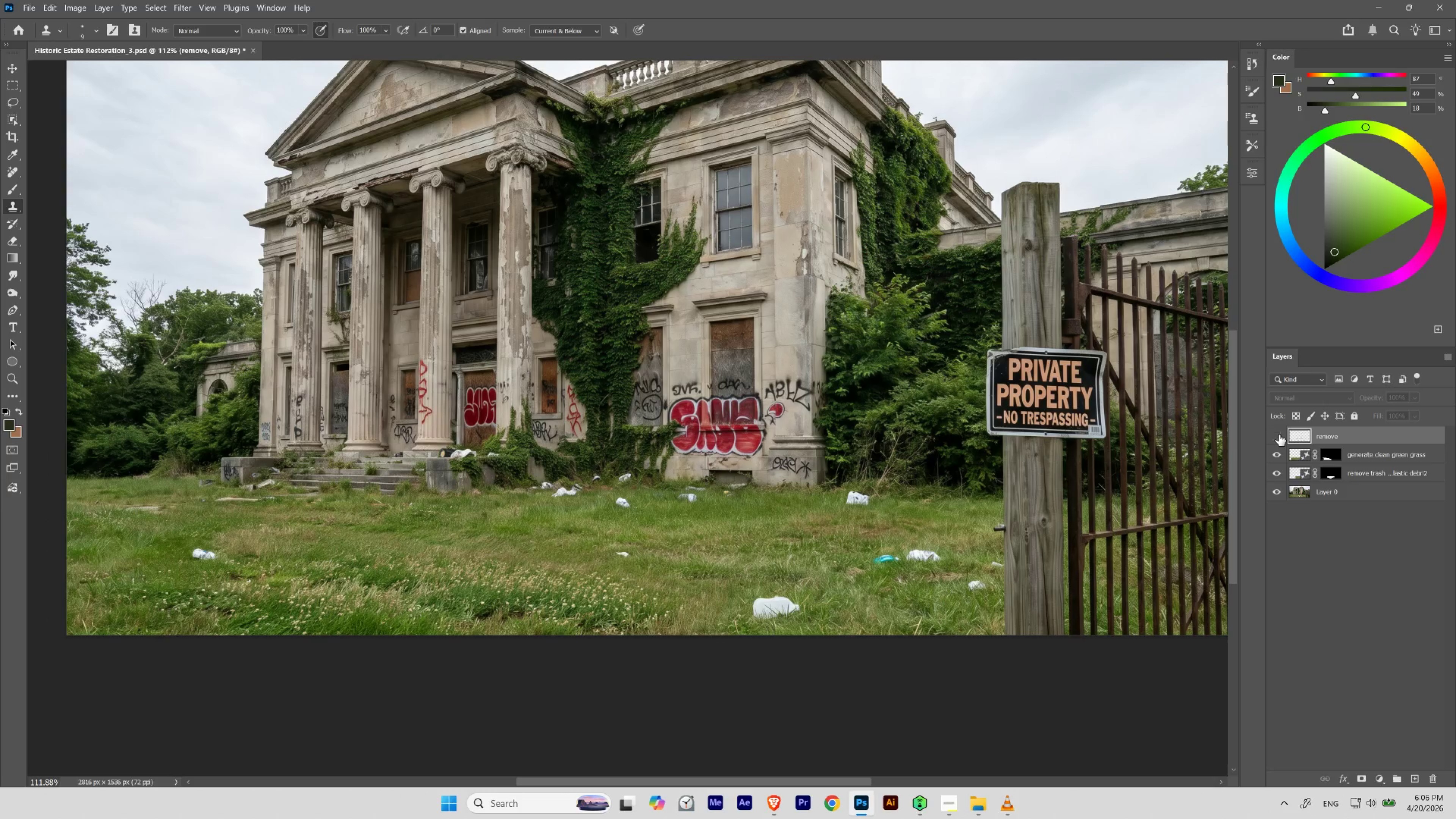 
left_click([1279, 434])
 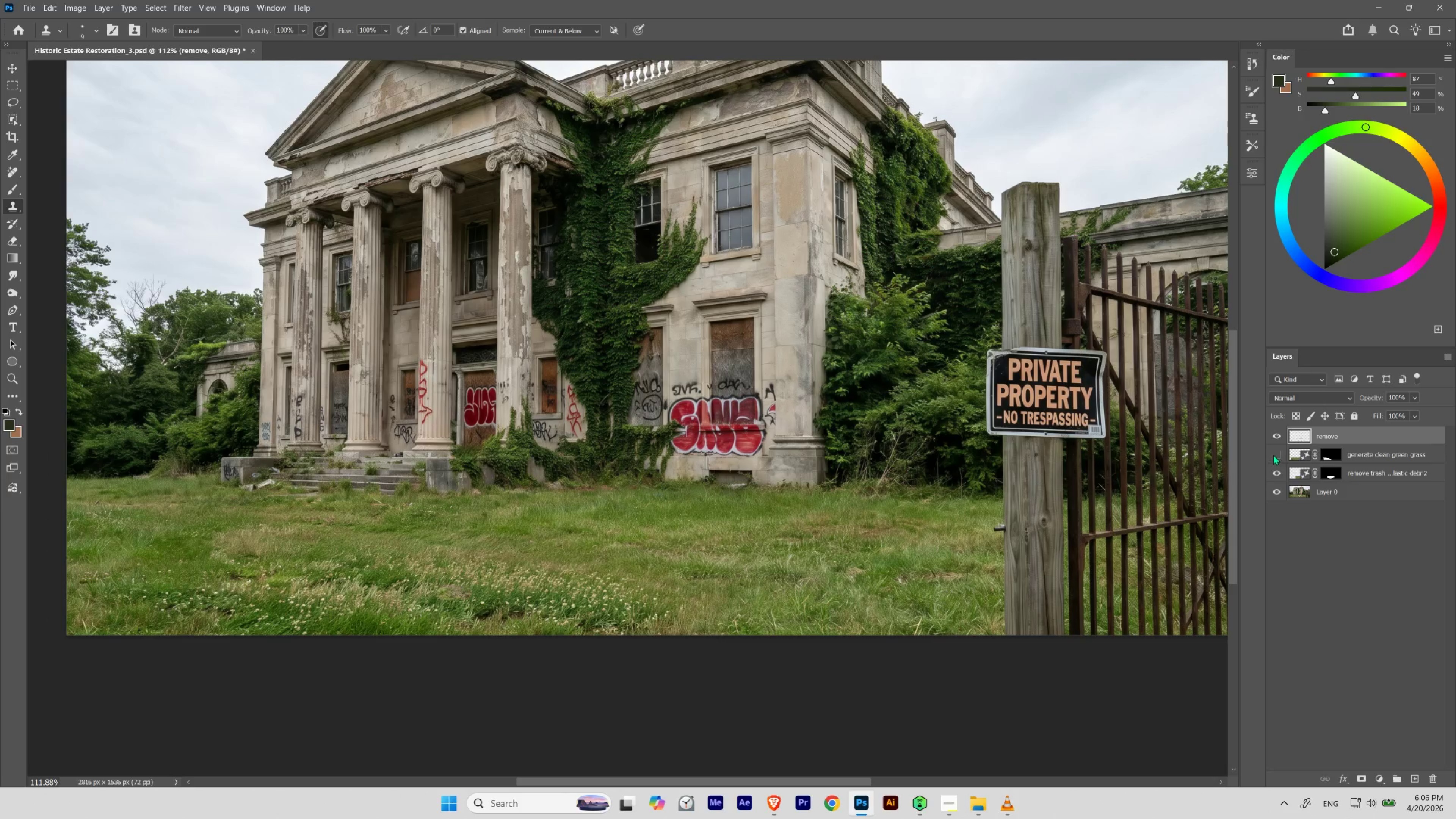 
double_click([1273, 454])
 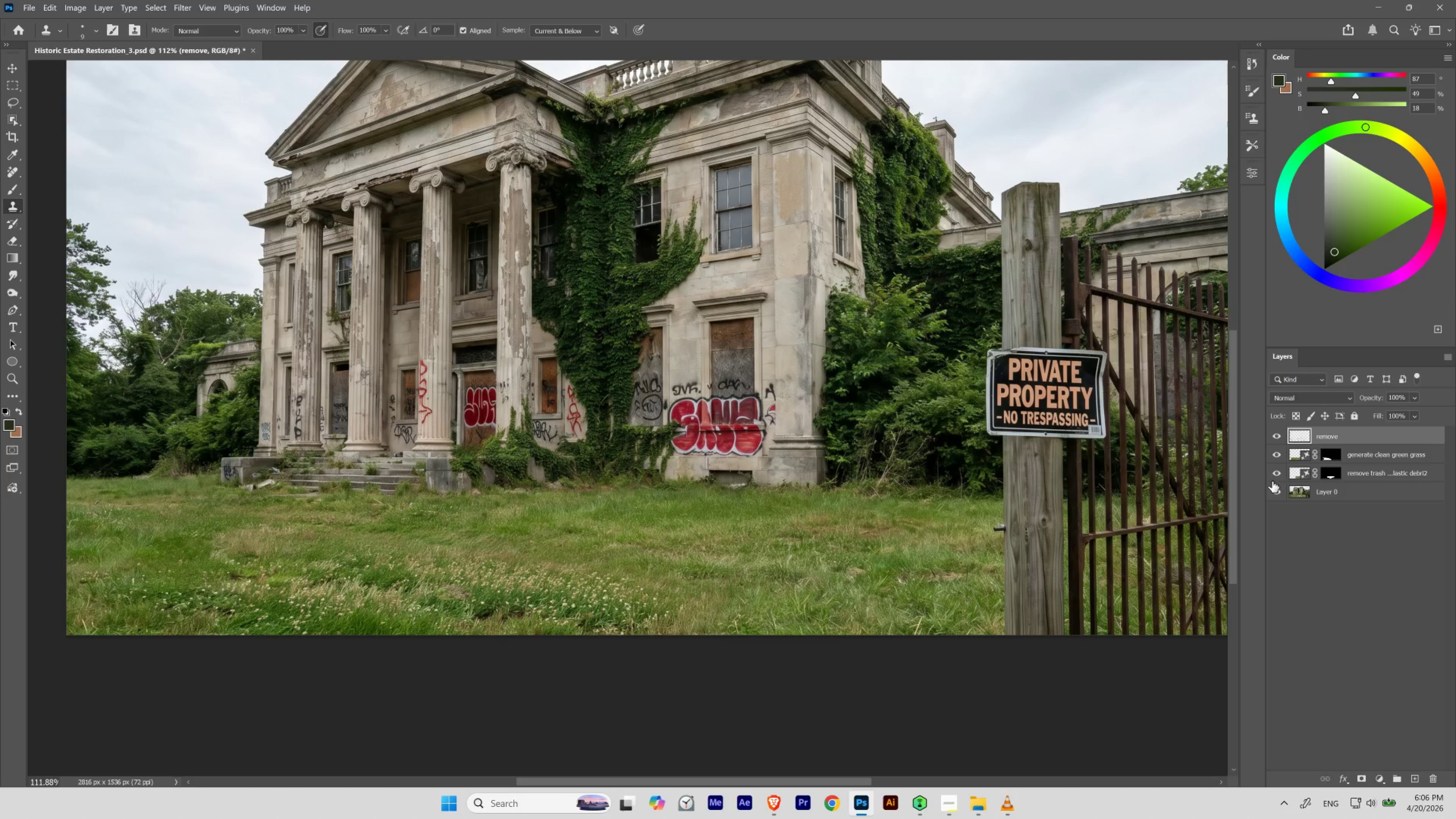 
hold_key(key=AltLeft, duration=1.66)
left_click([1275, 491])
 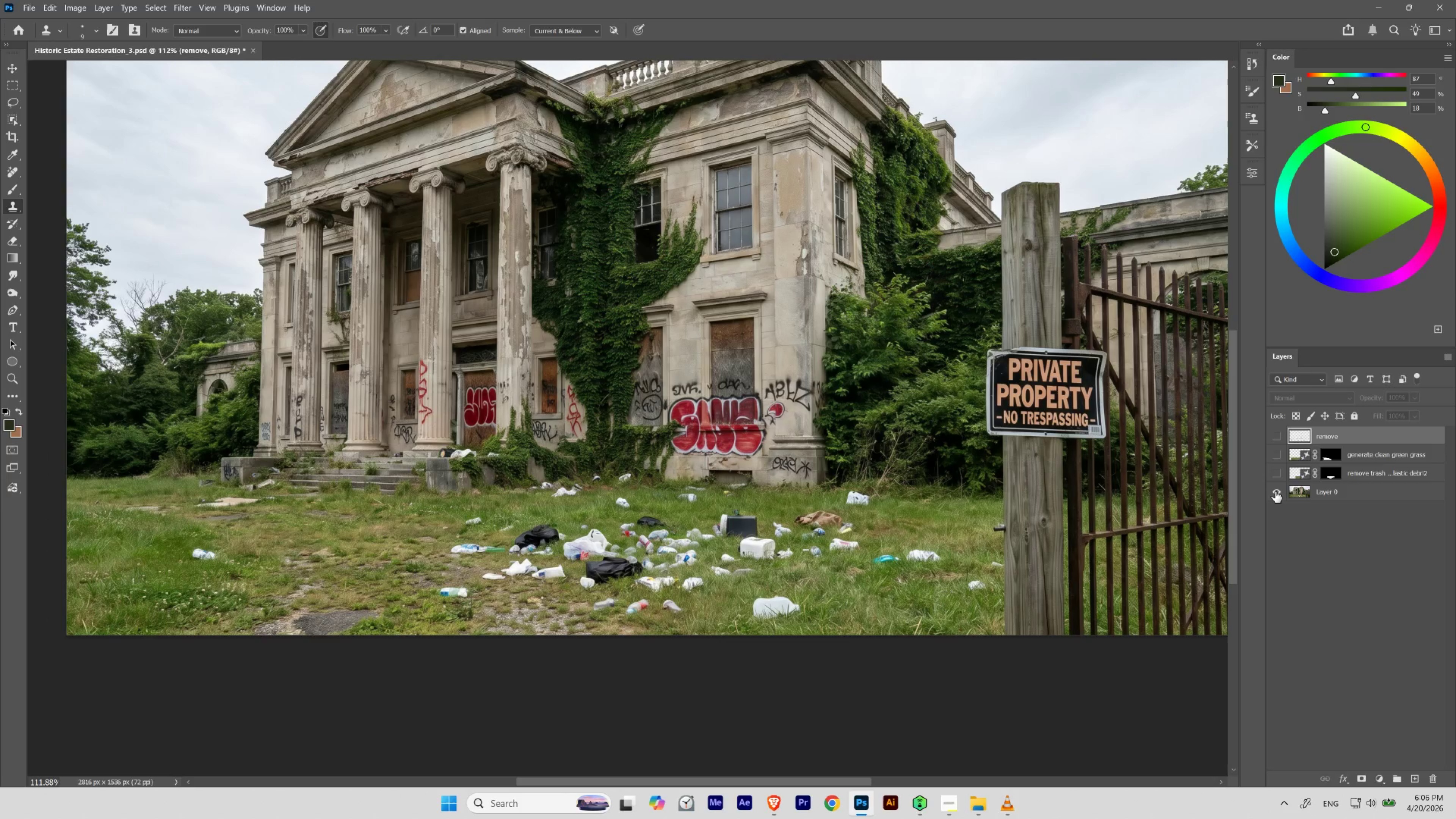 
left_click([1275, 491])
 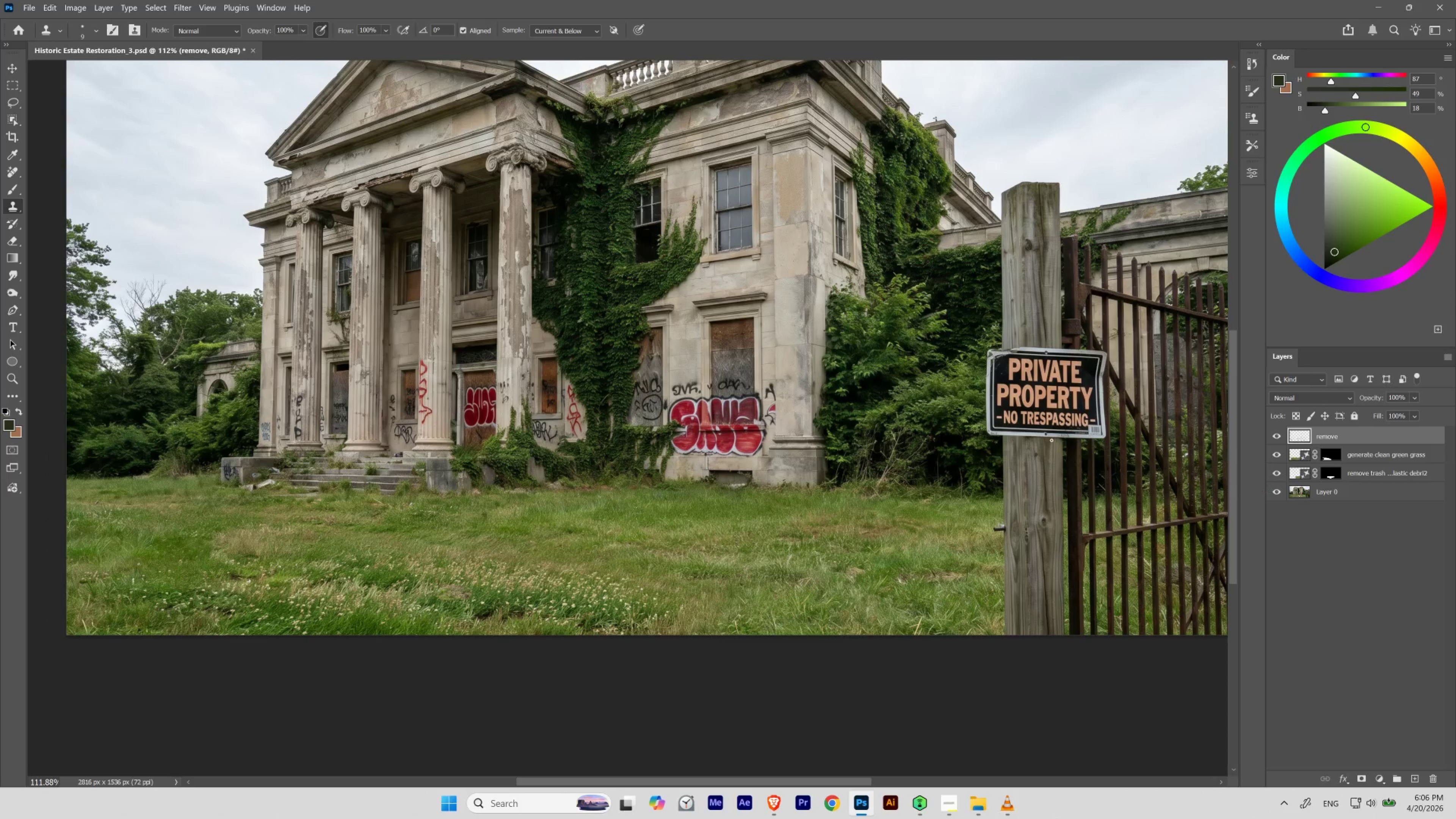 
hold_key(key=Space, duration=1.5)
 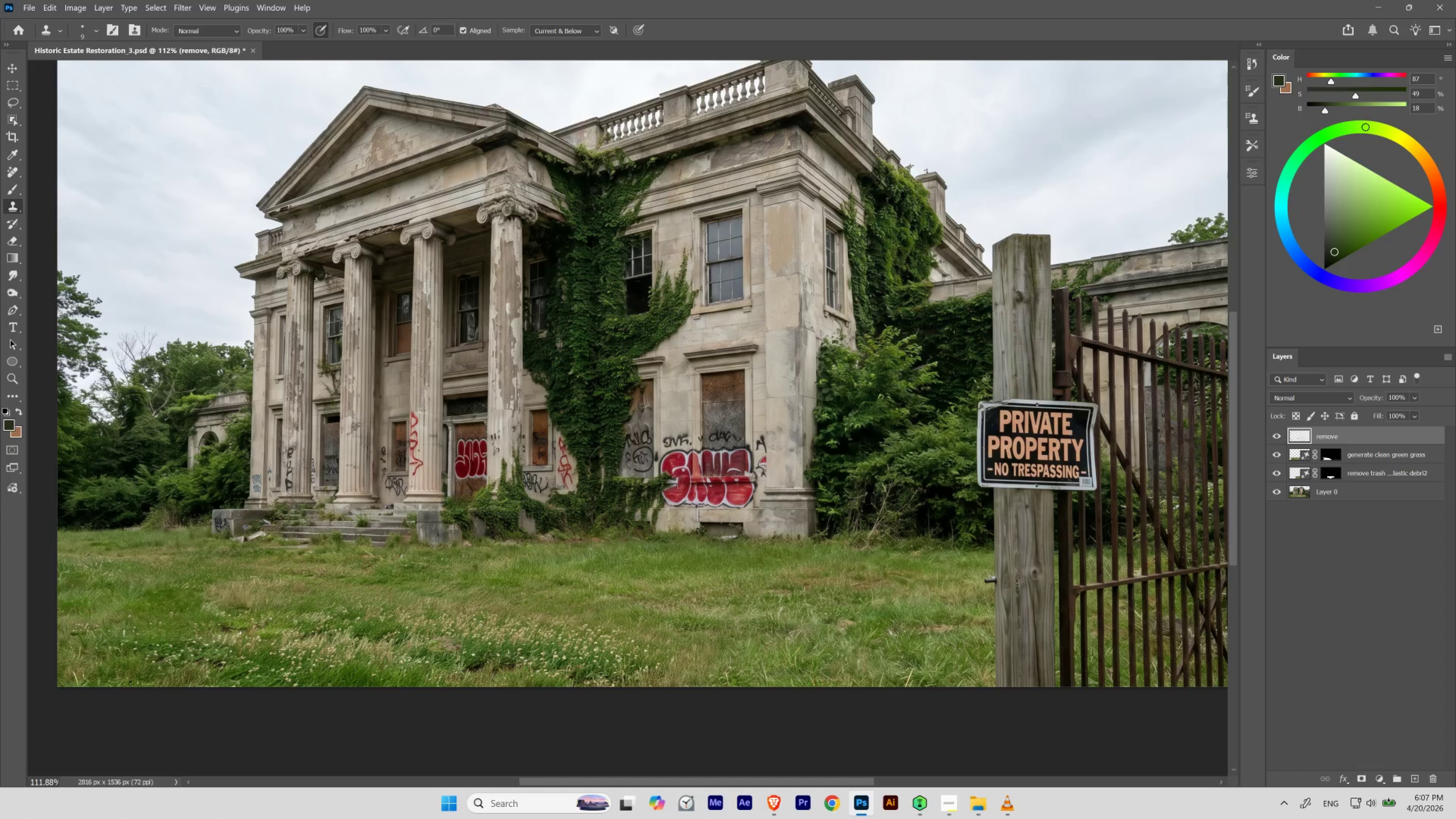 
left_click_drag(start_coordinate=[810, 298], to_coordinate=[801, 350])
 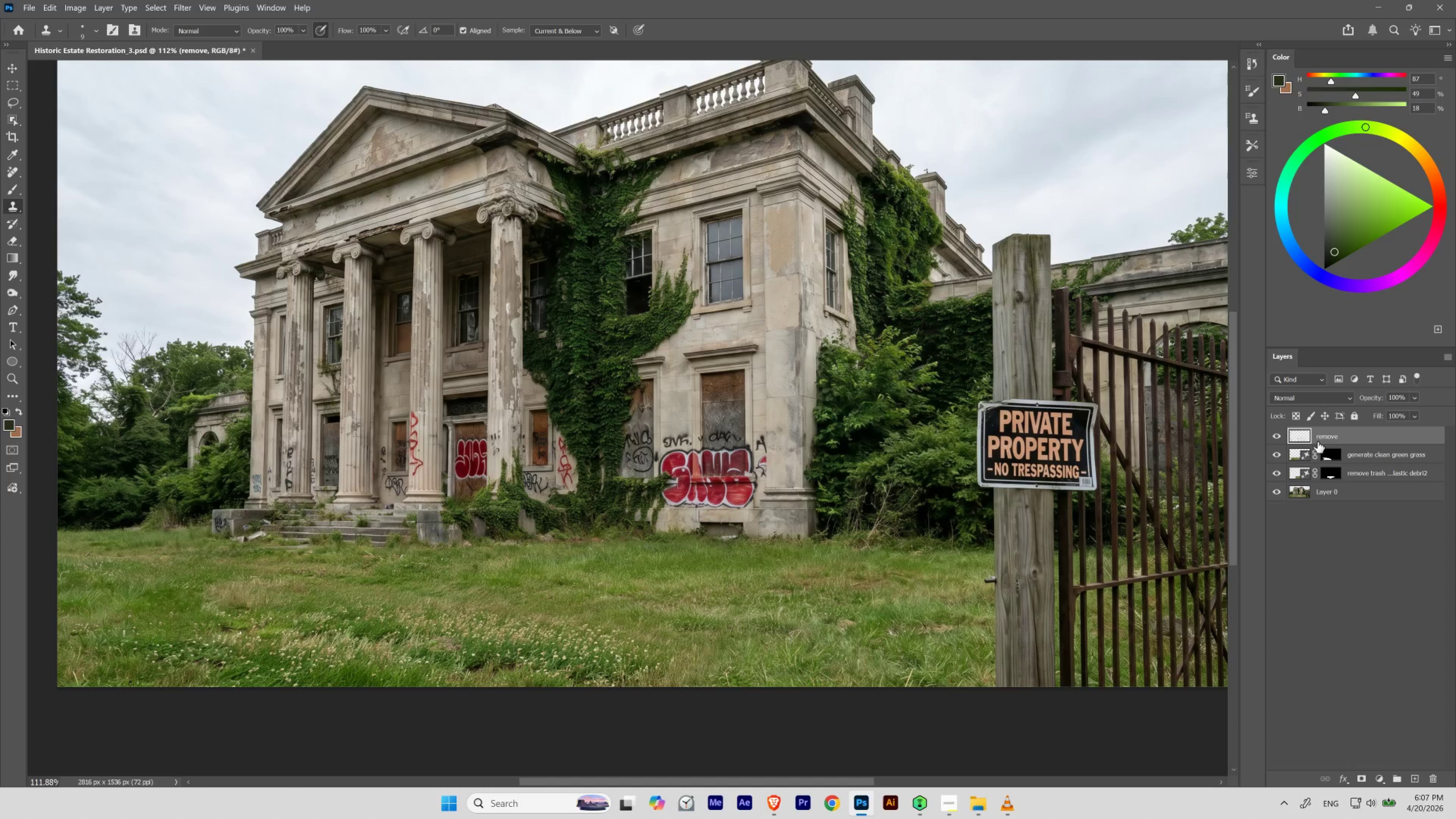 
hold_key(key=Space, duration=0.41)
 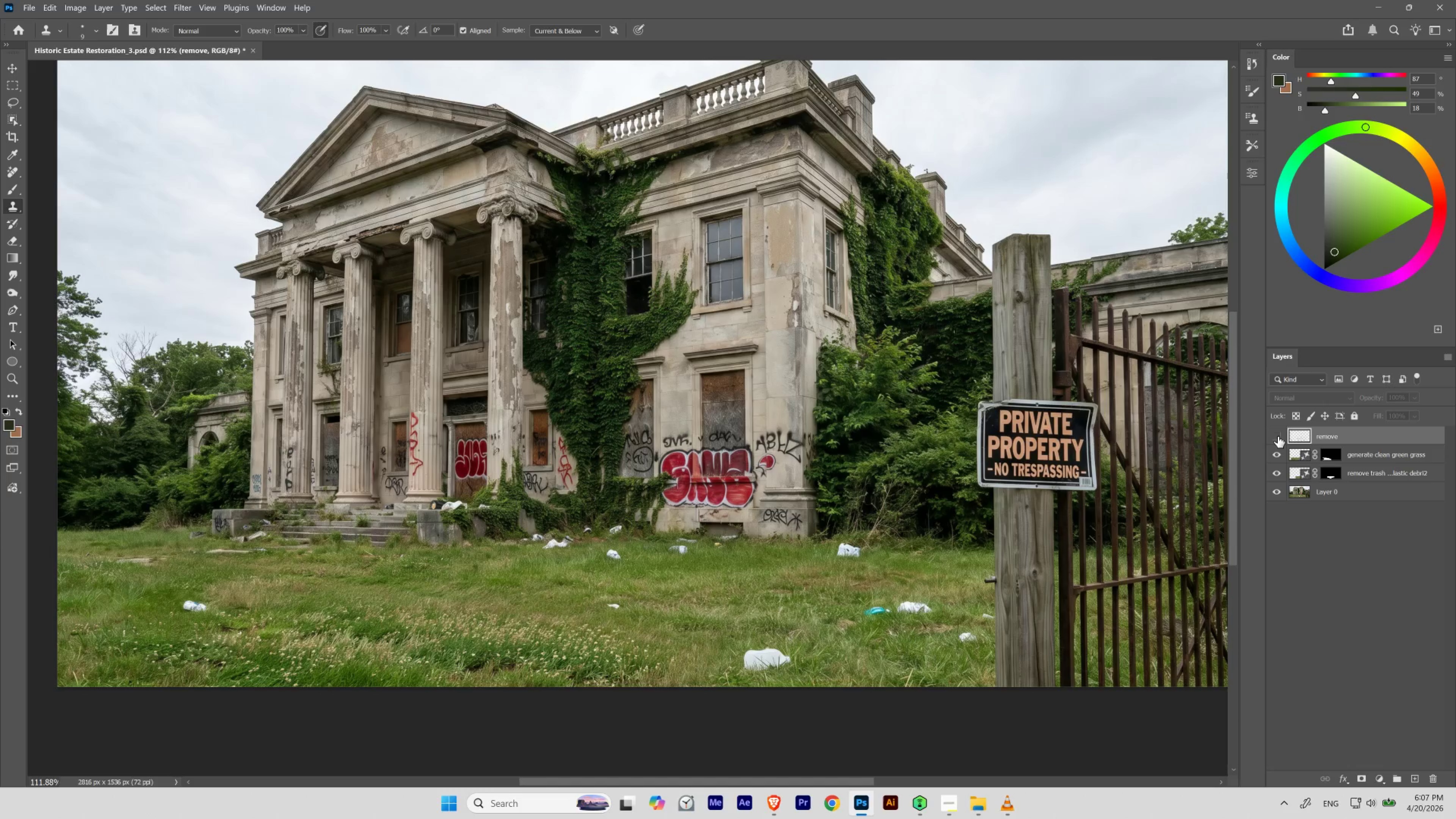 
left_click([1277, 436])
 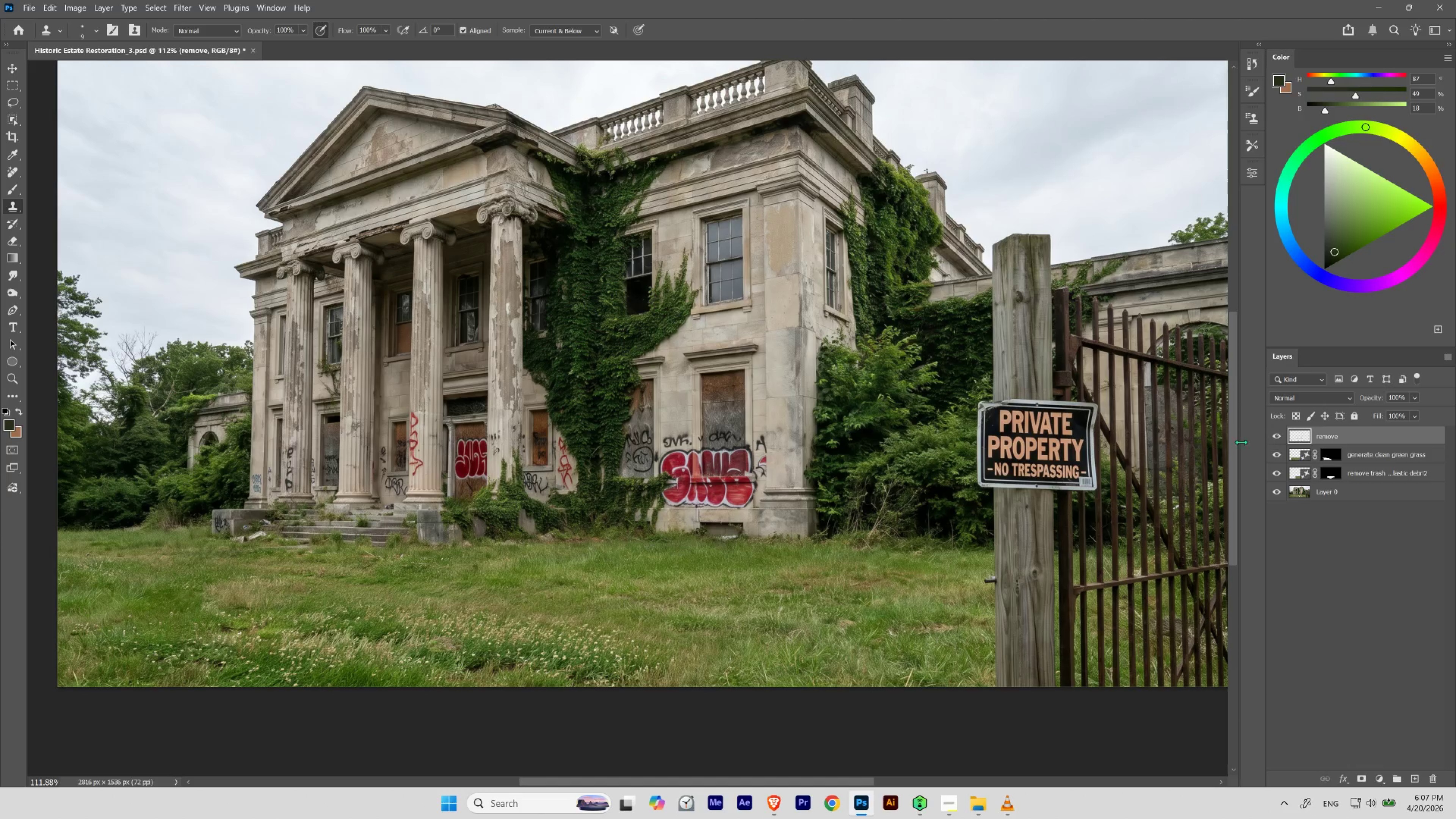 
hold_key(key=Space, duration=1.52)
 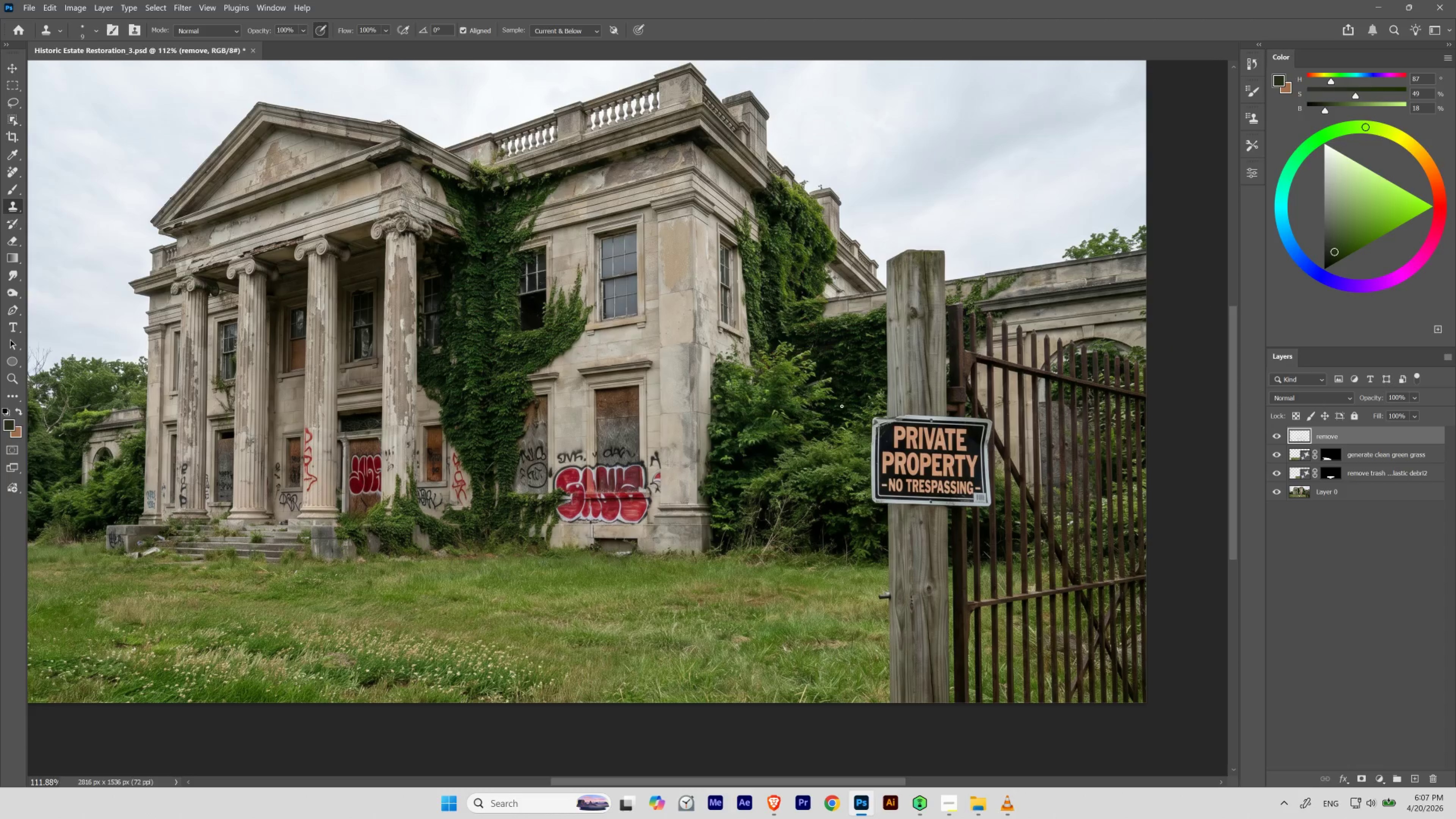 
left_click_drag(start_coordinate=[946, 390], to_coordinate=[840, 406])
 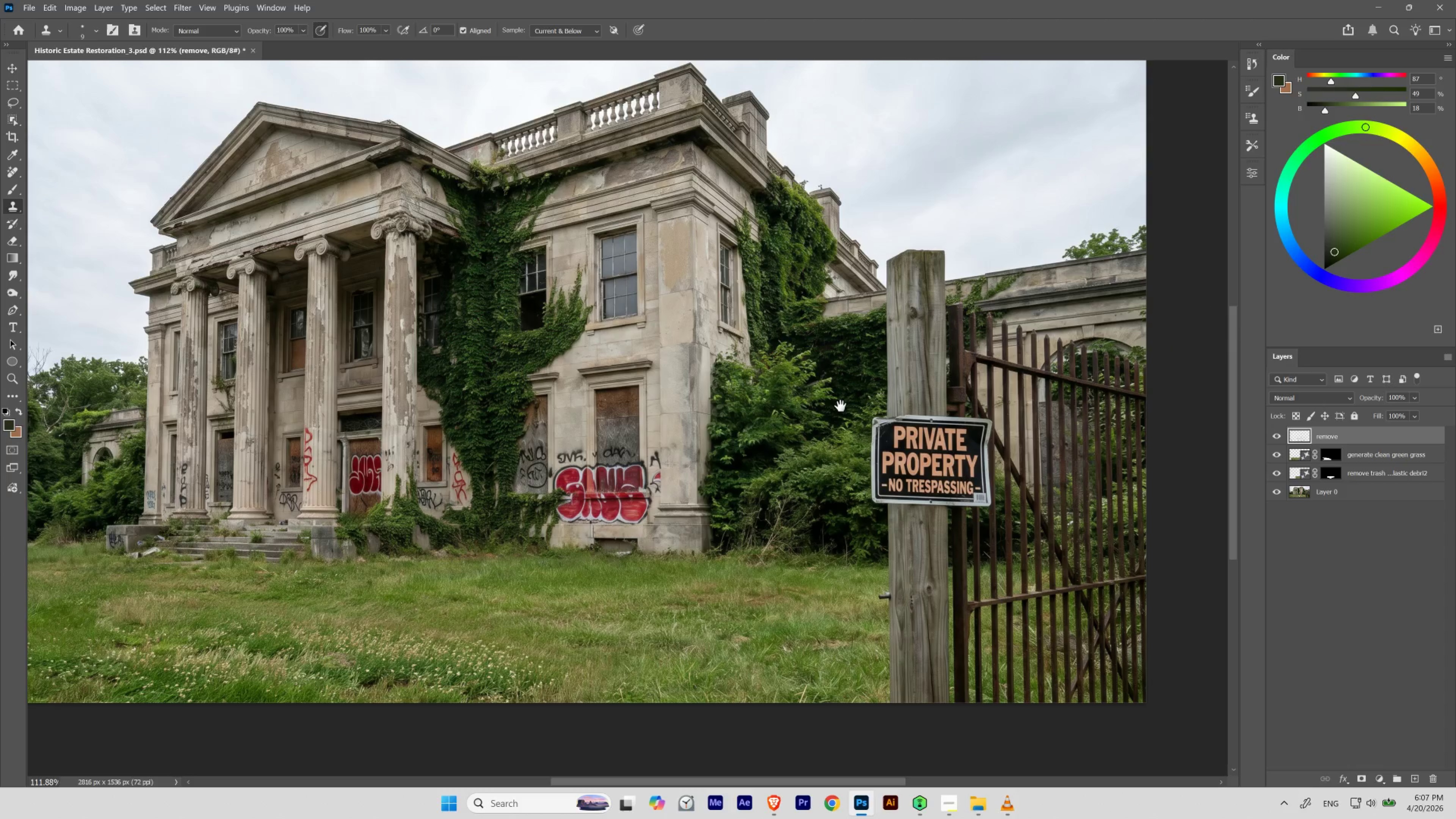 
hold_key(key=Space, duration=0.55)
 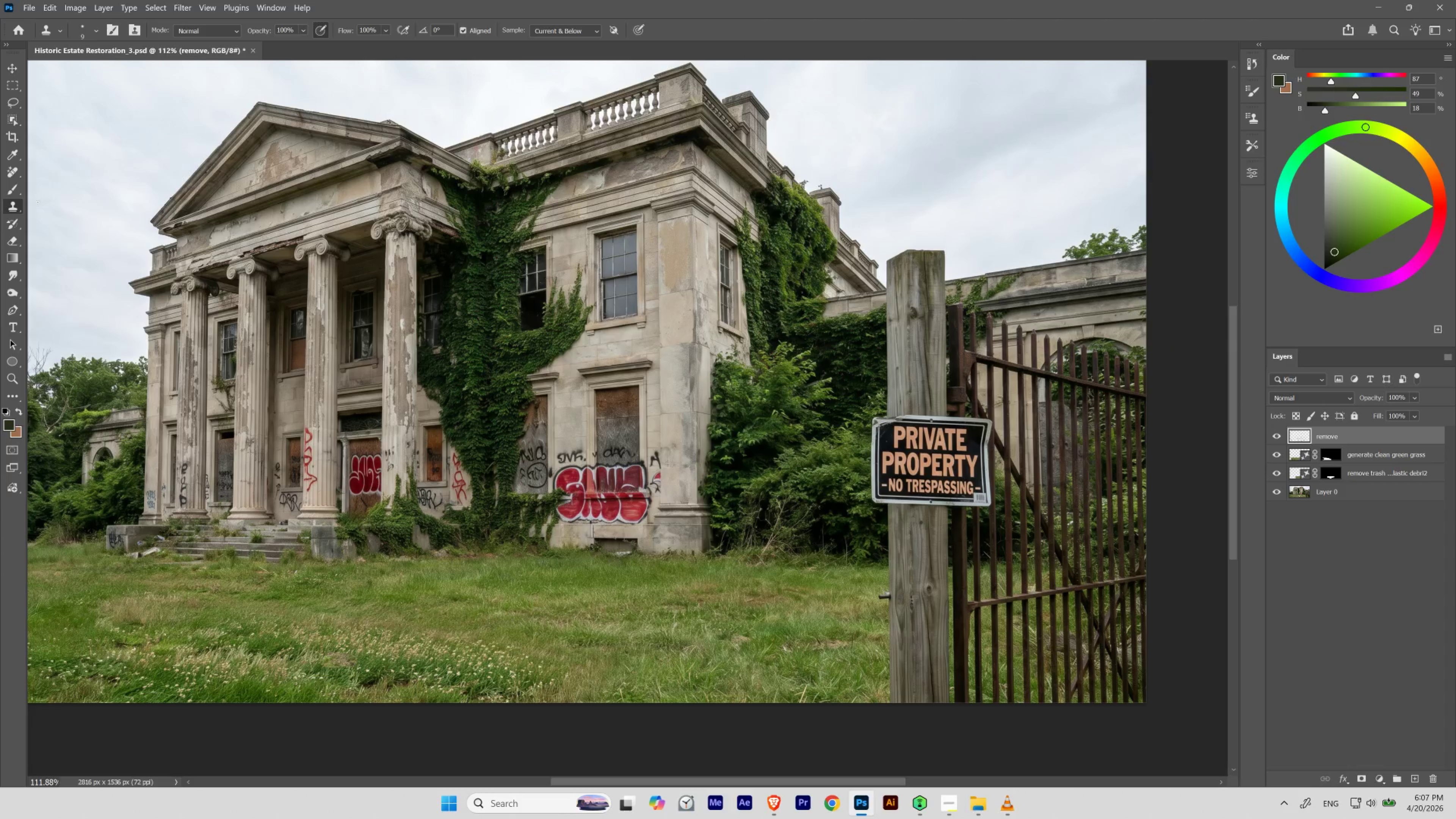 
left_click_drag(start_coordinate=[11, 172], to_coordinate=[76, 187])
 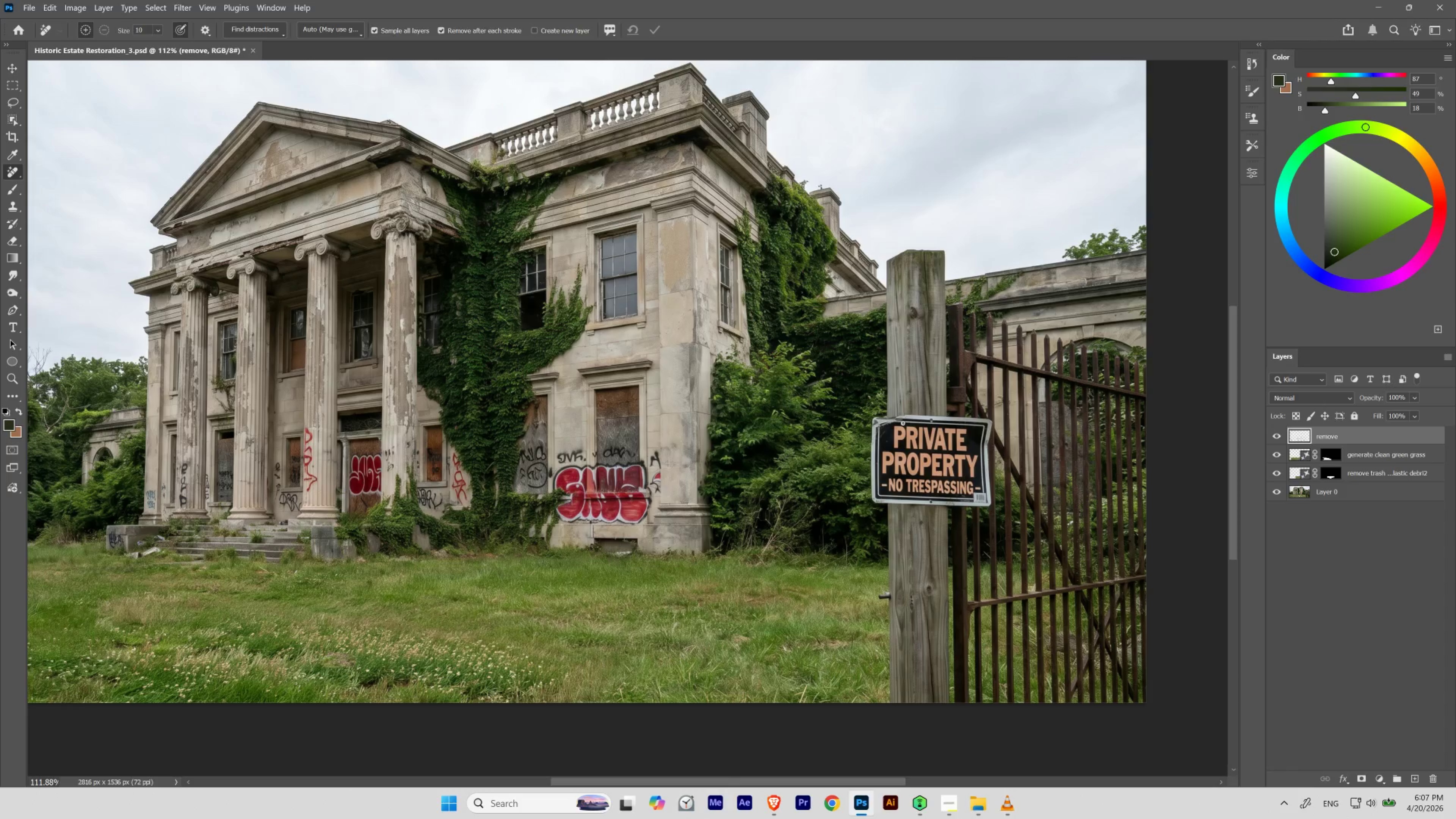 
hold_key(key=Space, duration=1.3)
 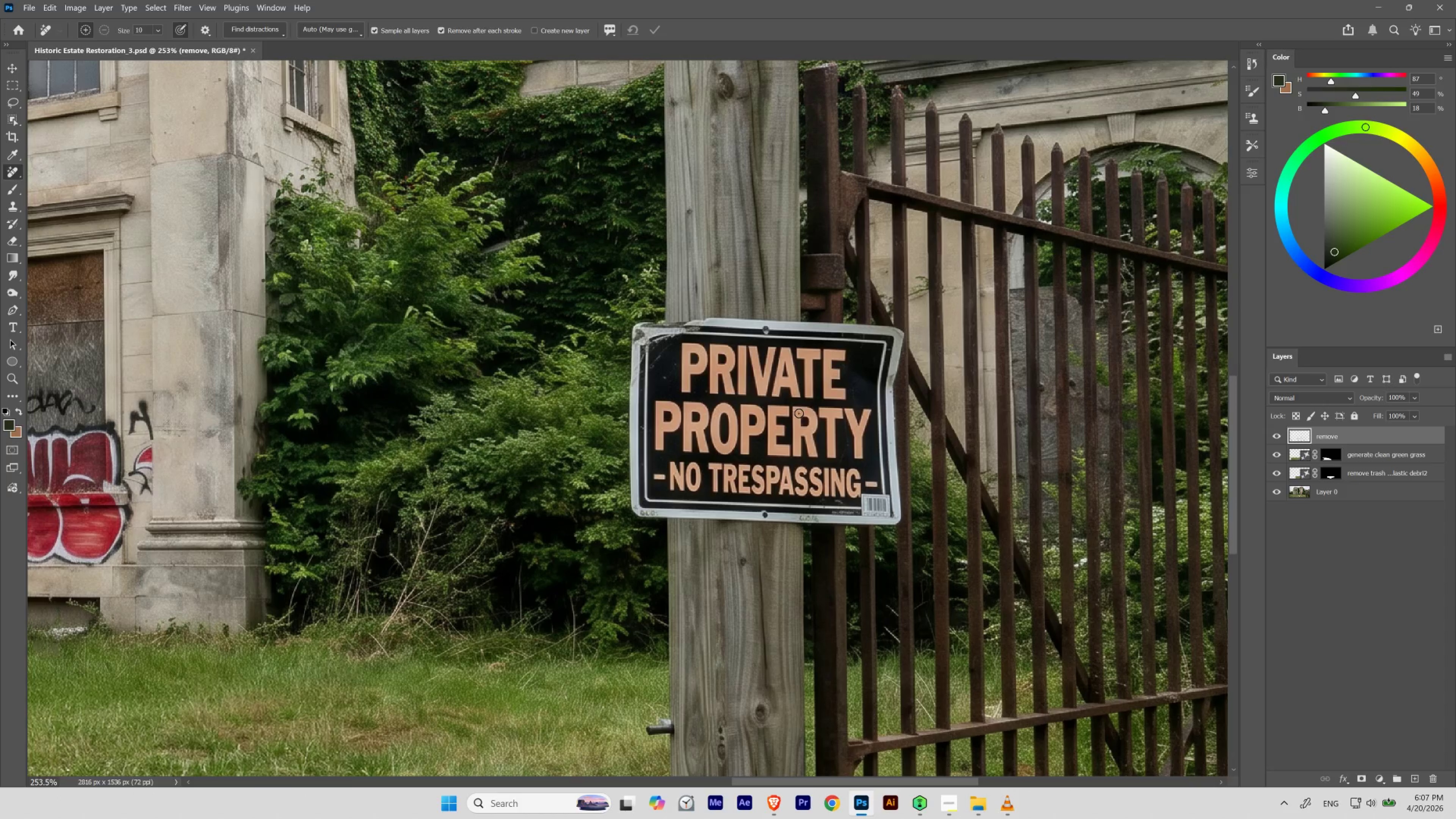 
hold_key(key=ControlLeft, duration=0.64)
left_click_drag(start_coordinate=[934, 460], to_coordinate=[969, 492])
 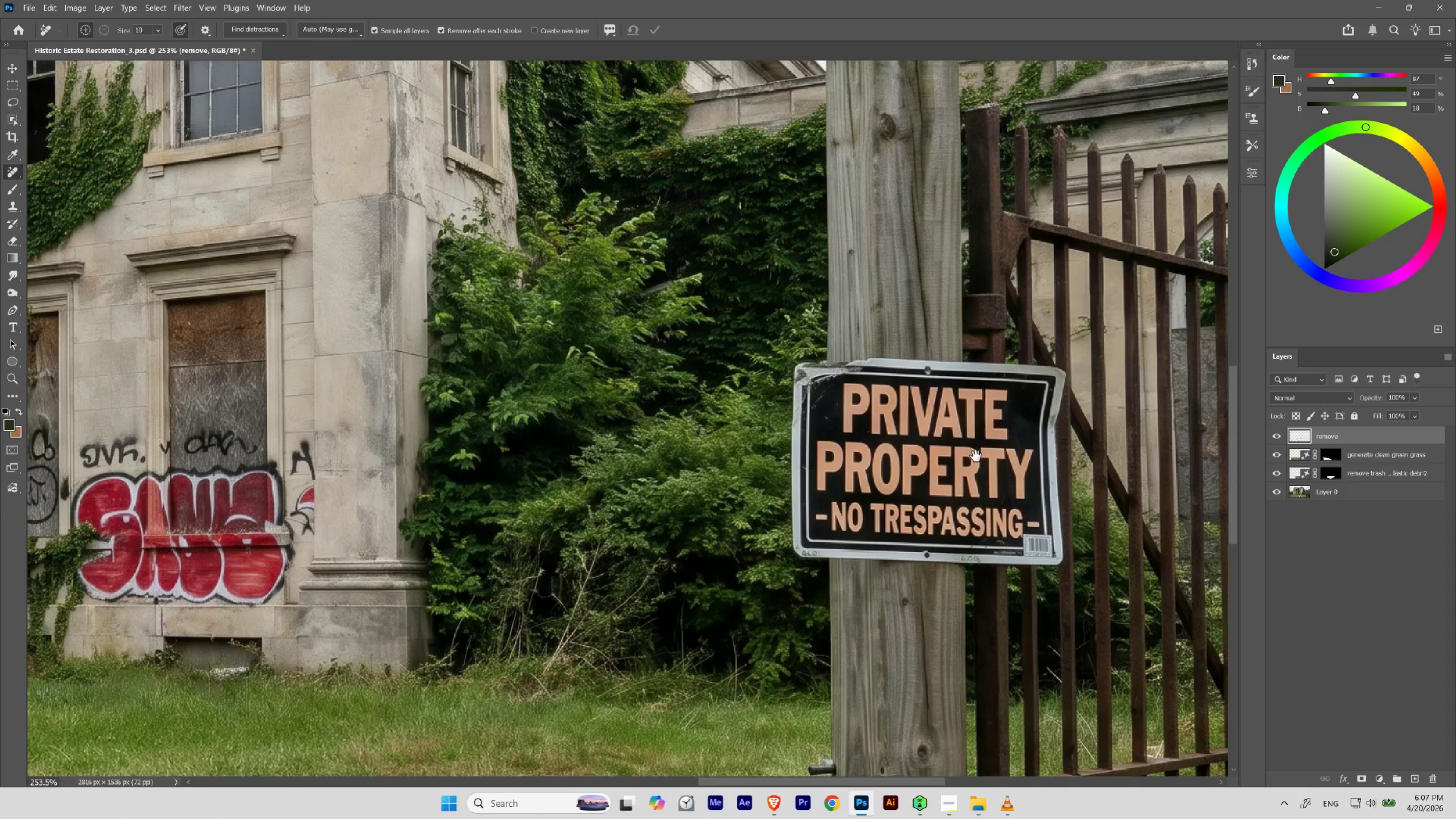 
left_click_drag(start_coordinate=[956, 428], to_coordinate=[794, 388])
 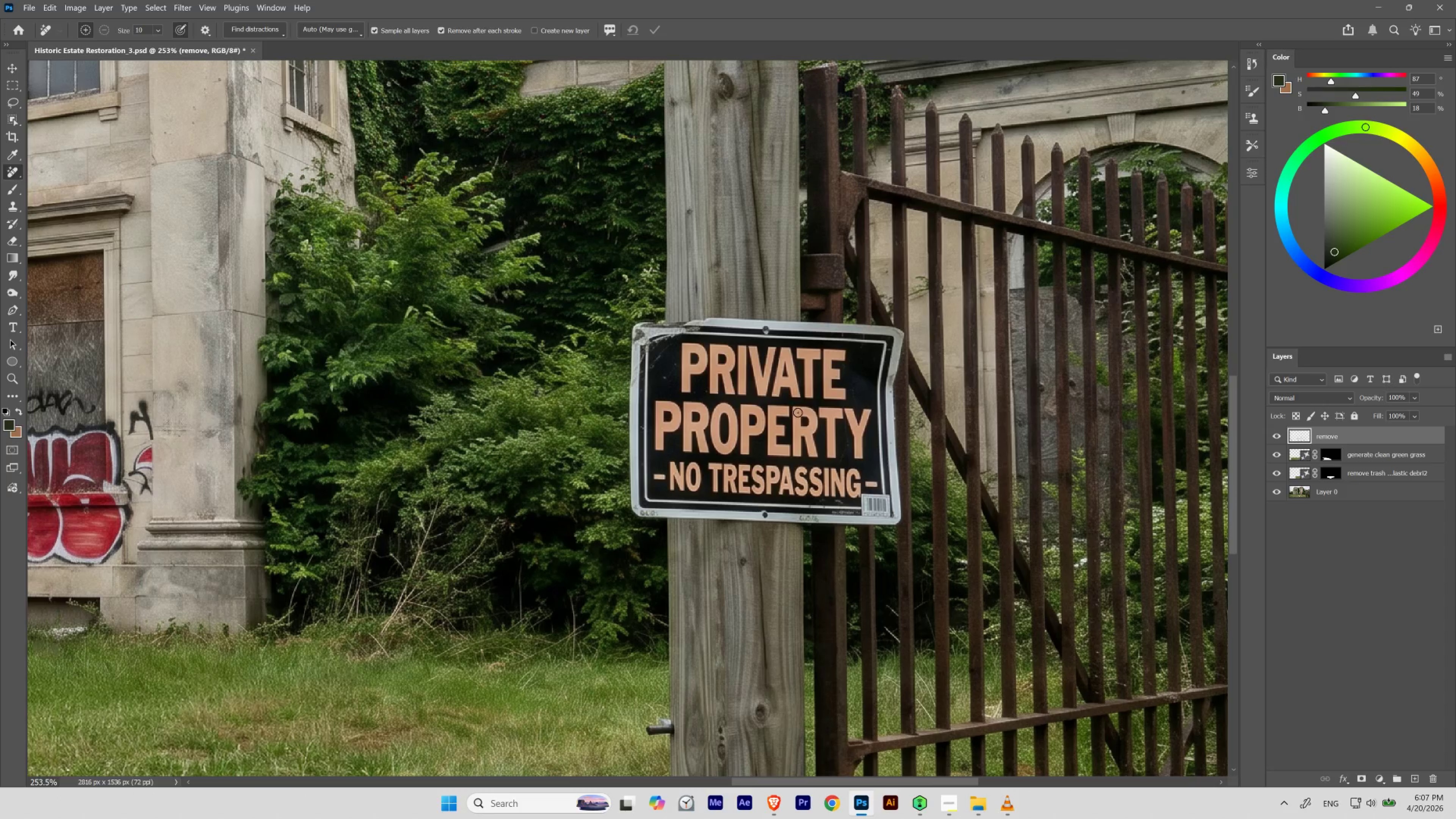 
key(BracketRight)
 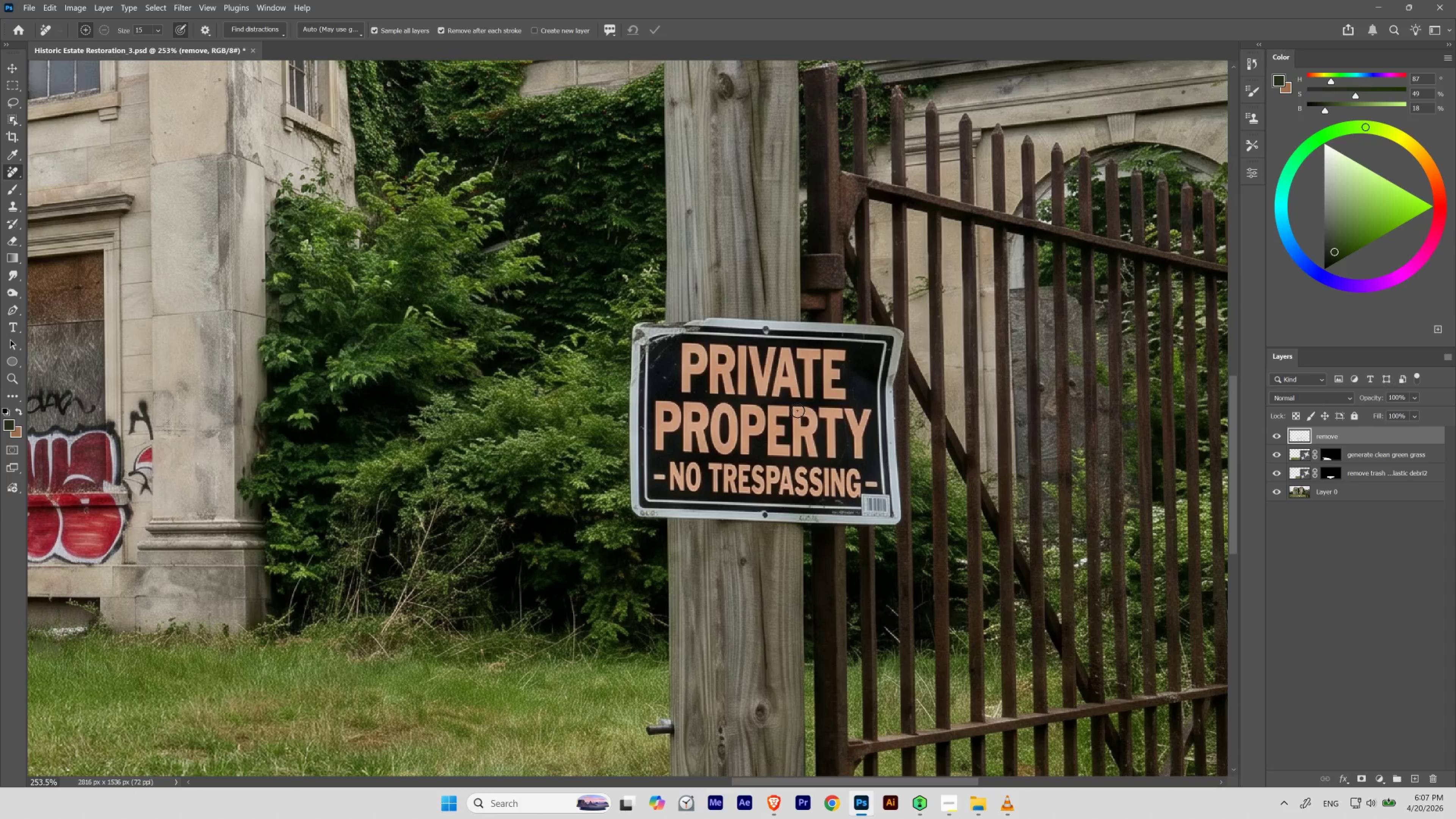 
key(BracketRight)
 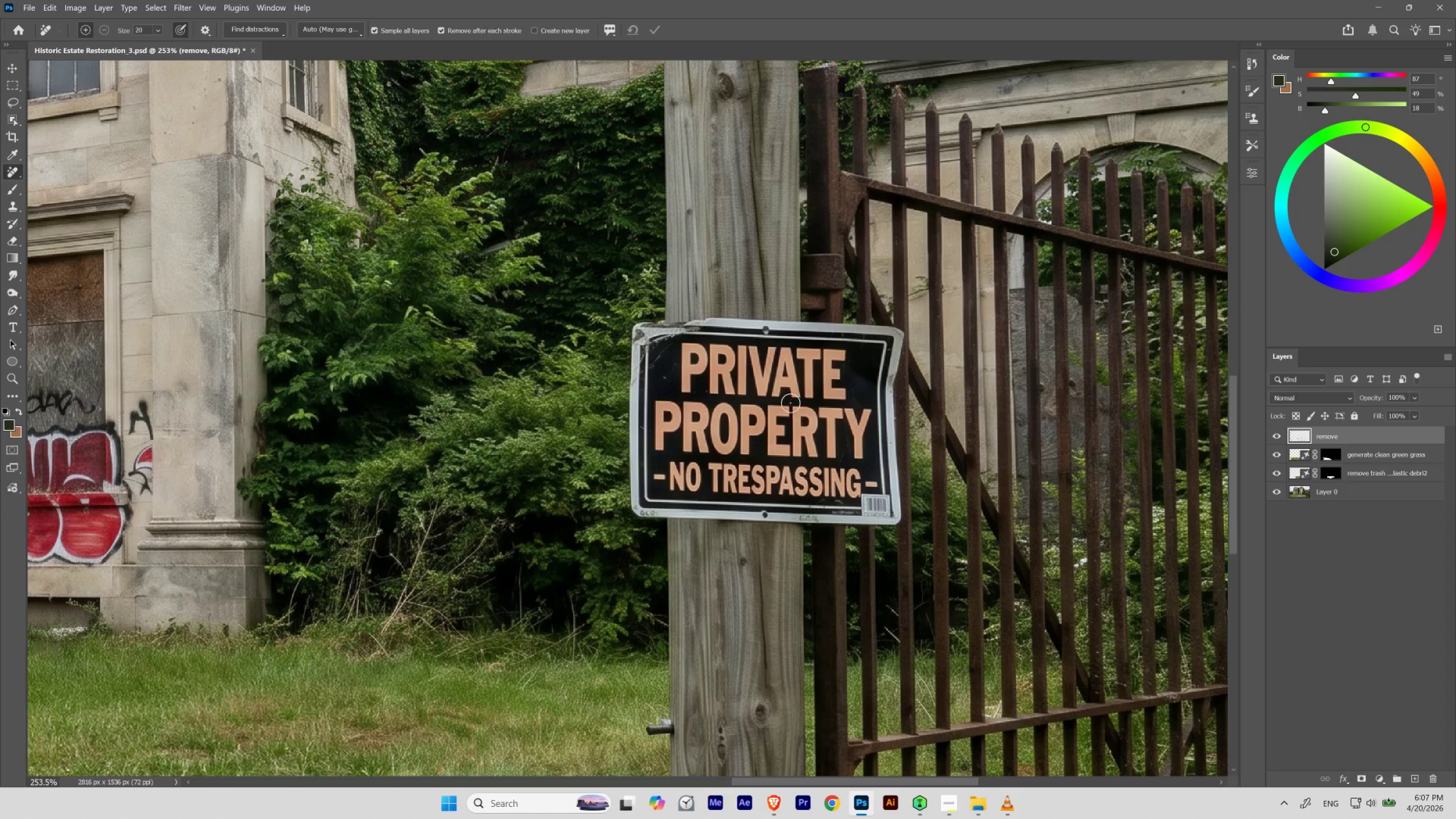 
key(BracketRight)
 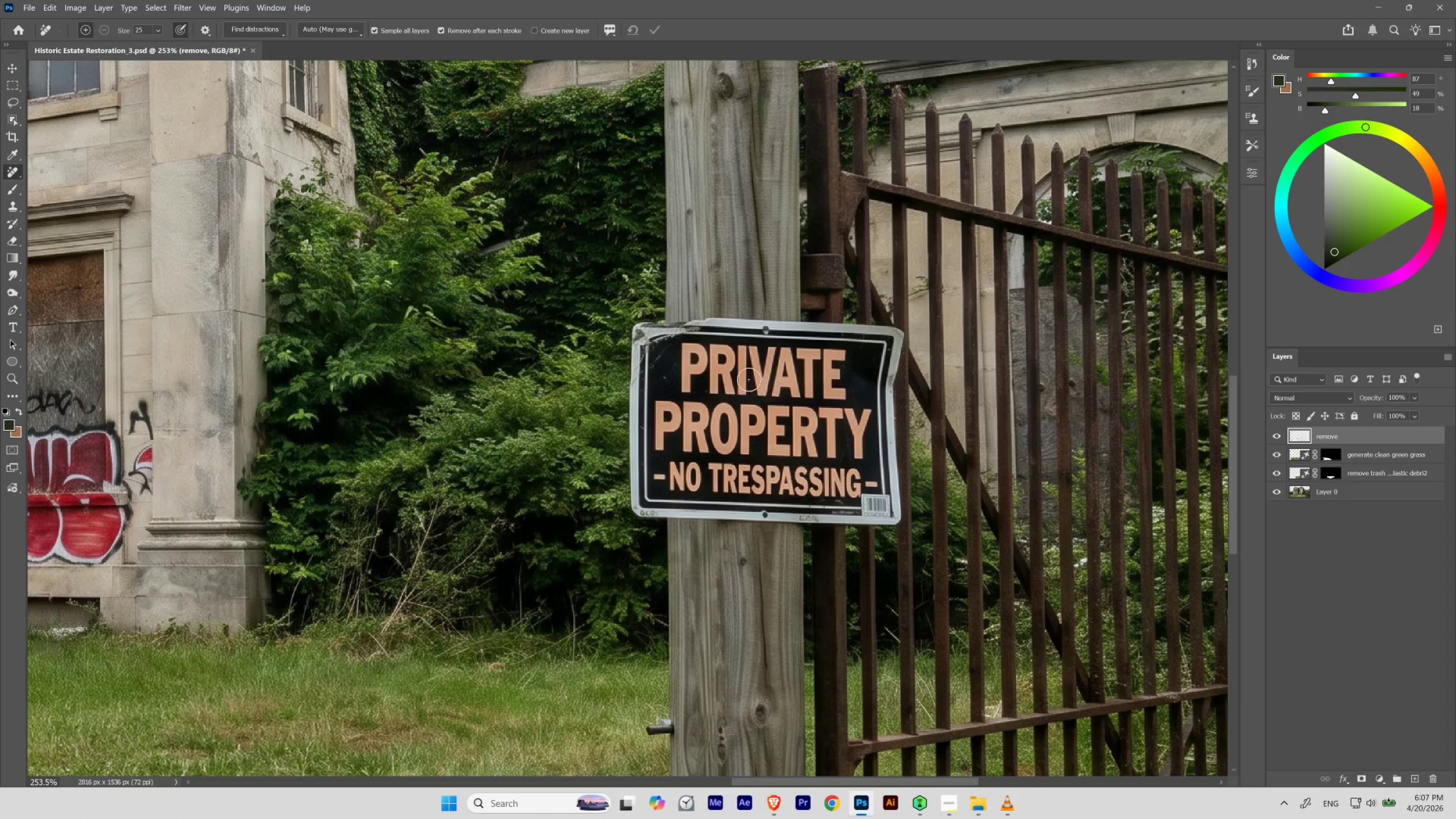 
key(BracketRight)
 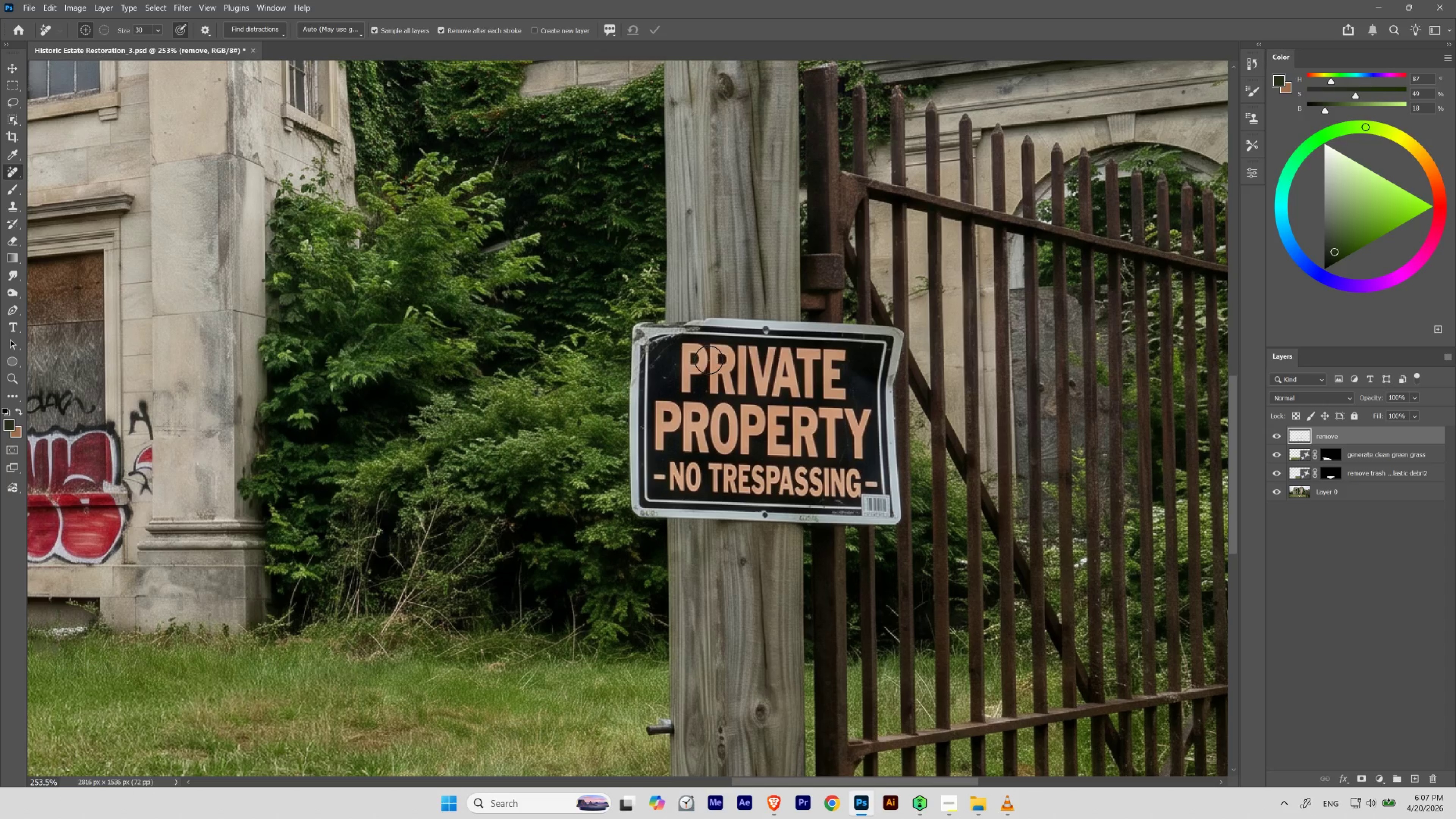 
key(BracketRight)
 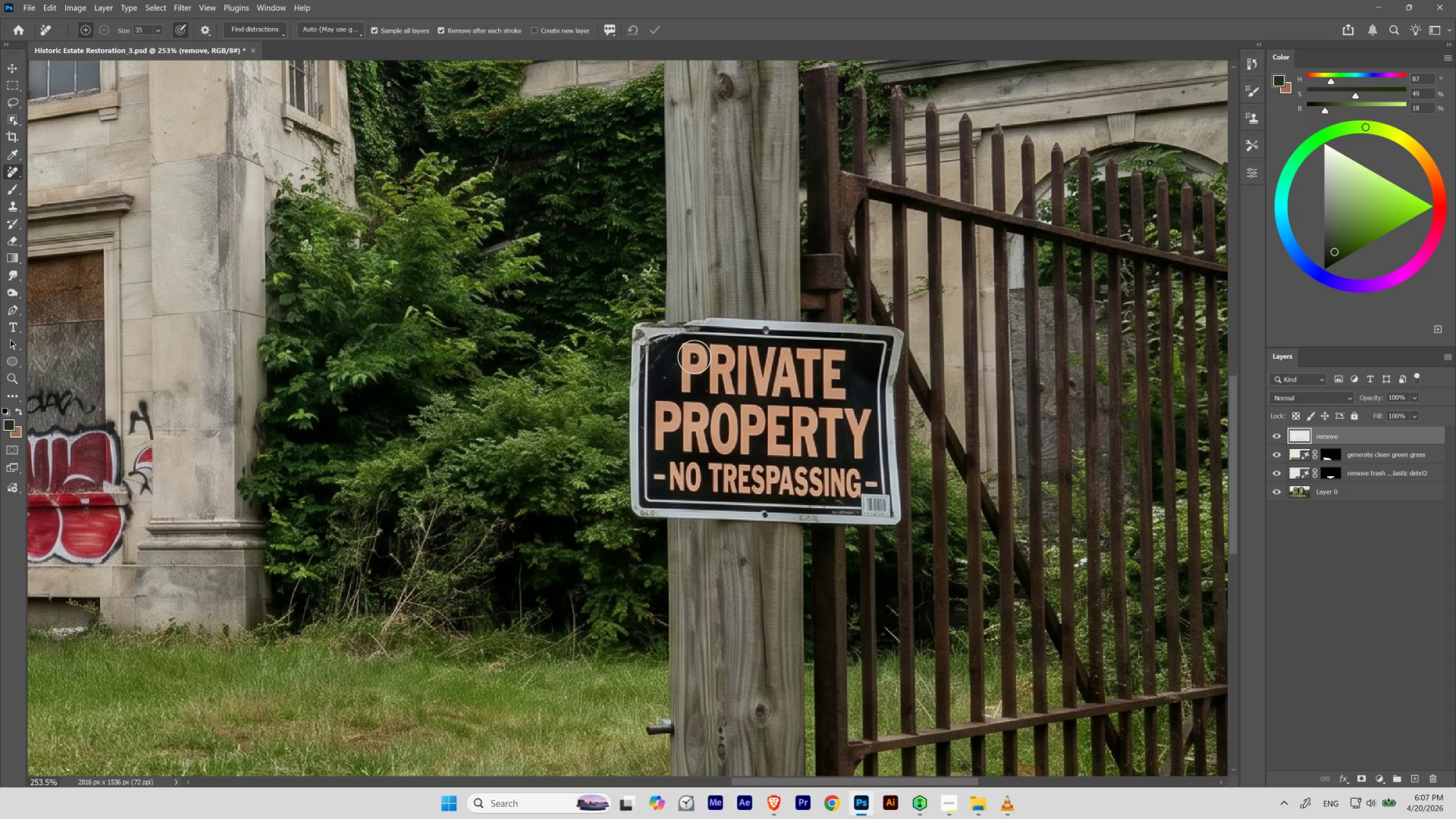 
key(BracketRight)
 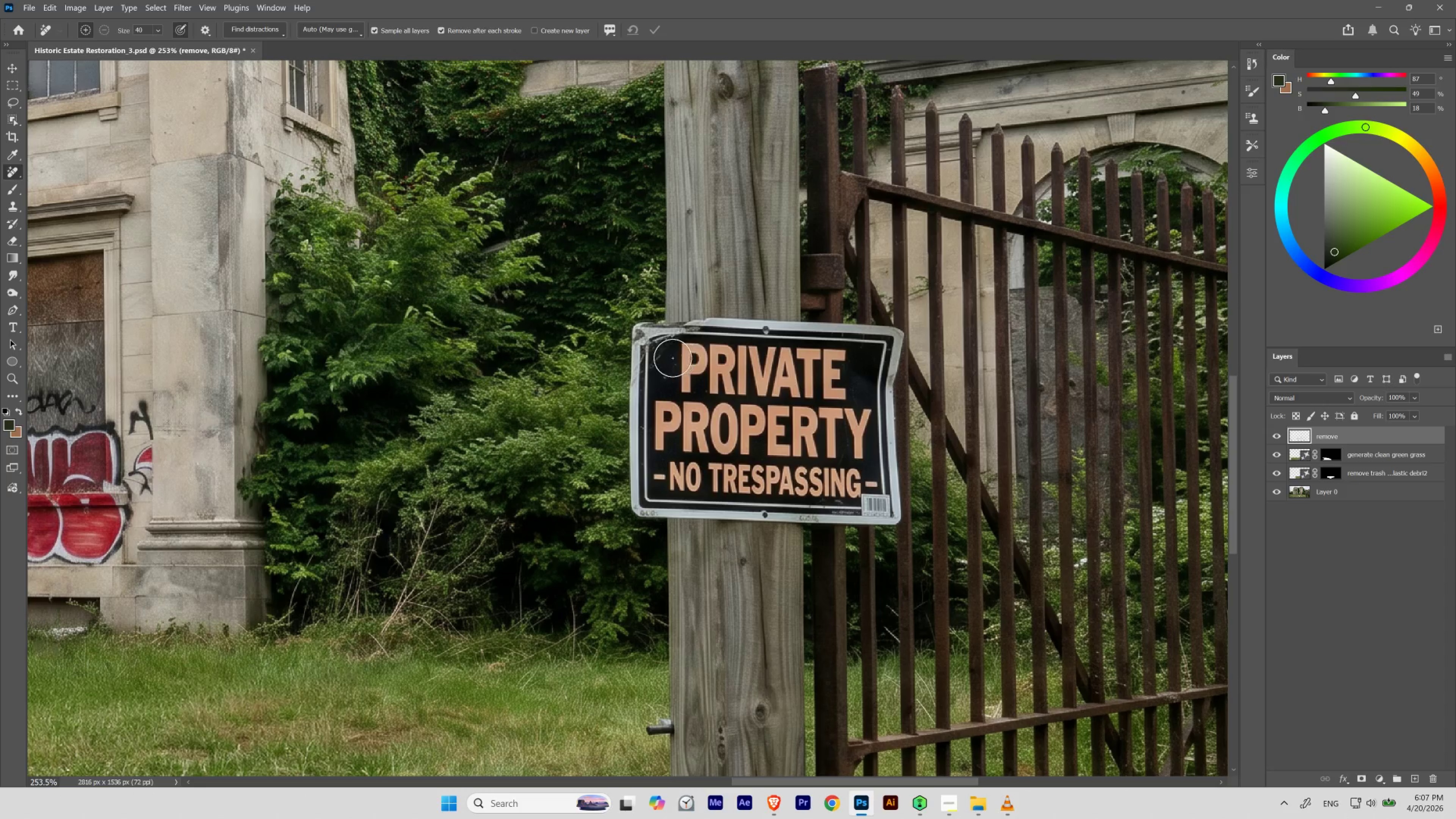 
key(BracketRight)
 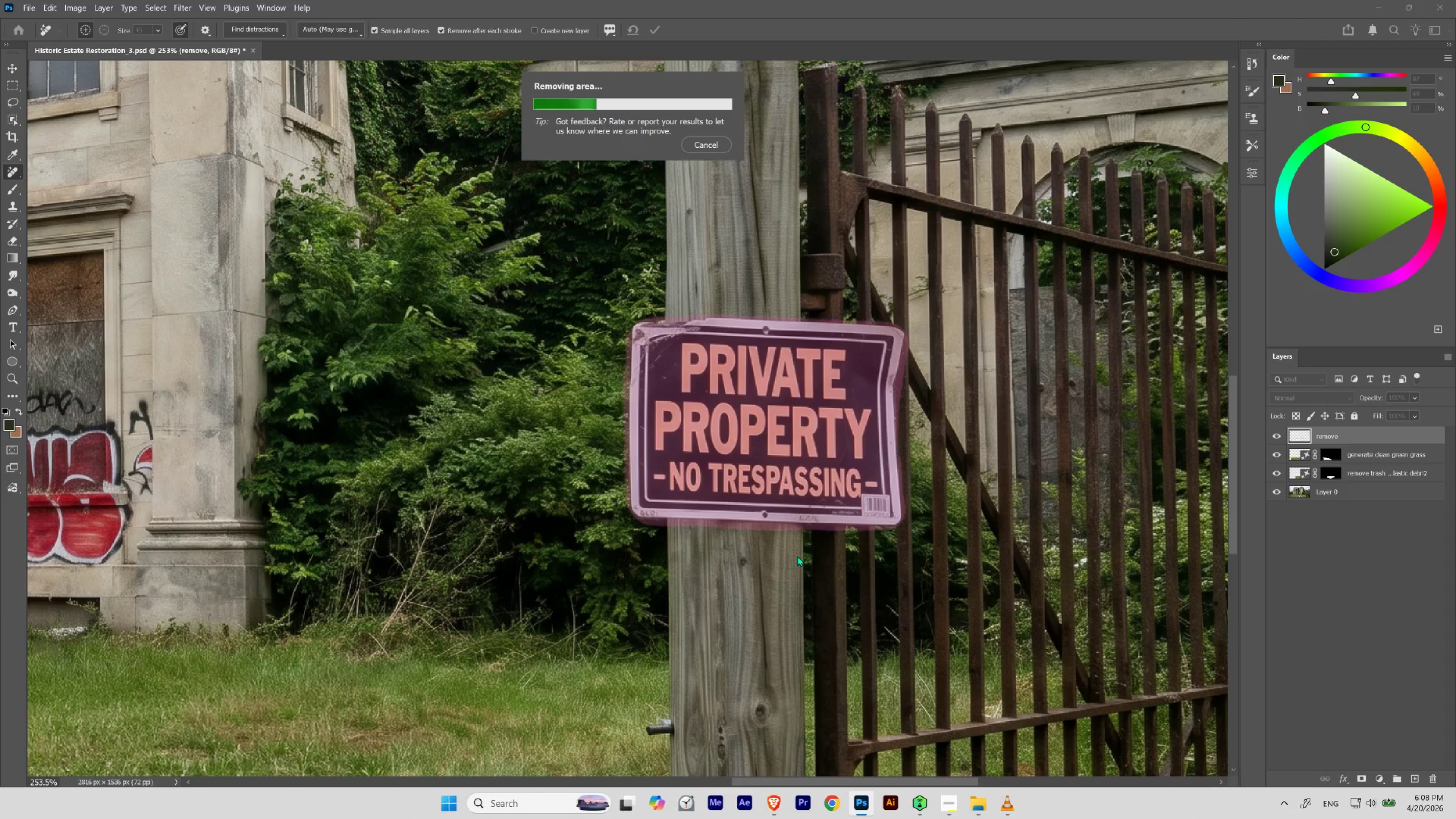 
wait(66.11)
 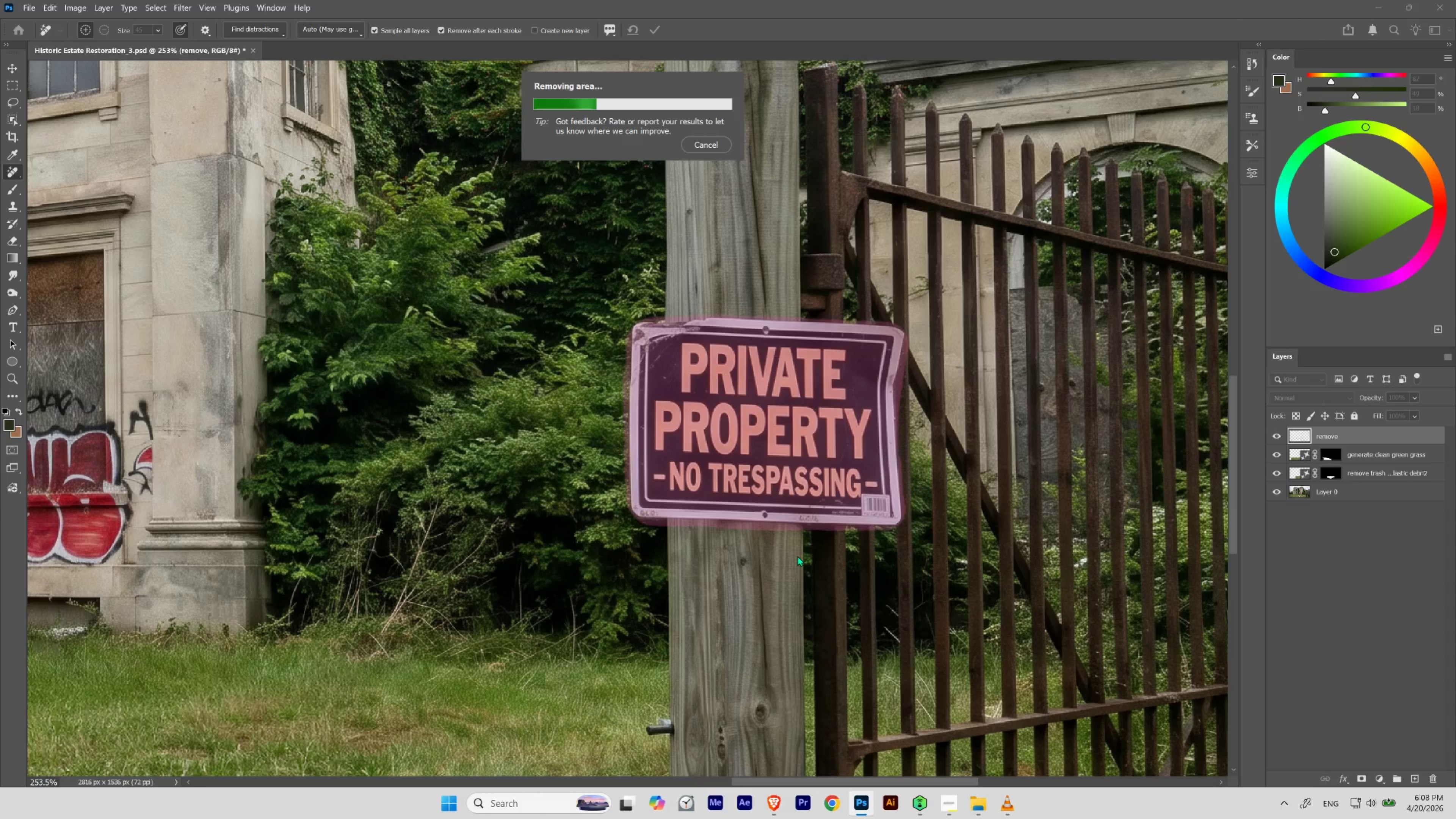 
hold_key(key=ControlLeft, duration=0.95)
 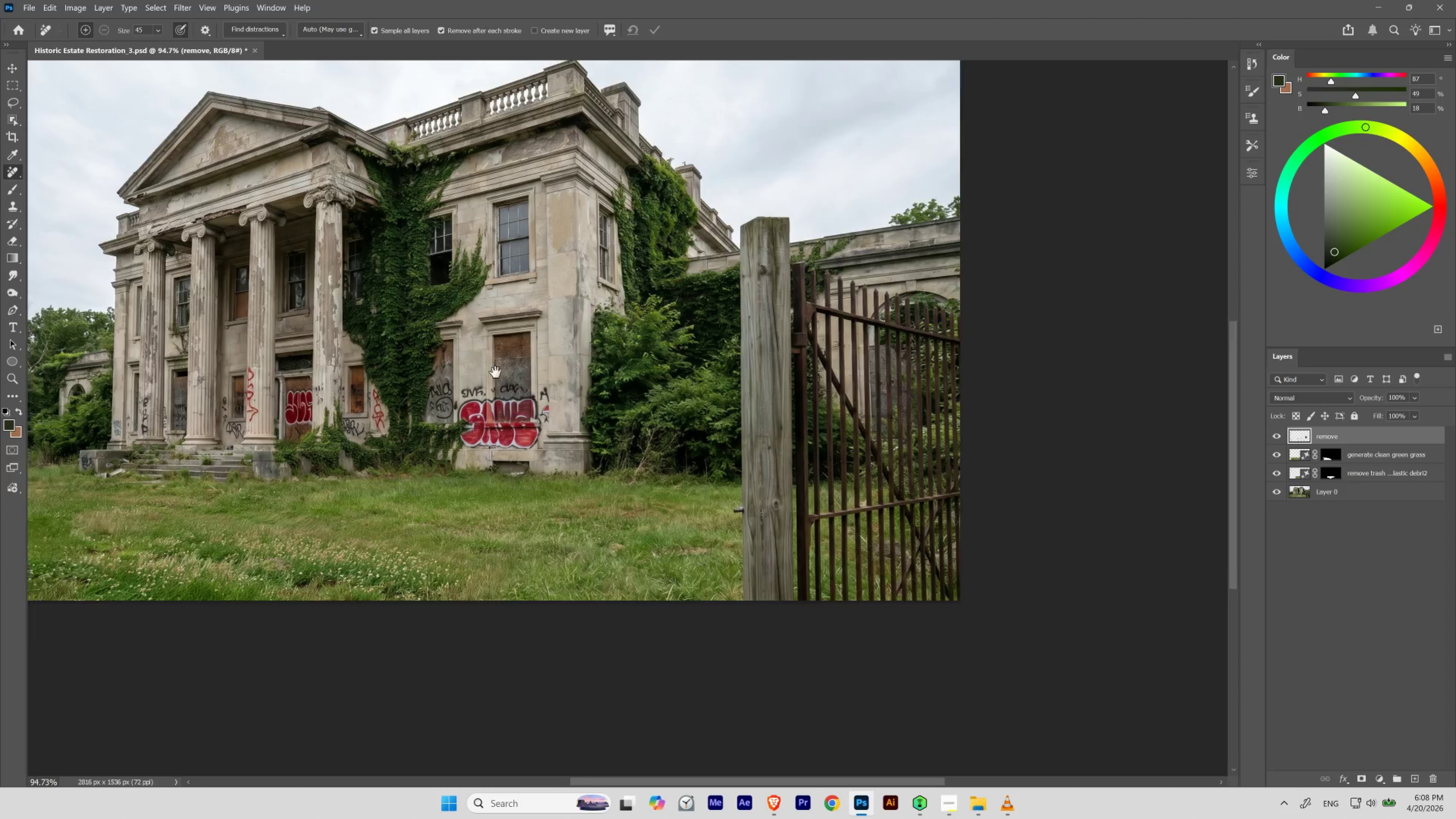 
hold_key(key=Space, duration=1.5)
 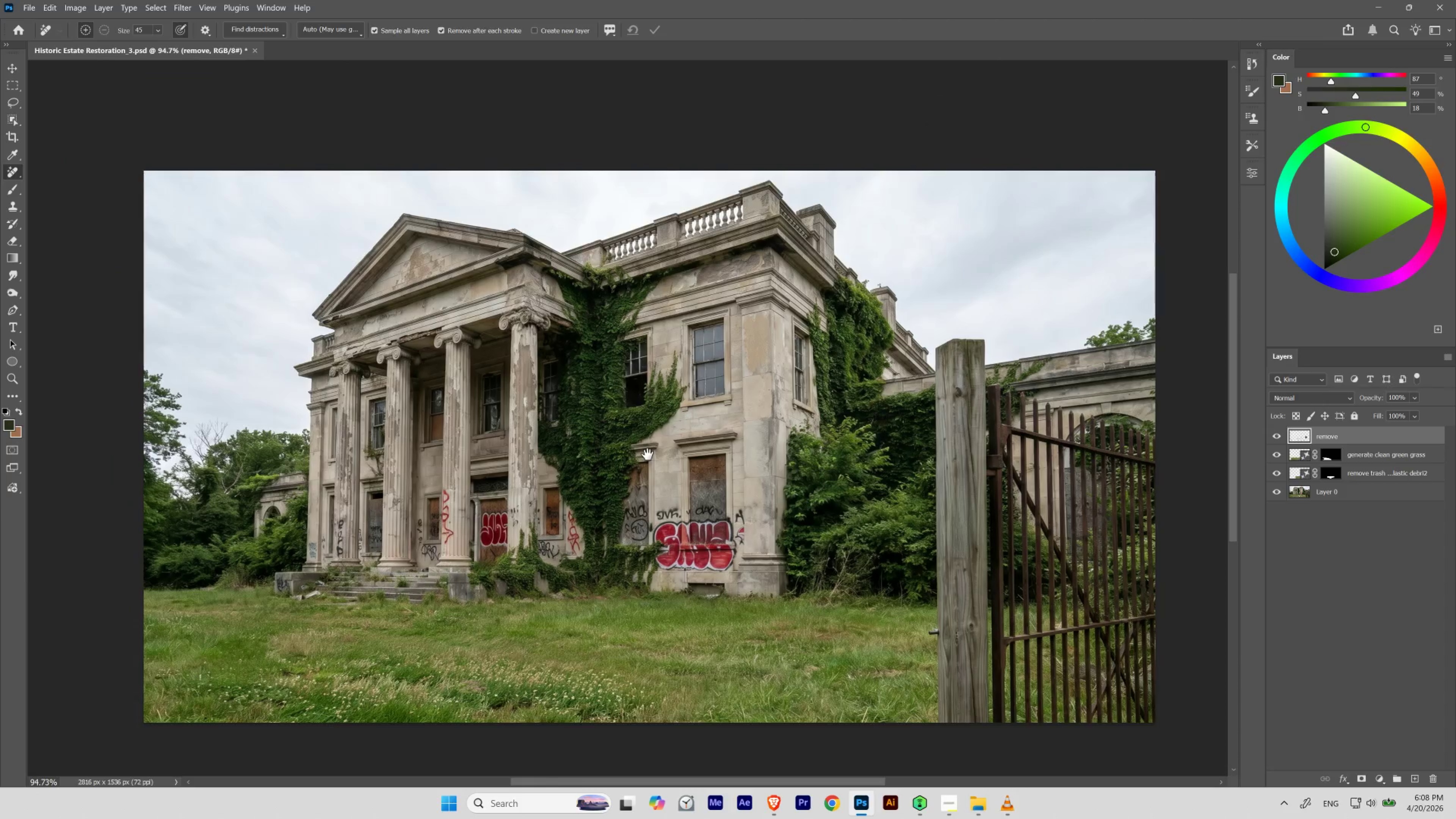 
left_click_drag(start_coordinate=[752, 346], to_coordinate=[721, 406])
 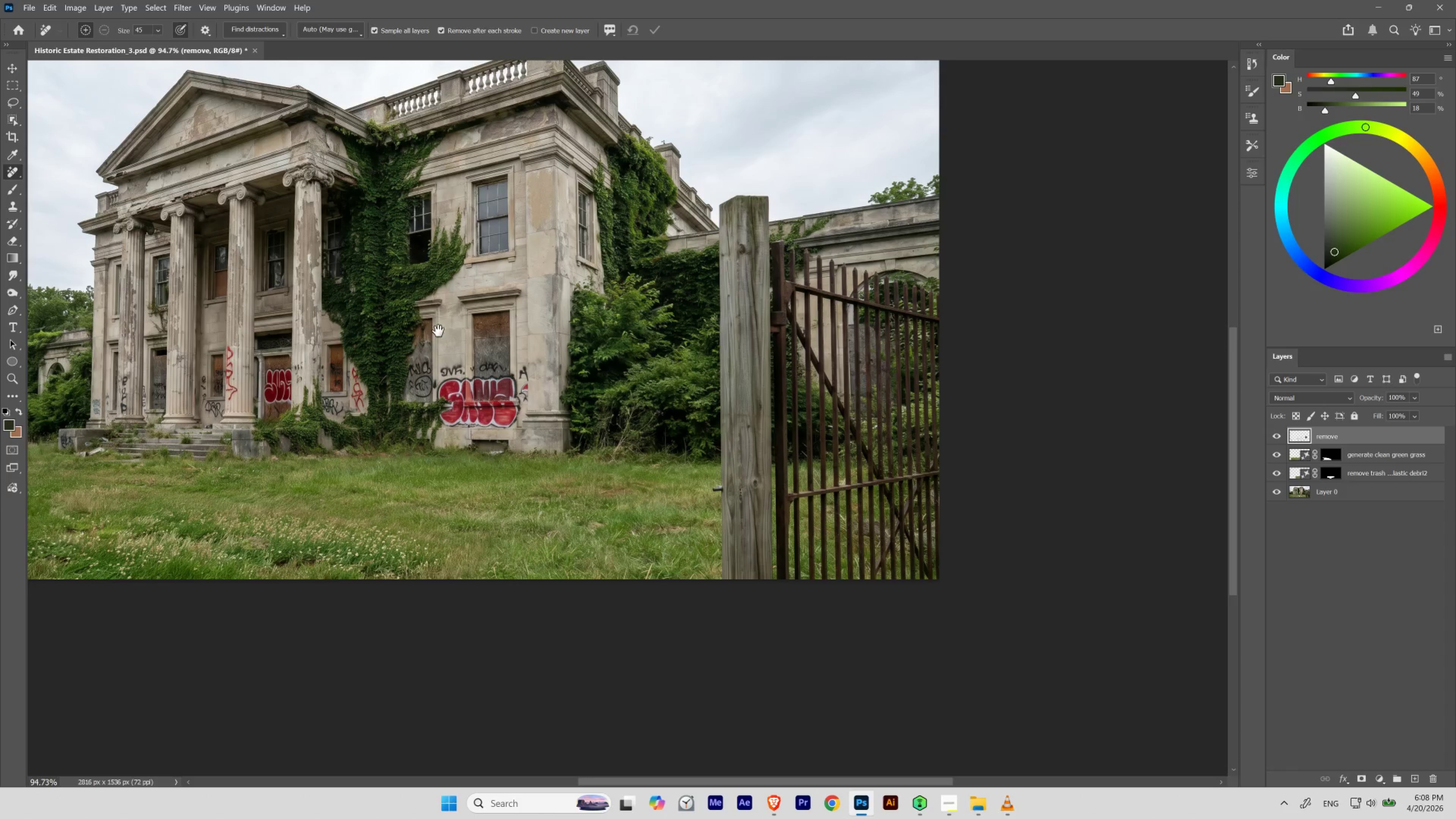 
left_click_drag(start_coordinate=[431, 311], to_coordinate=[652, 428])
 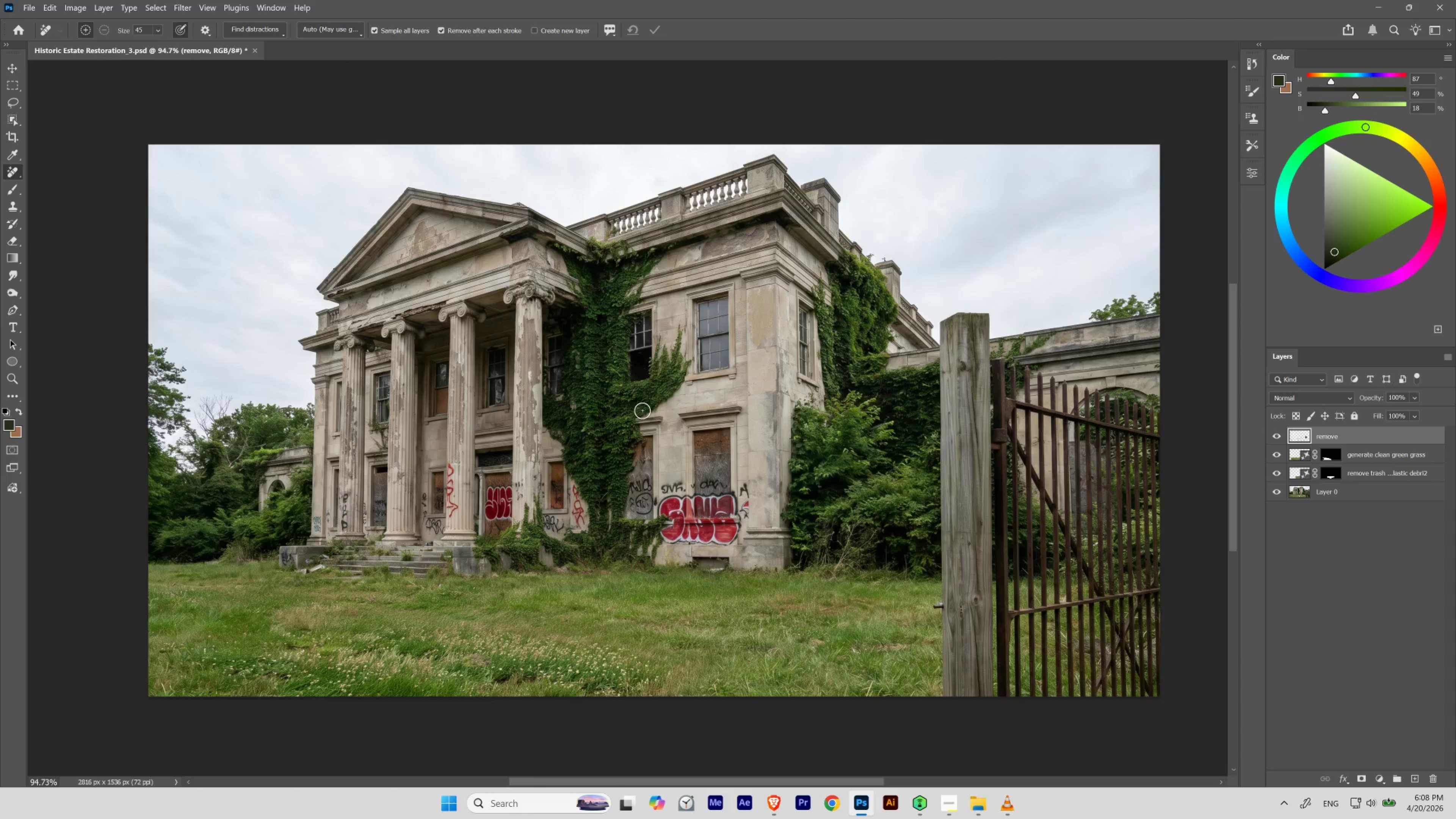 
hold_key(key=Space, duration=1.5)
 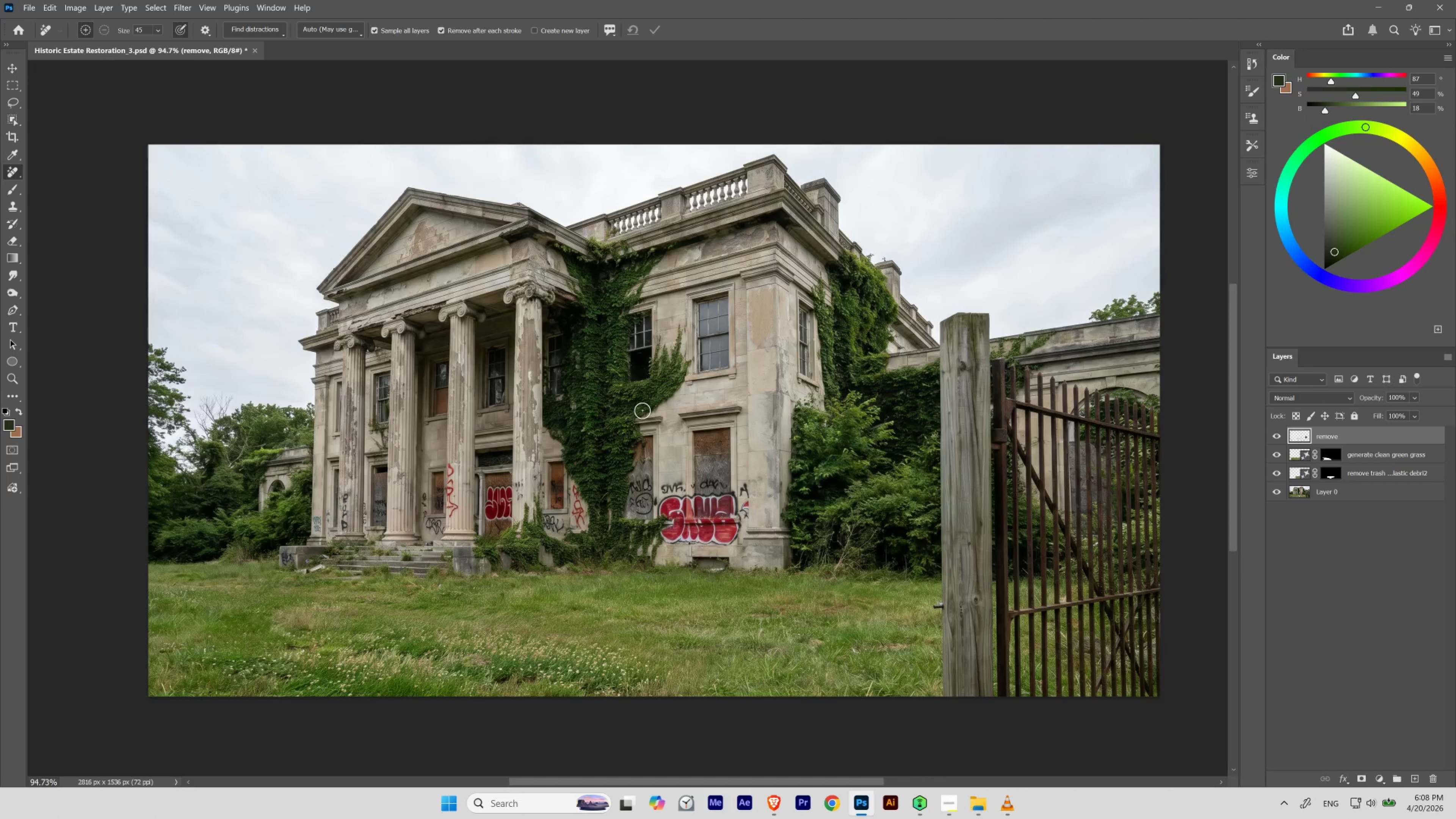 
key(Space)
 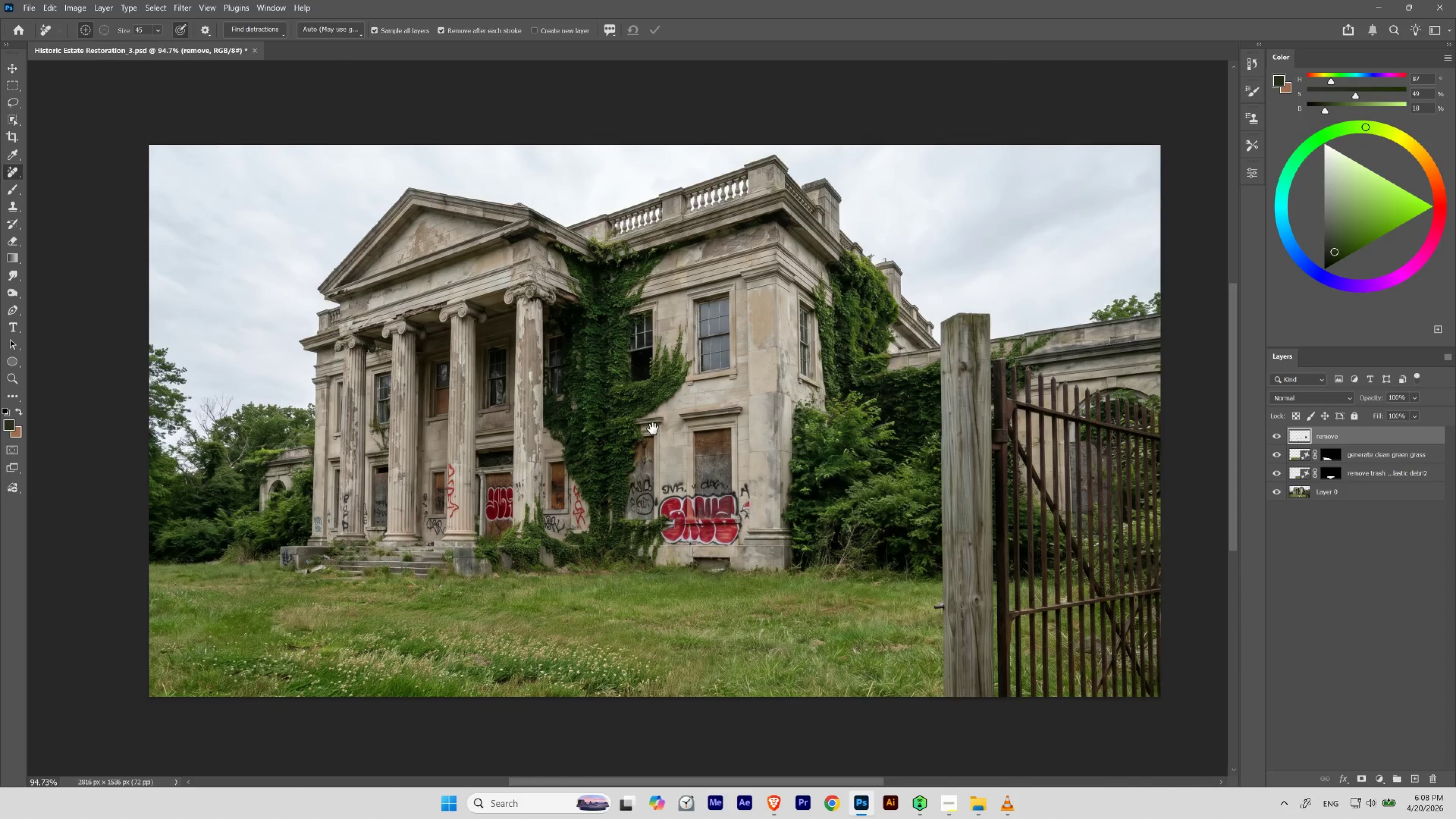 
key(Space)
 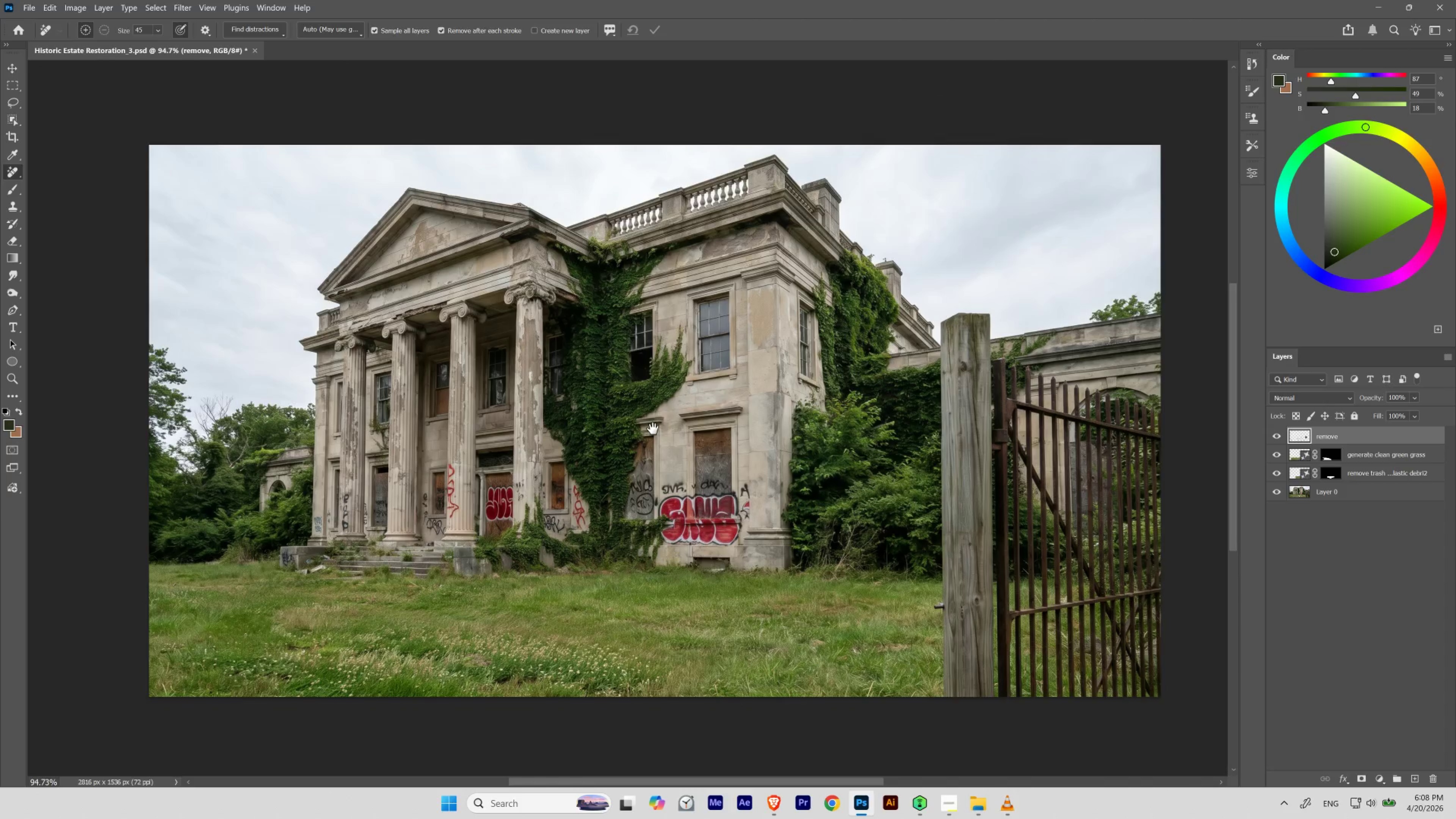 
key(Space)
 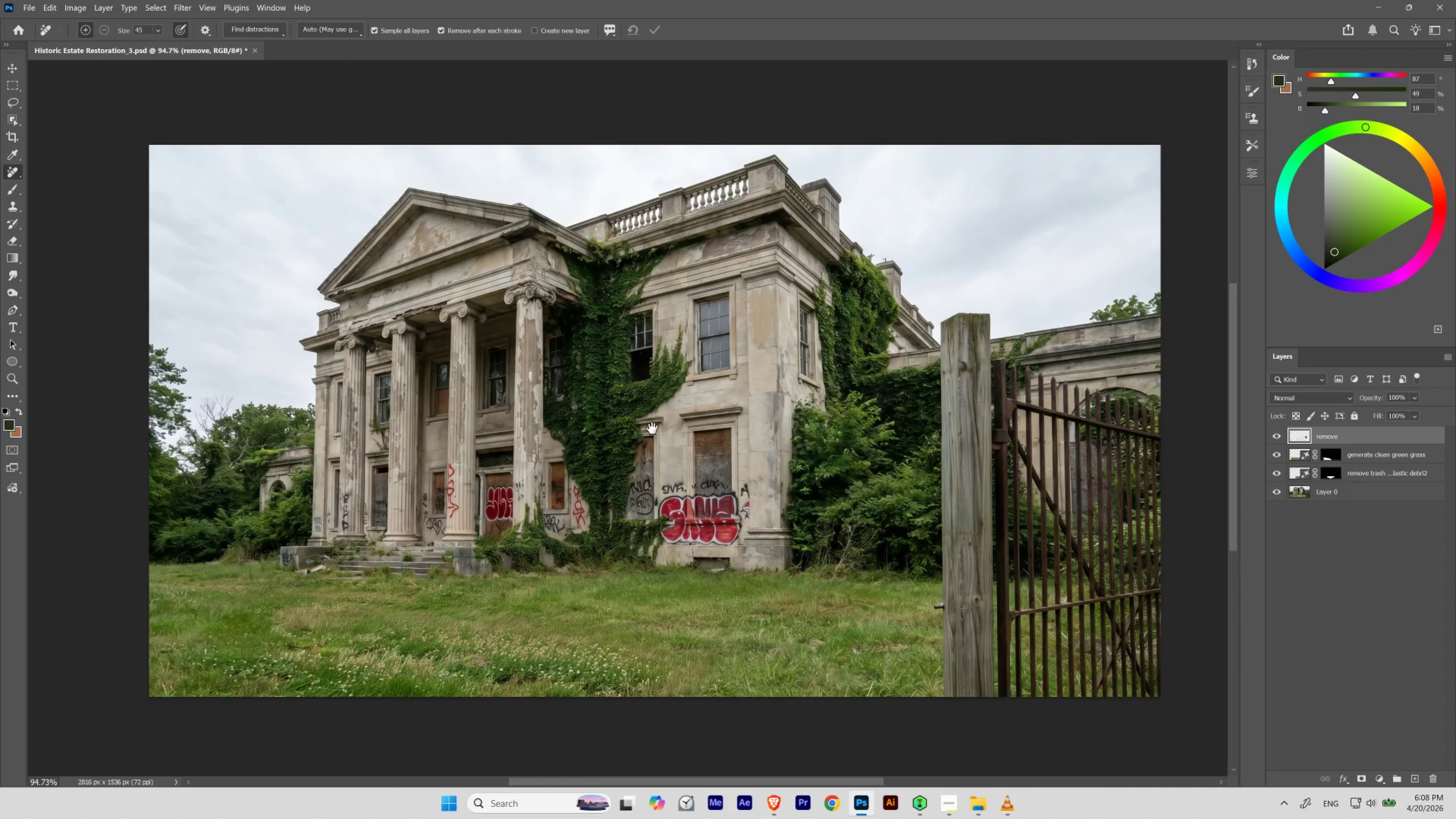 
key(Space)
 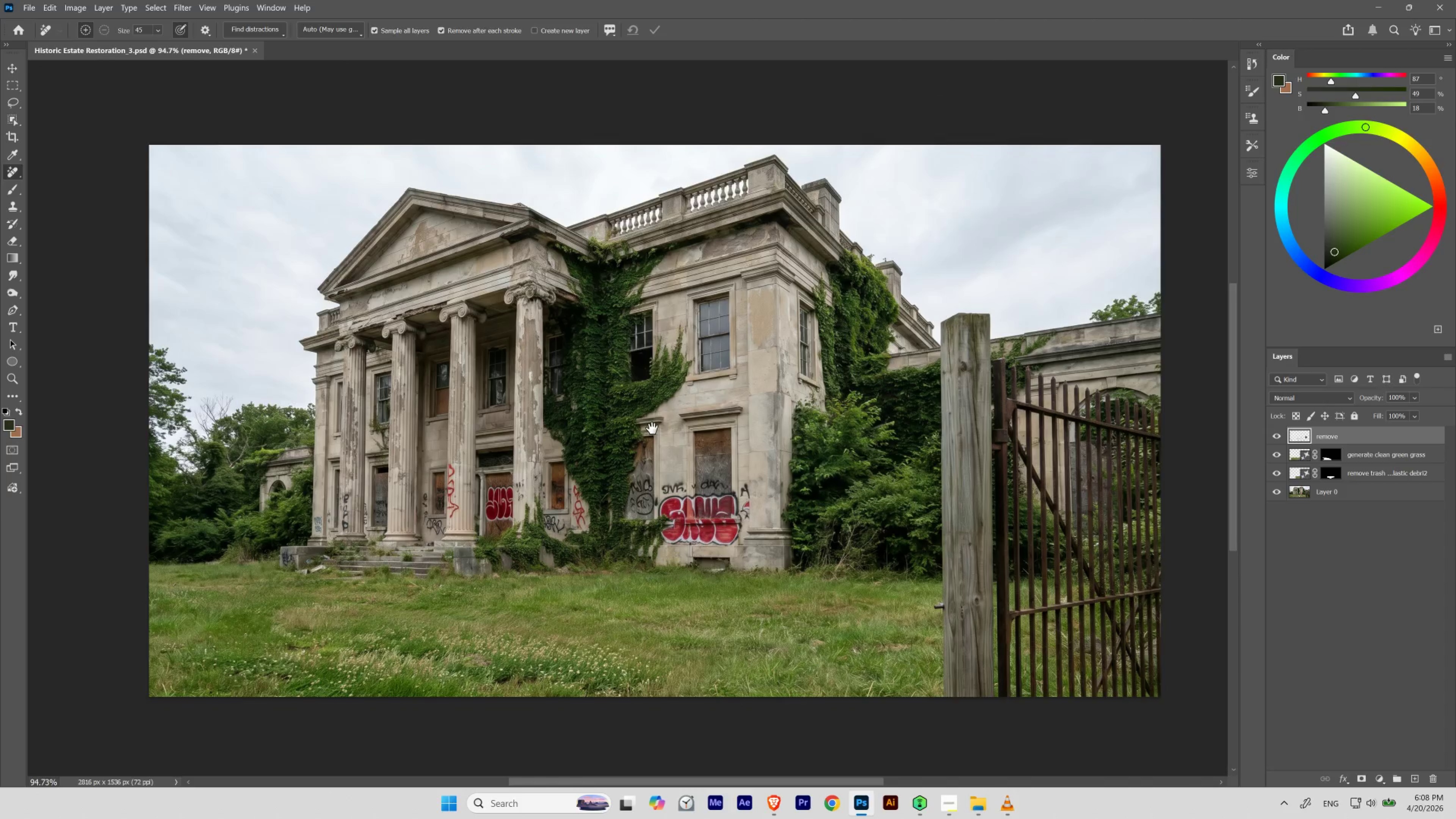 
key(Space)
 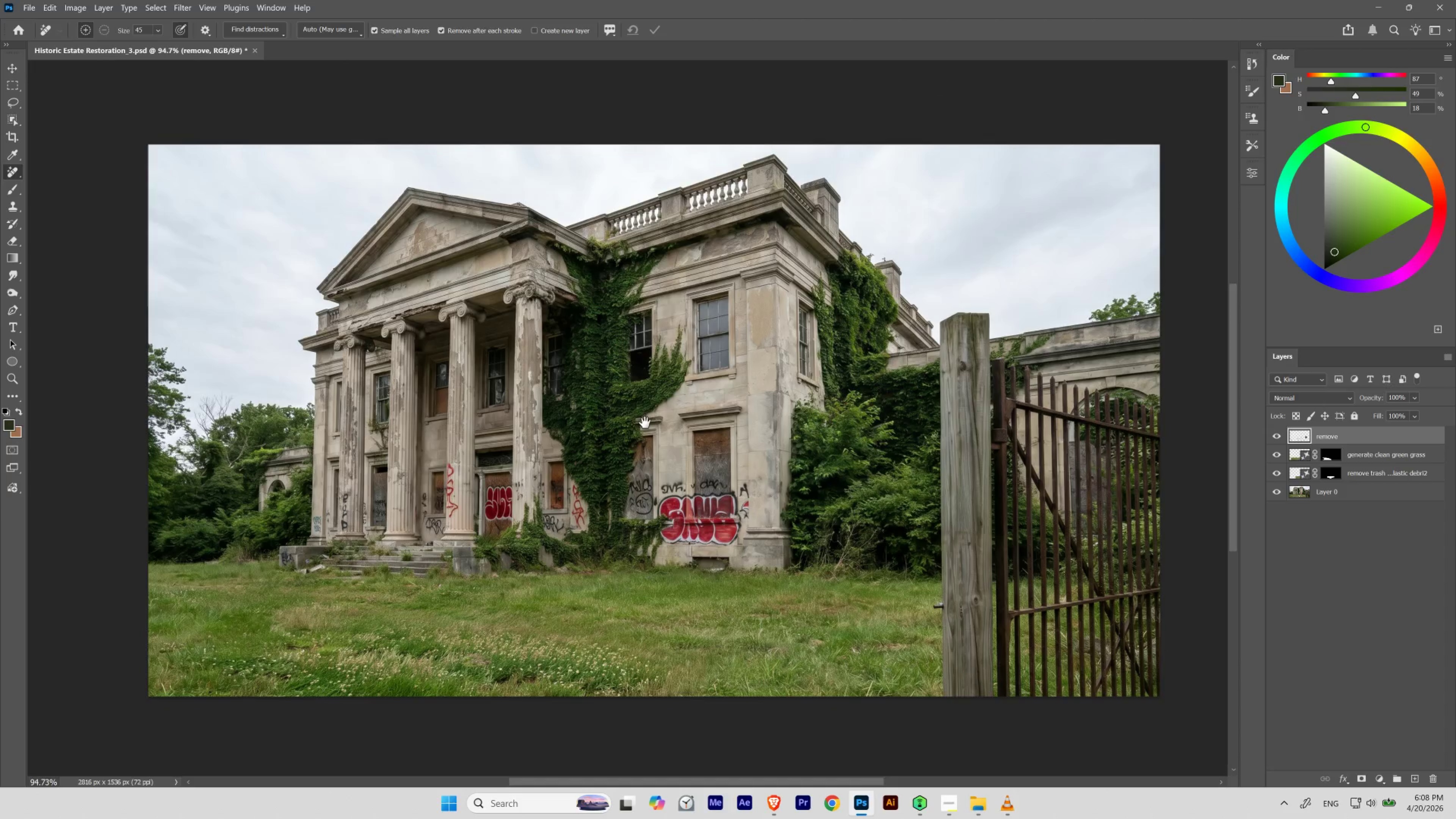 
key(Space)
 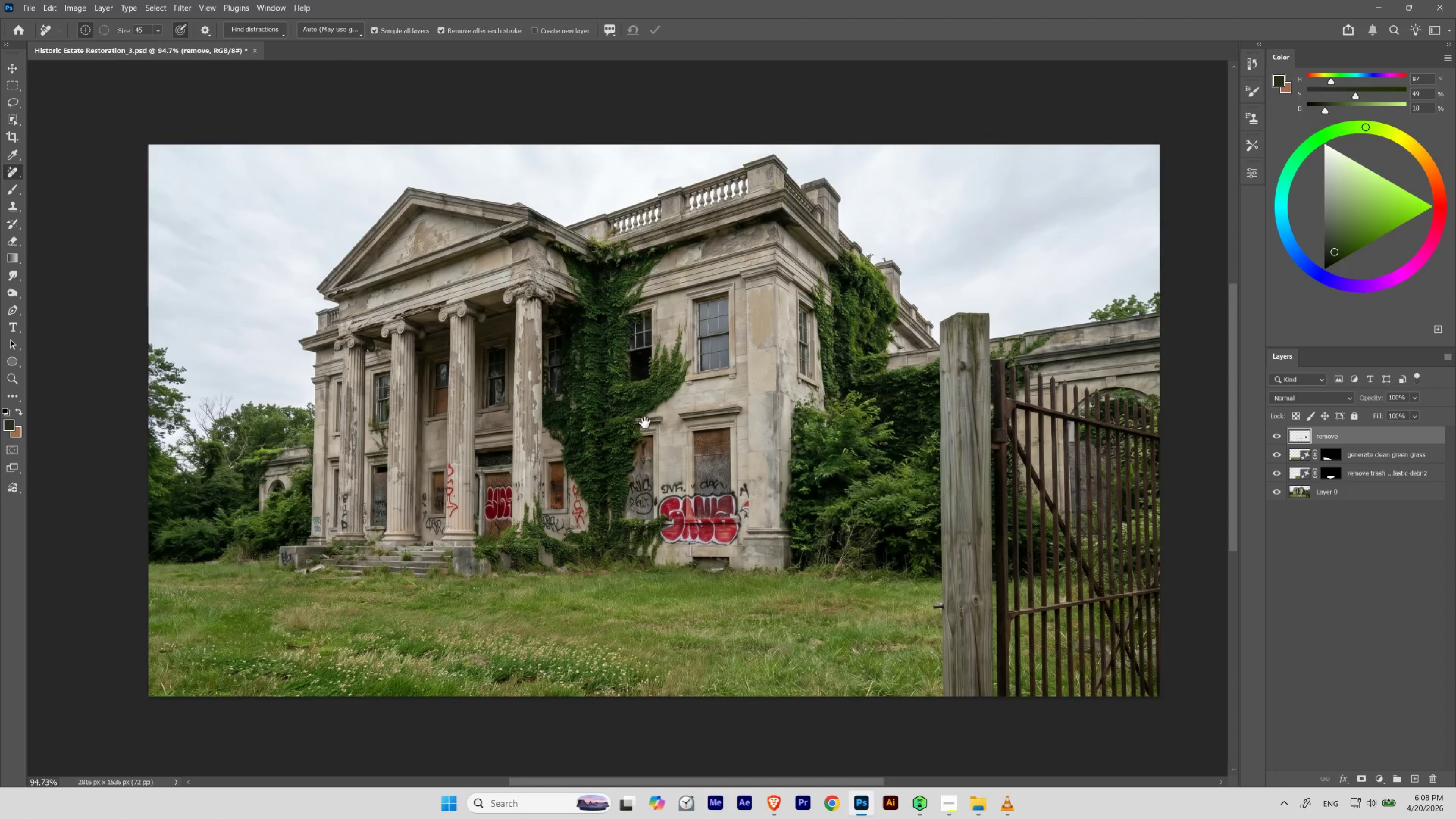 
key(Space)
 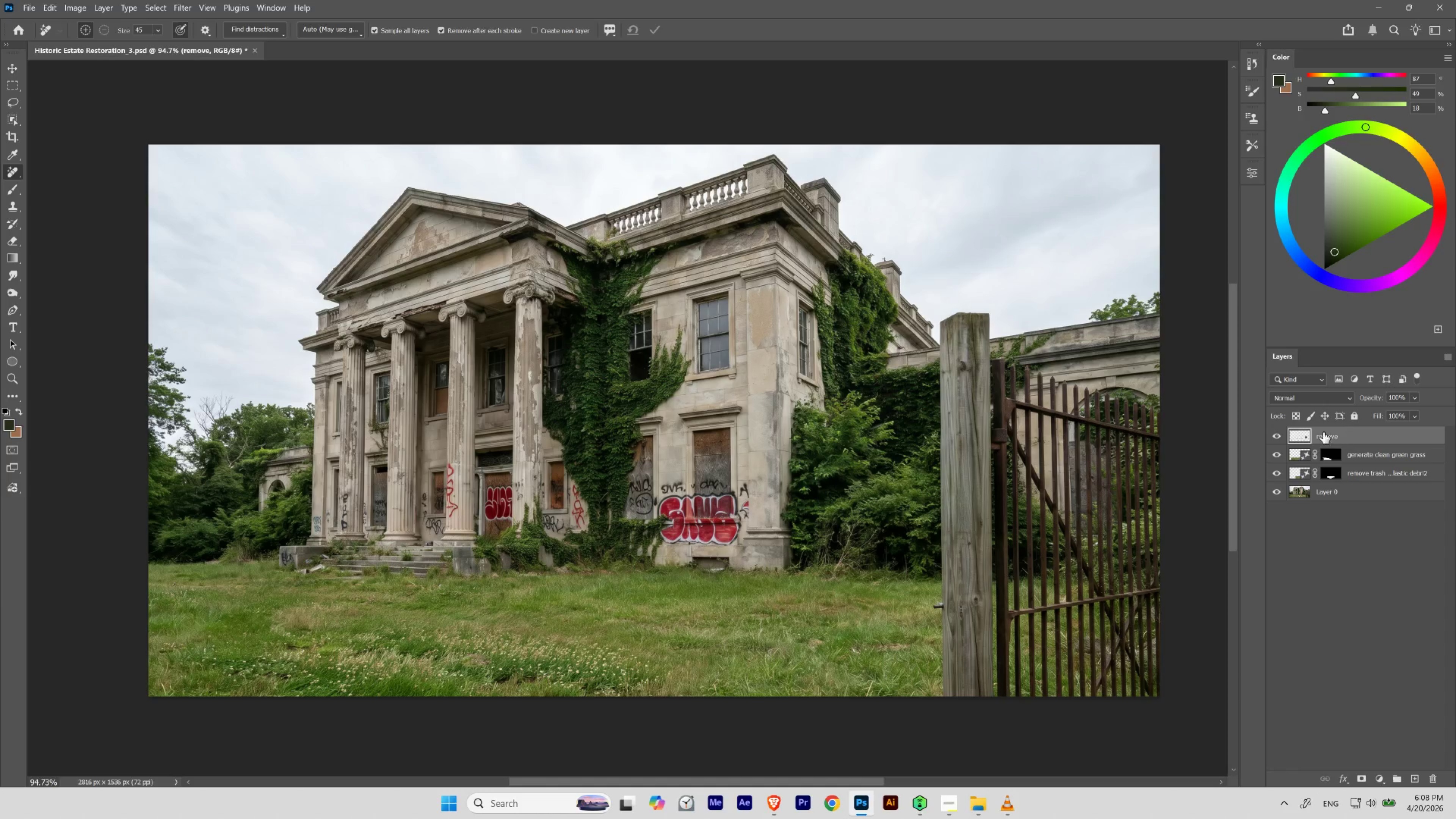 
left_click([1273, 433])
 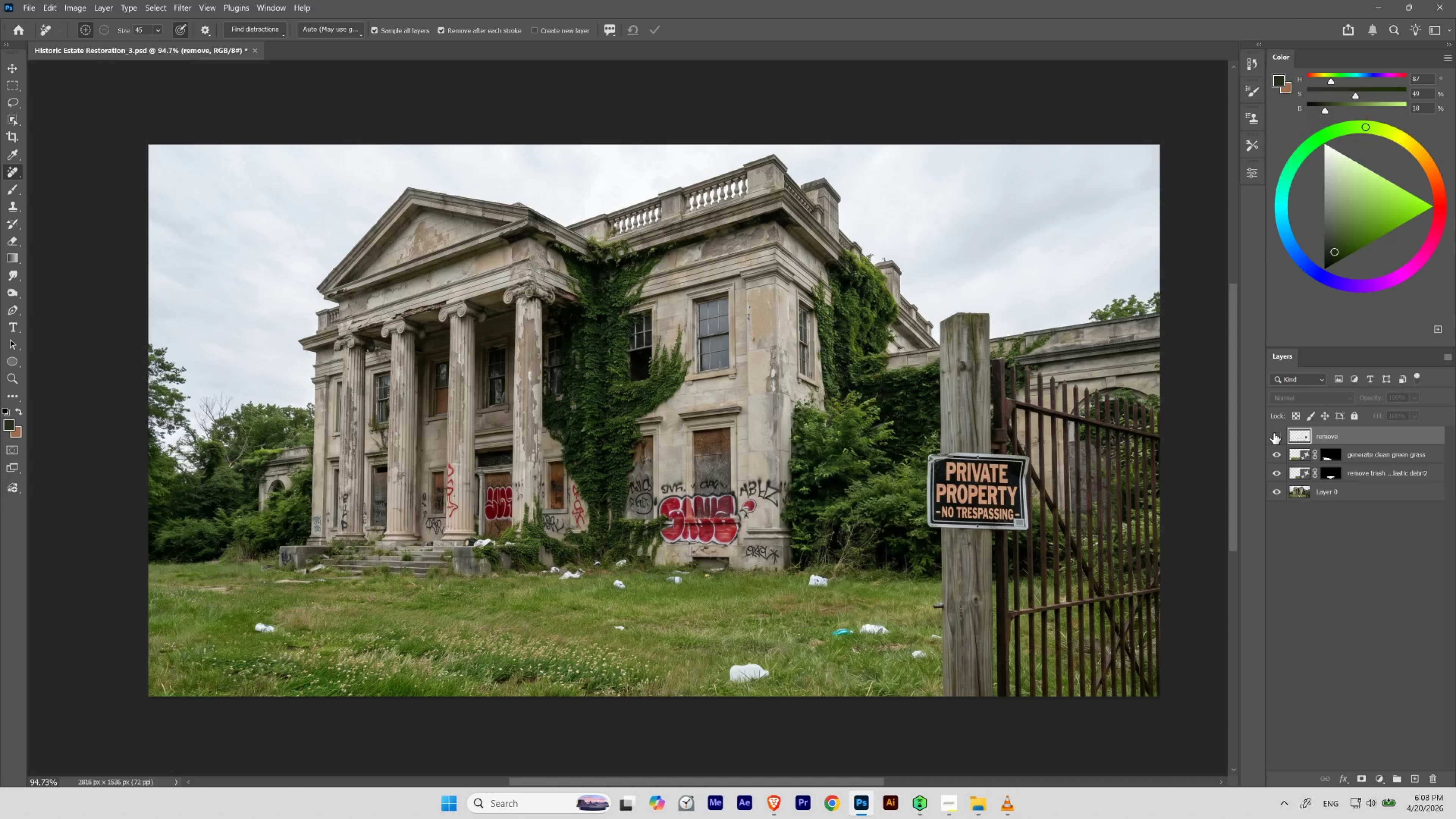 
left_click([1273, 433])
 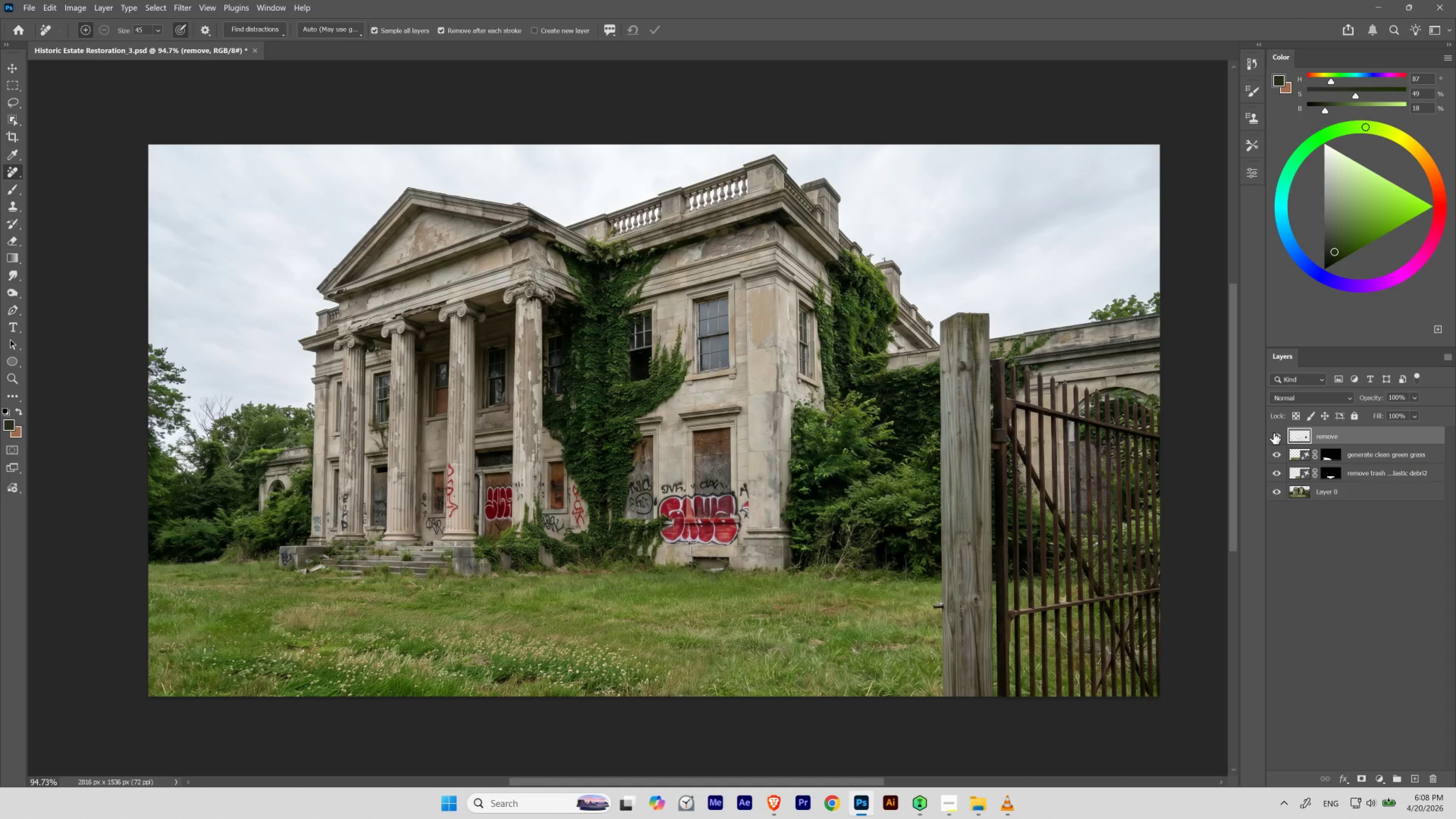 
left_click([1273, 433])
 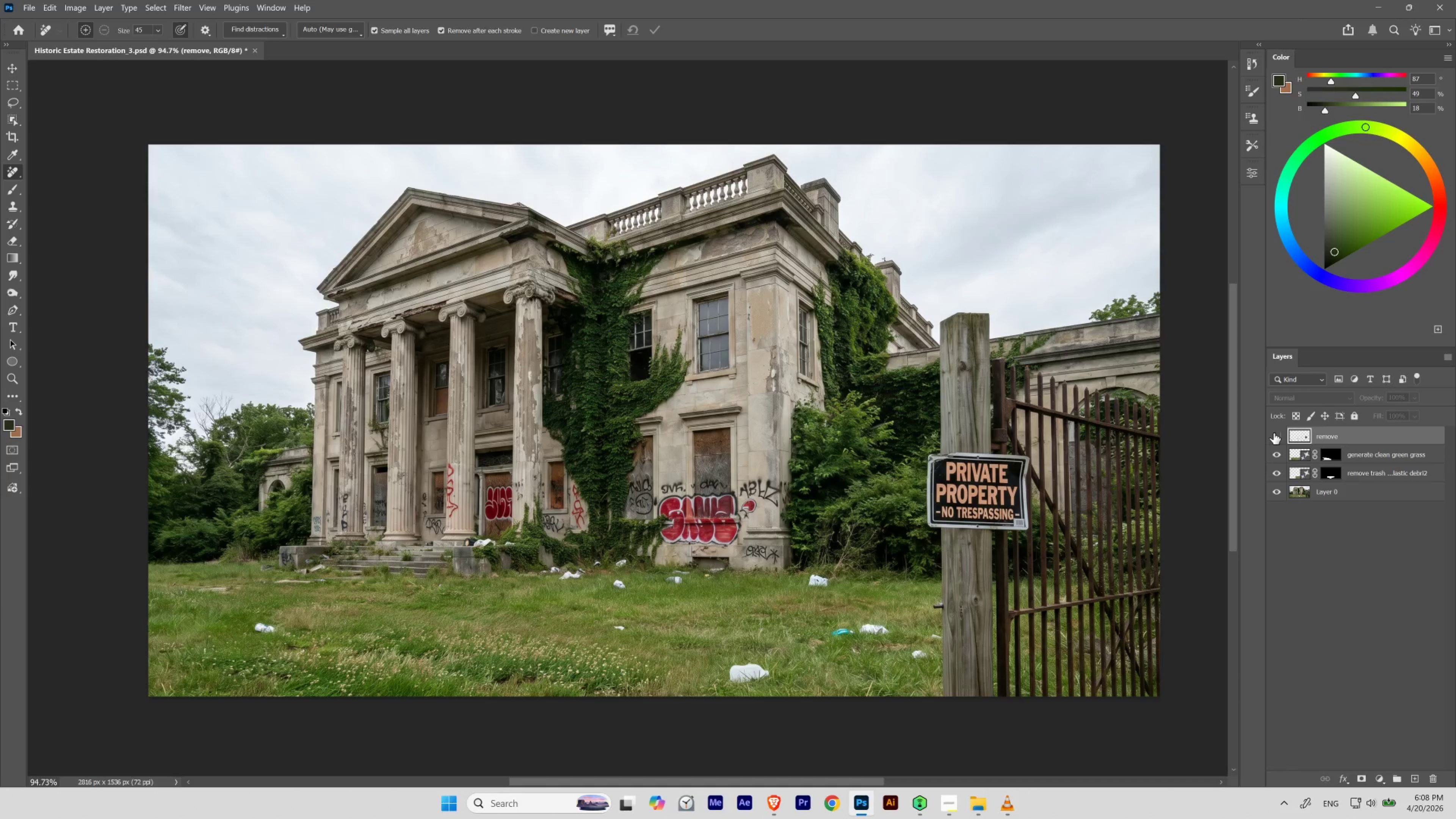 
left_click([1273, 433])
 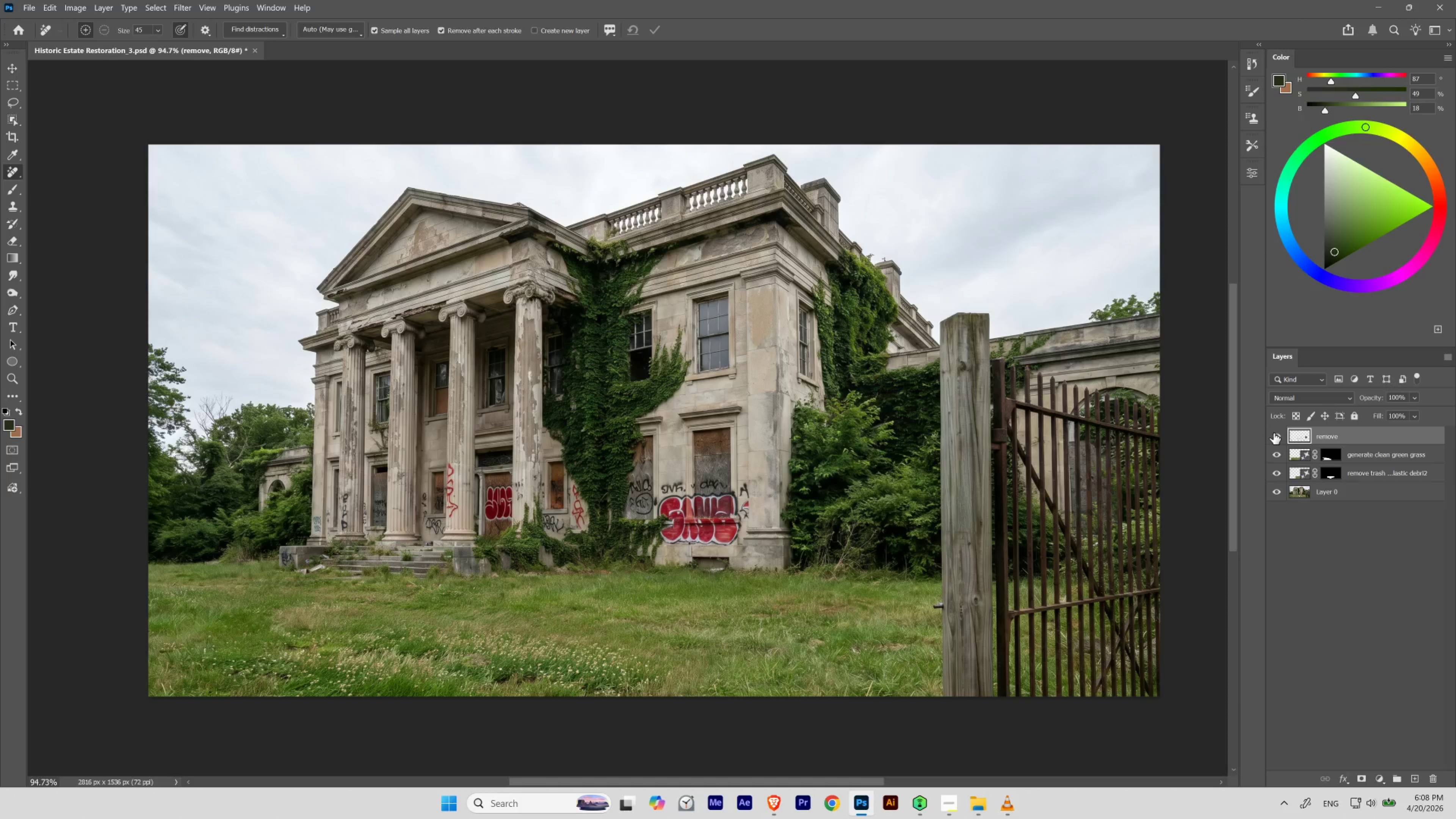 
left_click([1273, 433])
 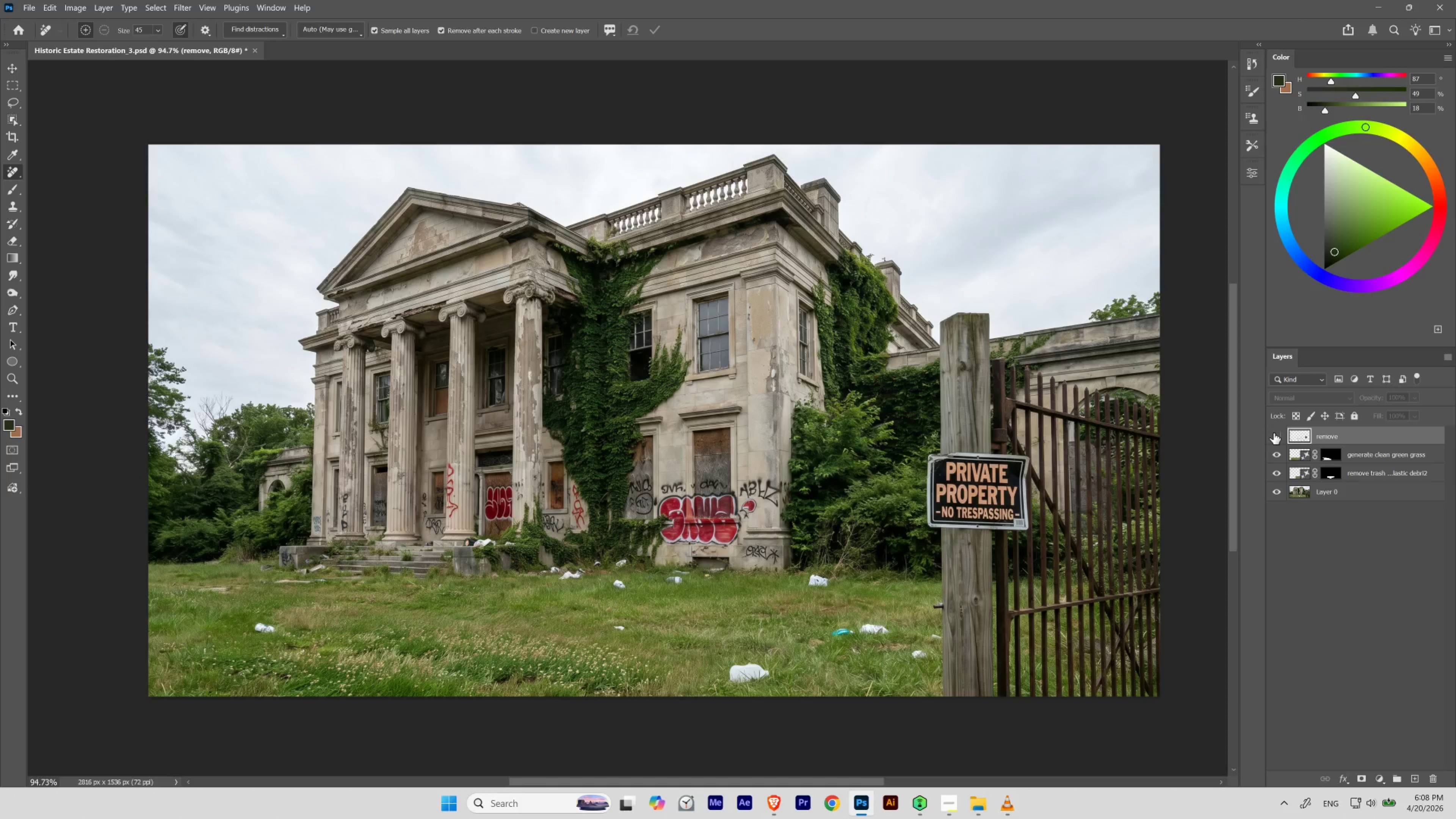 
left_click([1273, 433])
 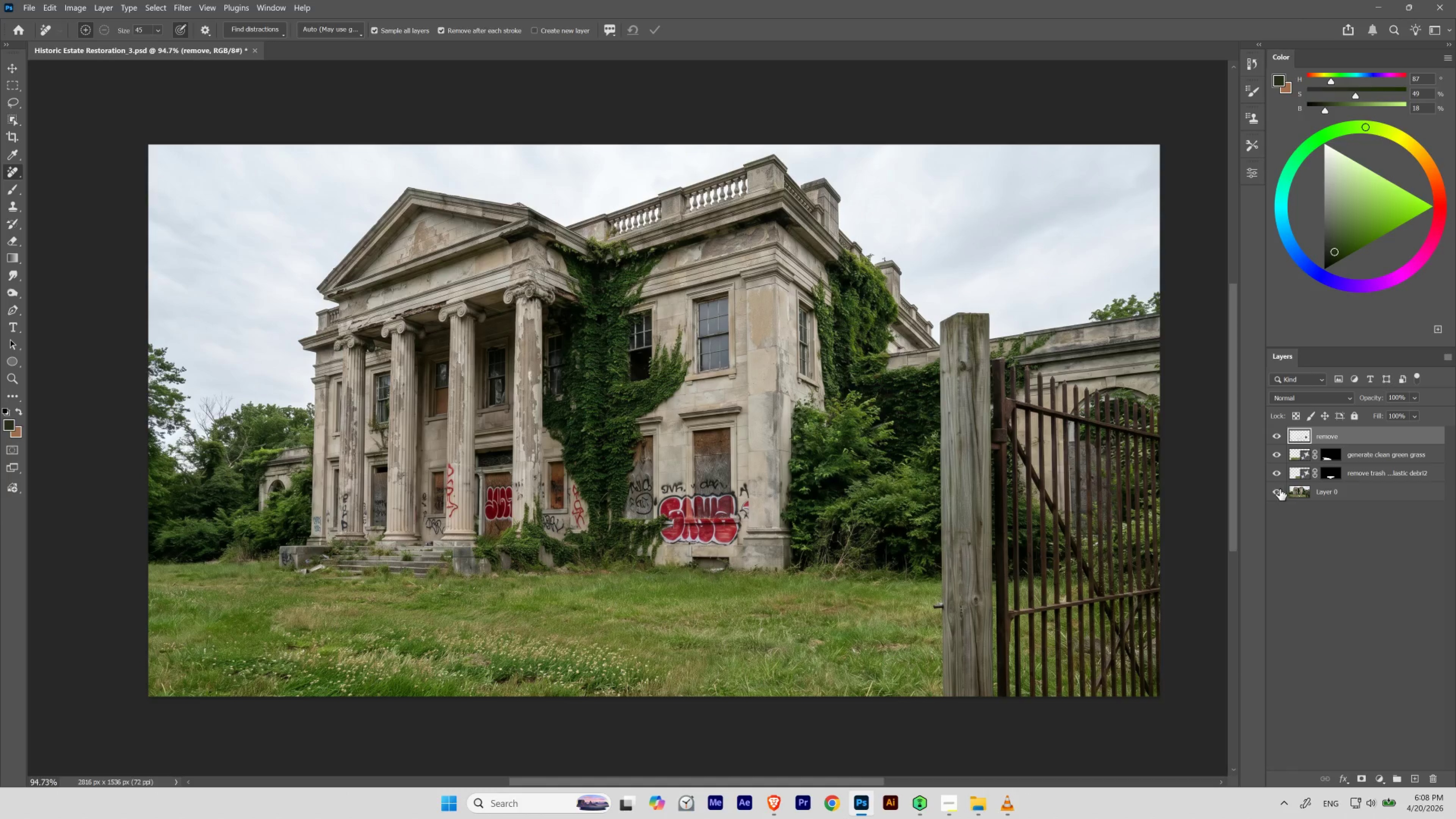 
hold_key(key=AltLeft, duration=7.16)
left_click([1278, 490])
 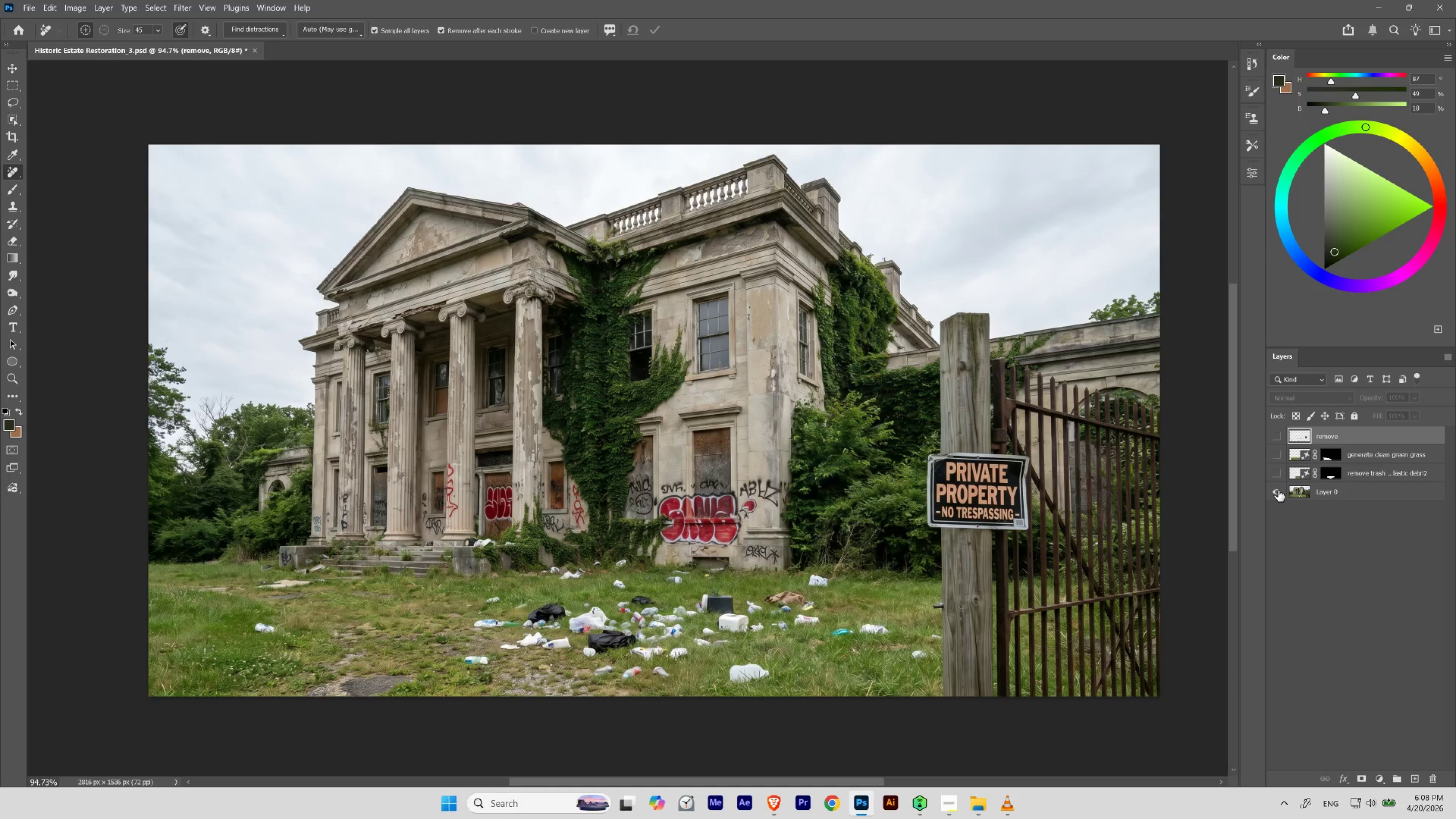 
left_click([1278, 490])
 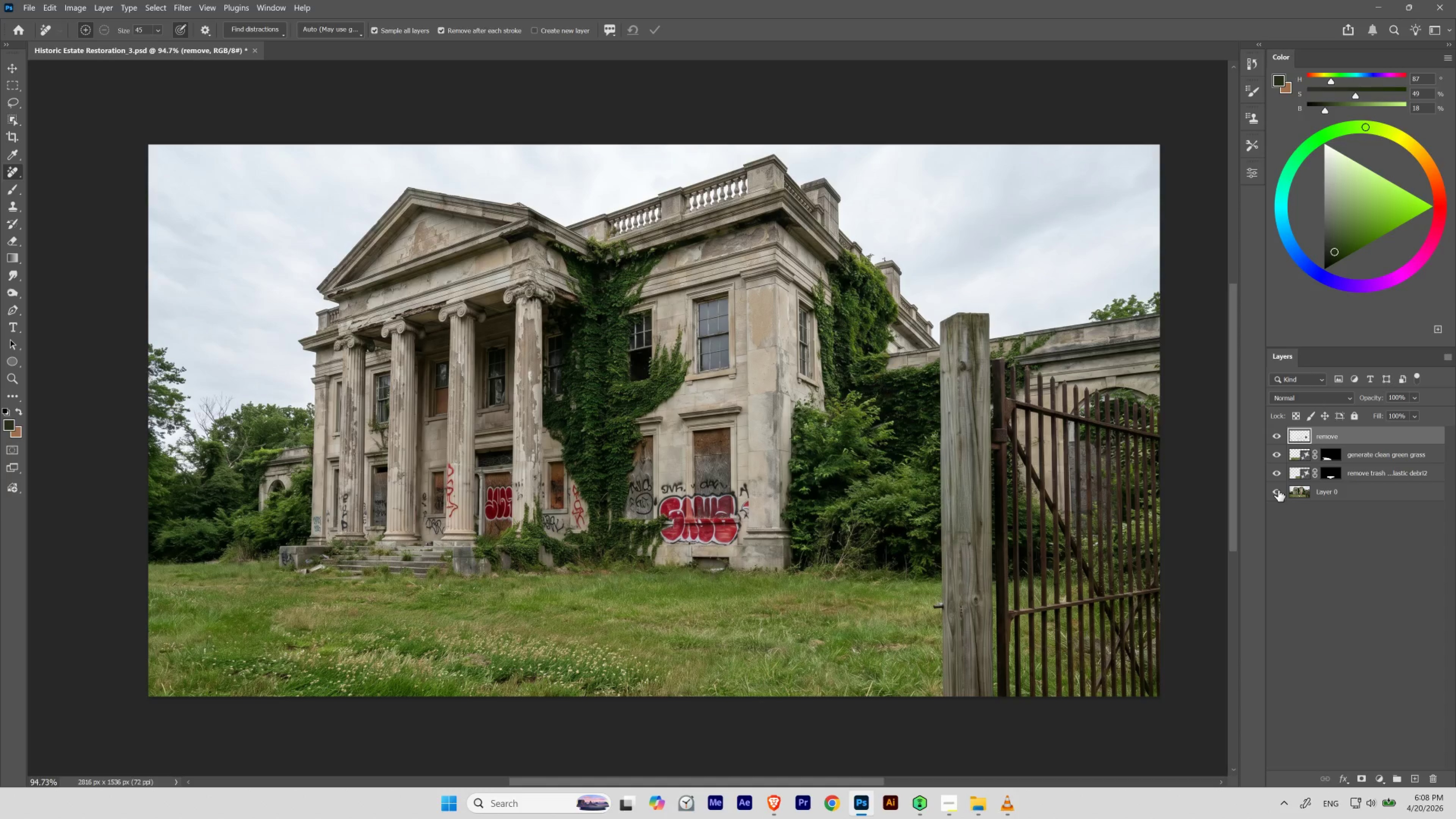 
left_click([1278, 490])
 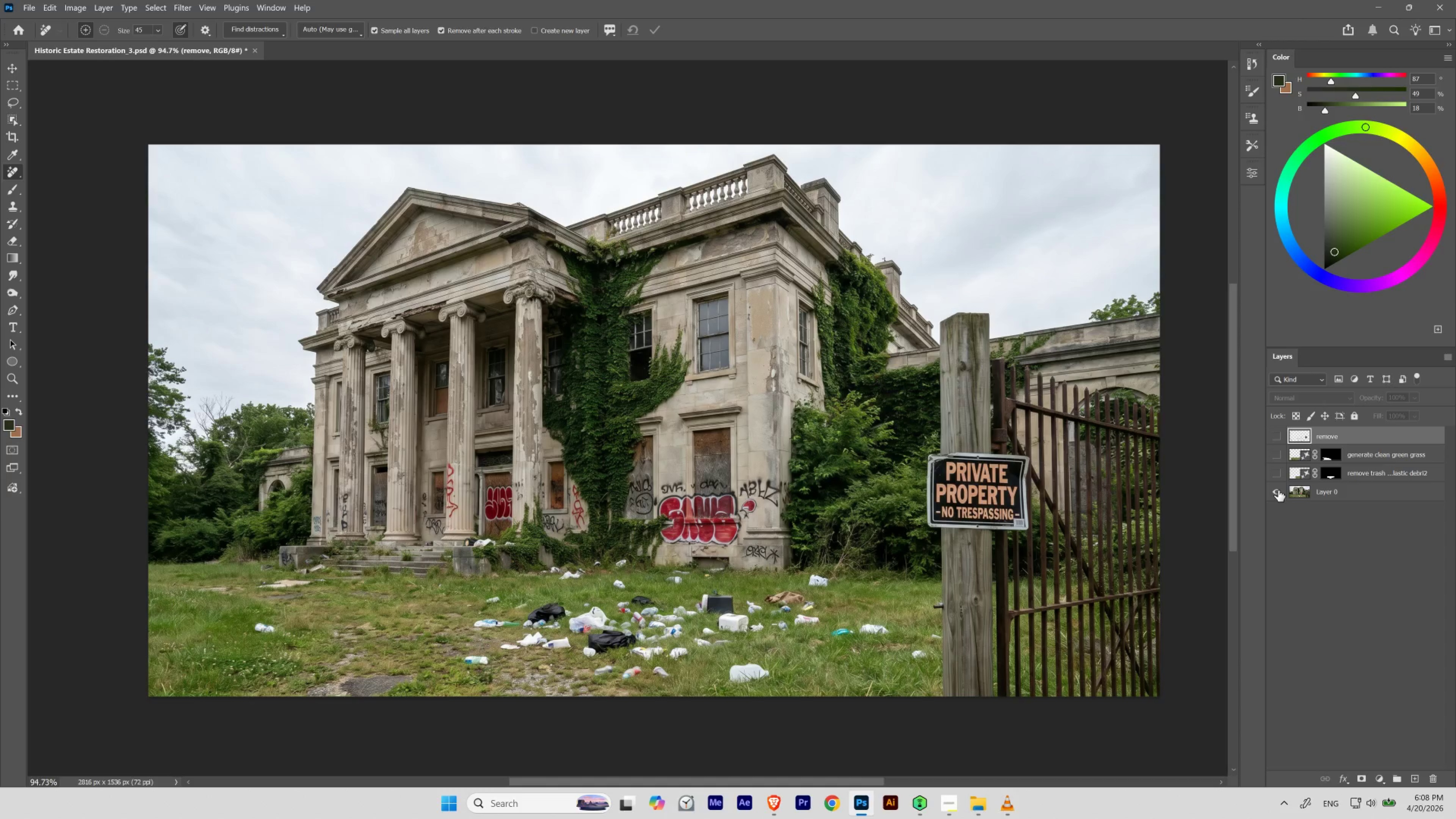 
left_click([1278, 490])
 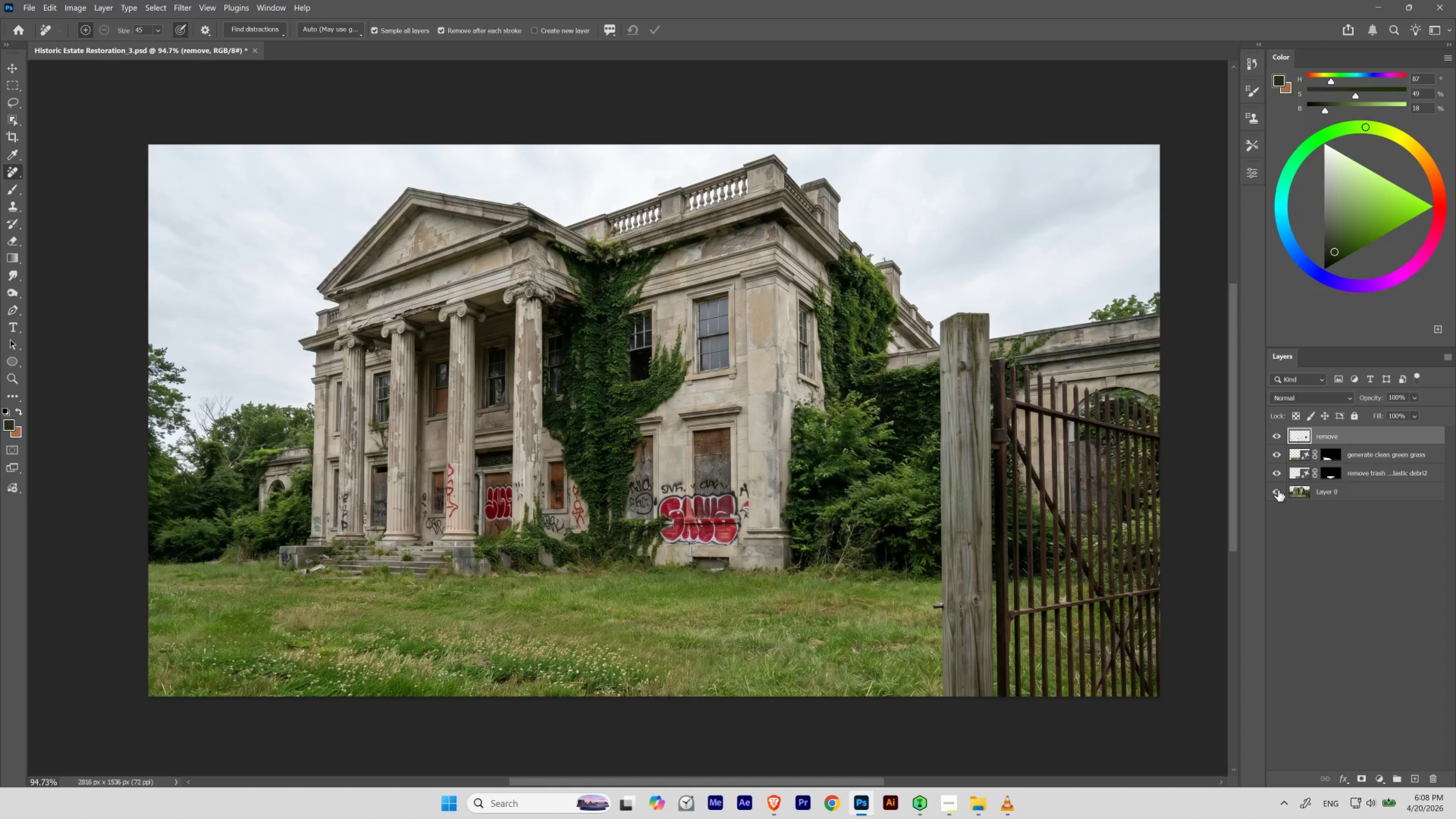 
left_click([1278, 490])
 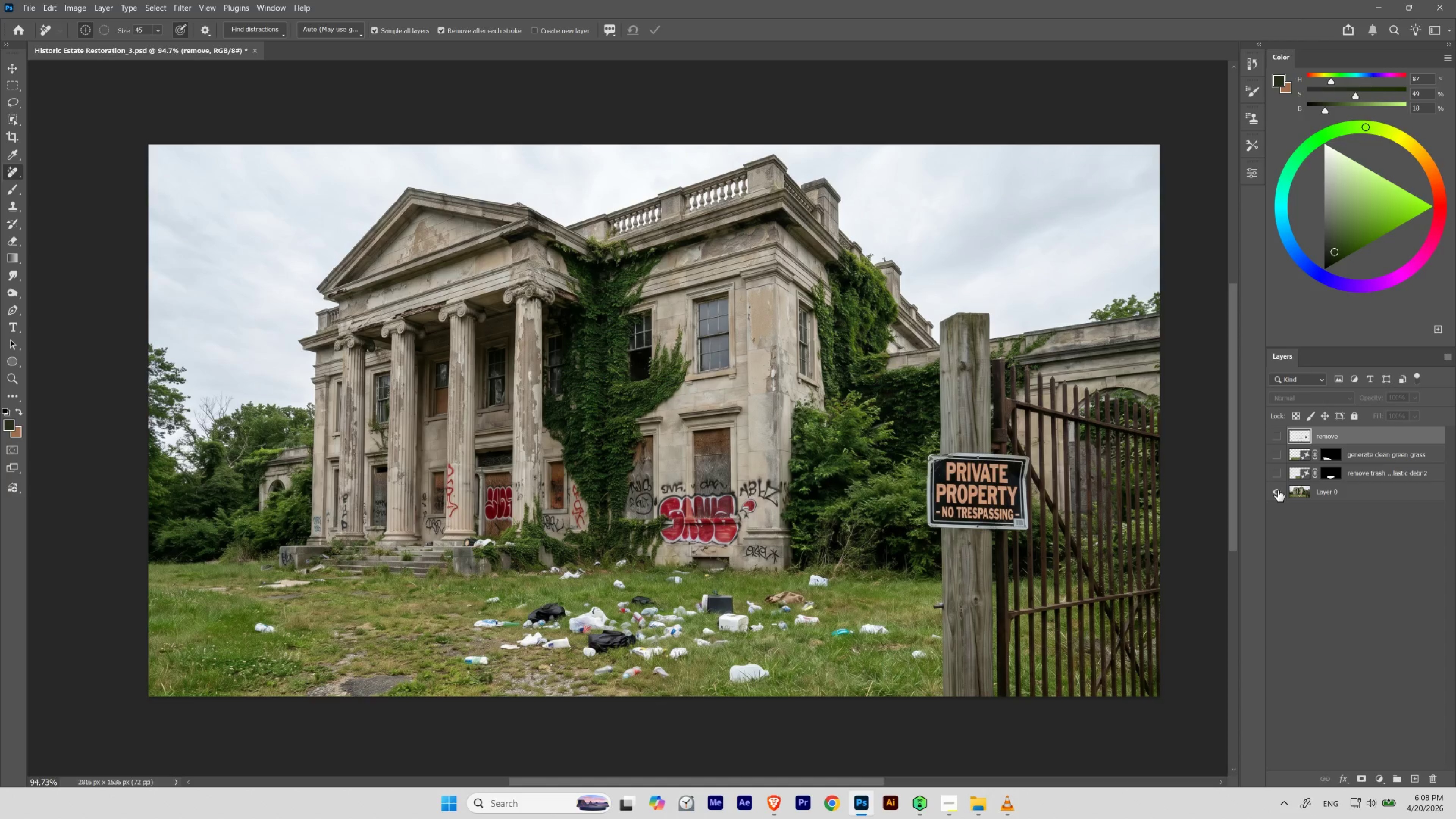 
left_click([1277, 490])
 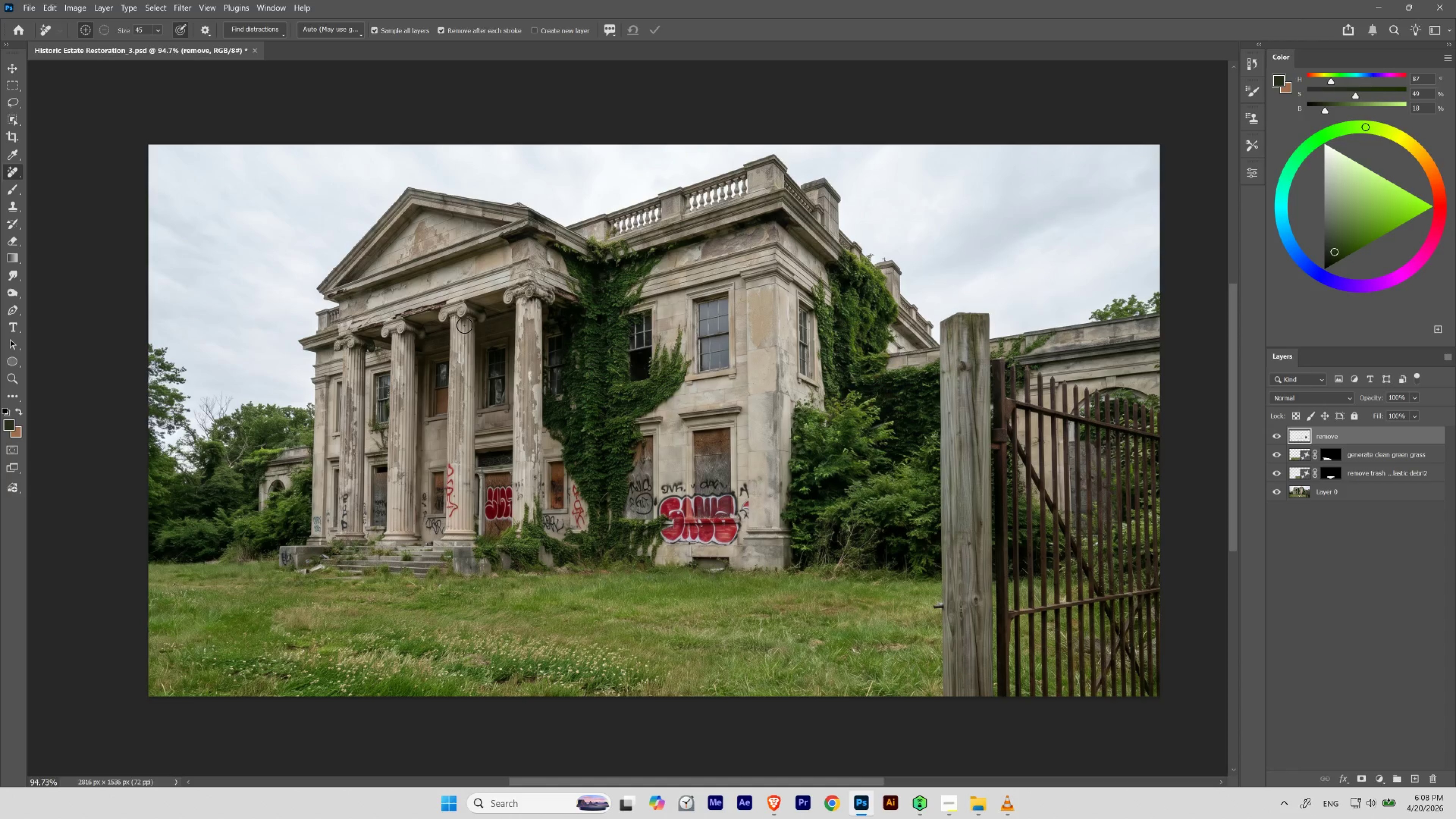 
hold_key(key=Space, duration=5.48)
 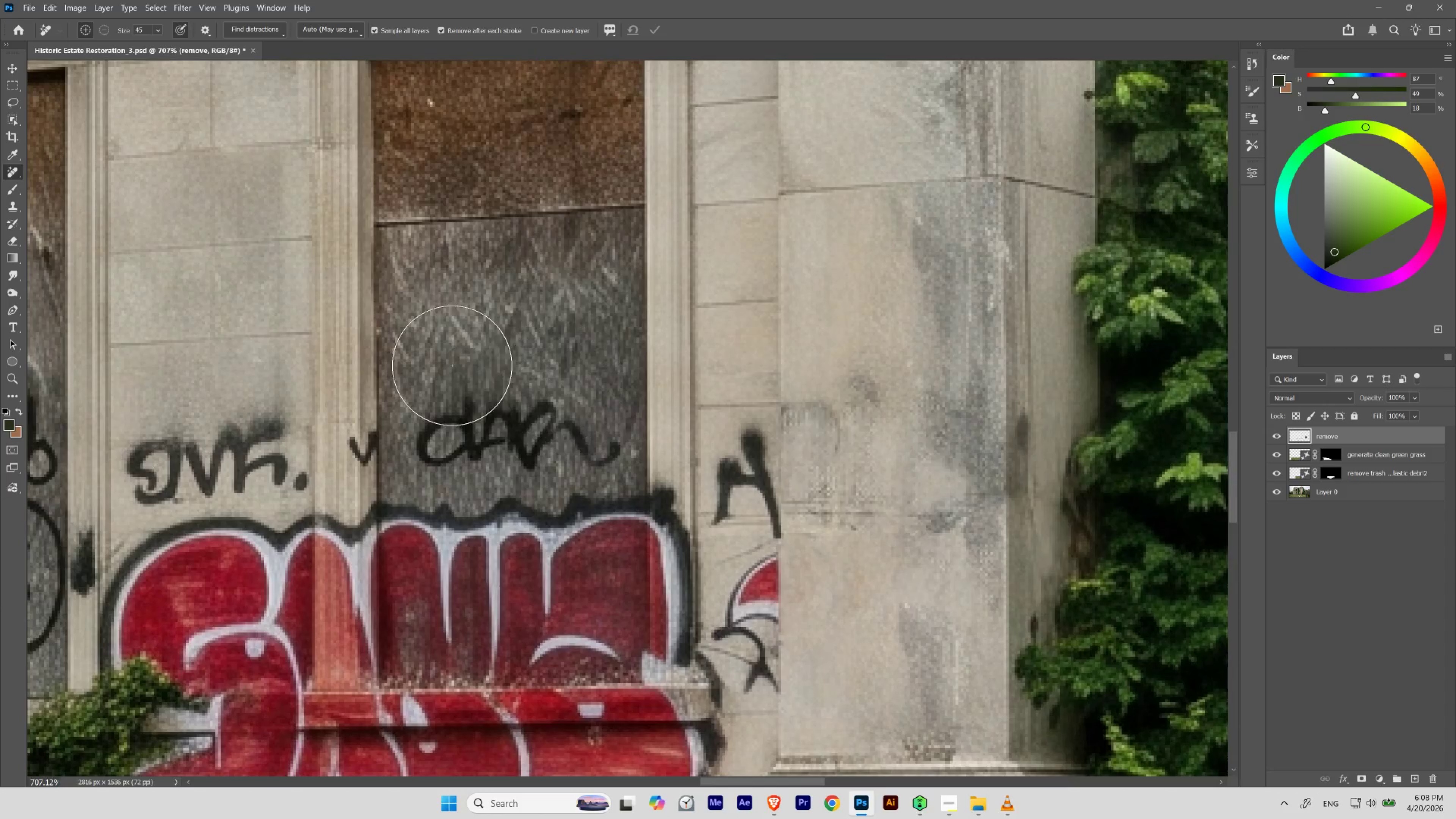 
hold_key(key=ControlLeft, duration=0.98)
left_click_drag(start_coordinate=[581, 484], to_coordinate=[619, 519])
 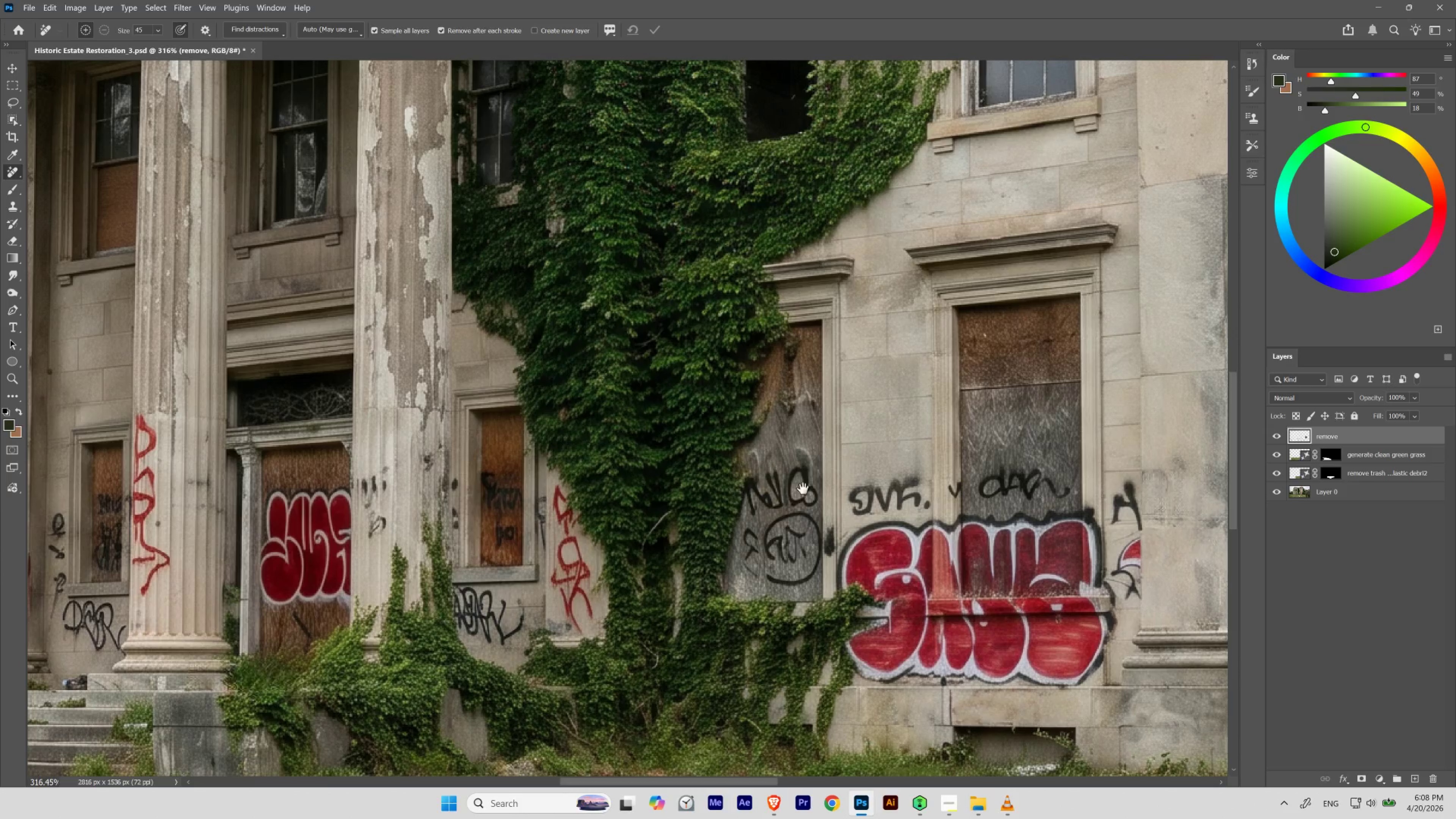 
left_click_drag(start_coordinate=[826, 479], to_coordinate=[612, 348])
 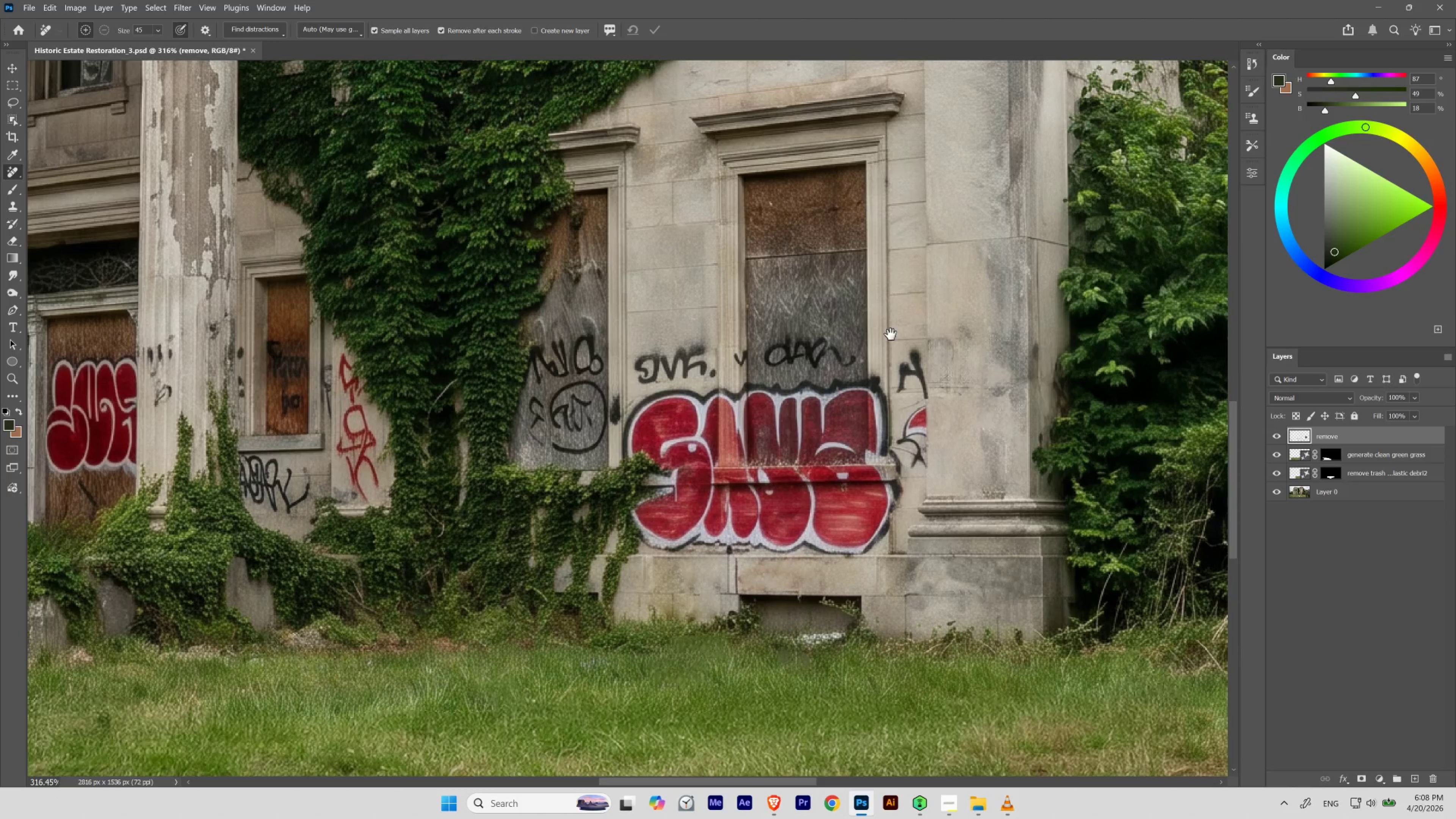 
left_click_drag(start_coordinate=[906, 323], to_coordinate=[781, 243])
 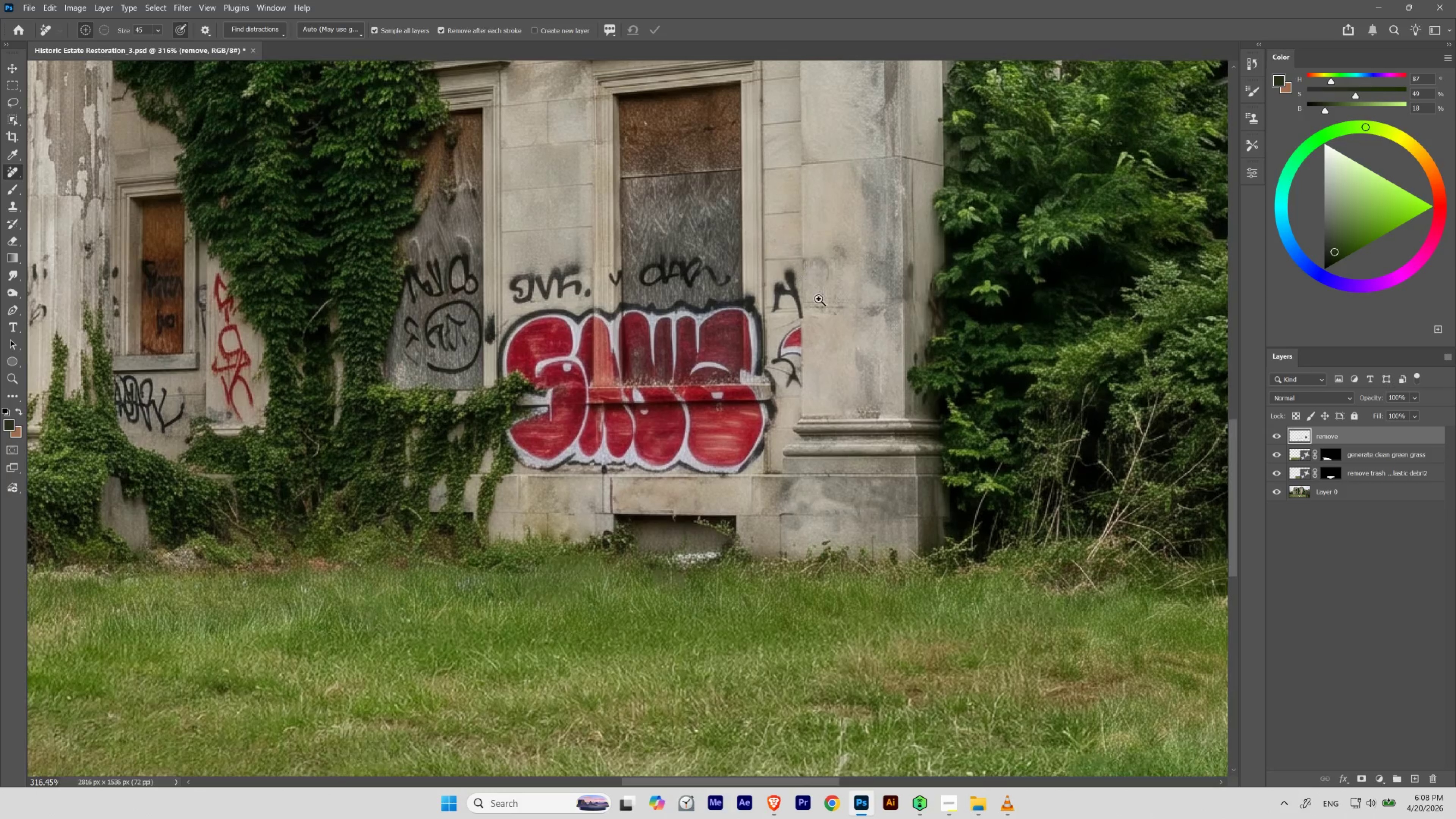 
hold_key(key=ControlLeft, duration=0.78)
left_click_drag(start_coordinate=[803, 243], to_coordinate=[836, 306])
 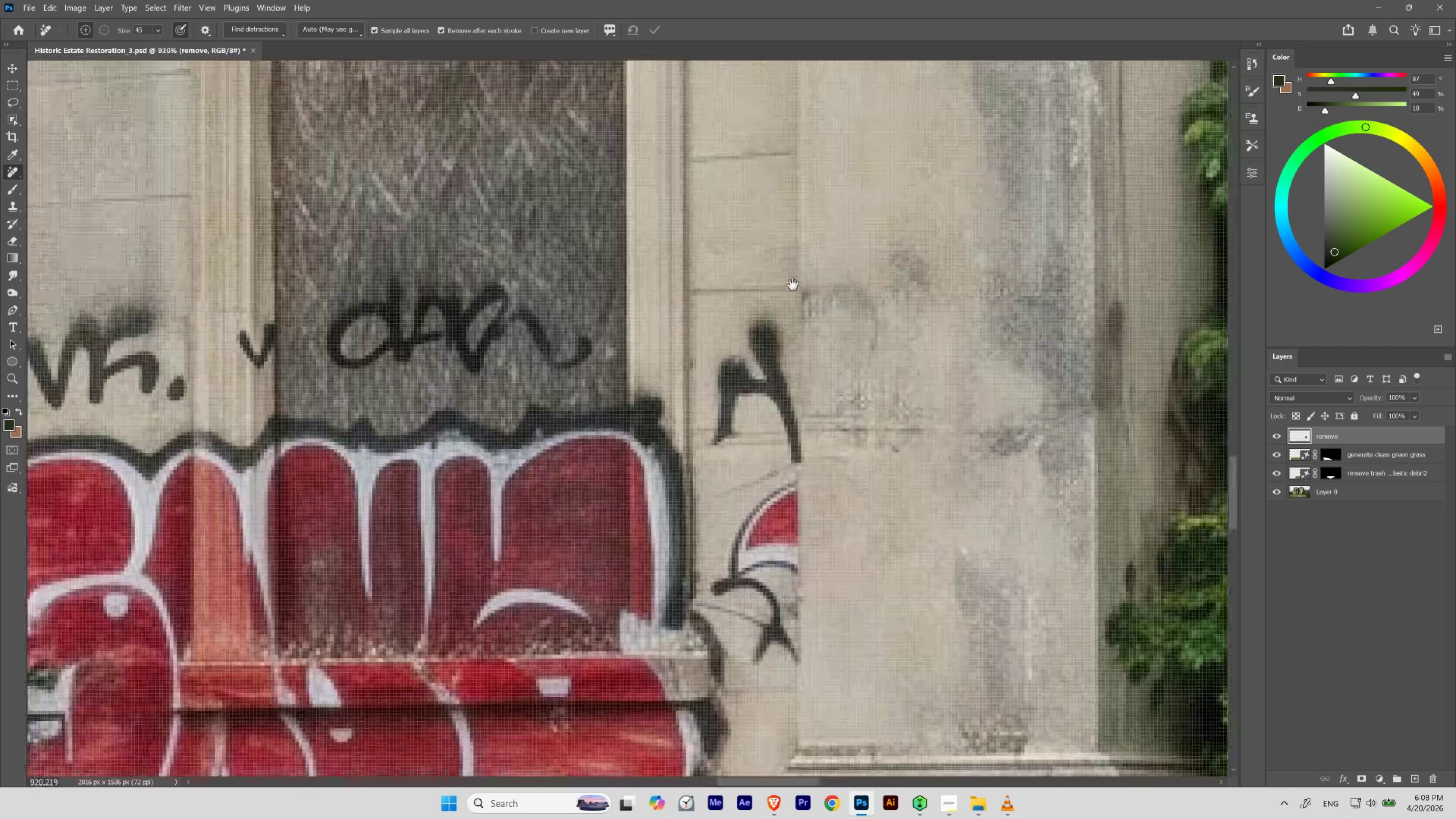 
left_click_drag(start_coordinate=[777, 272], to_coordinate=[763, 402])
 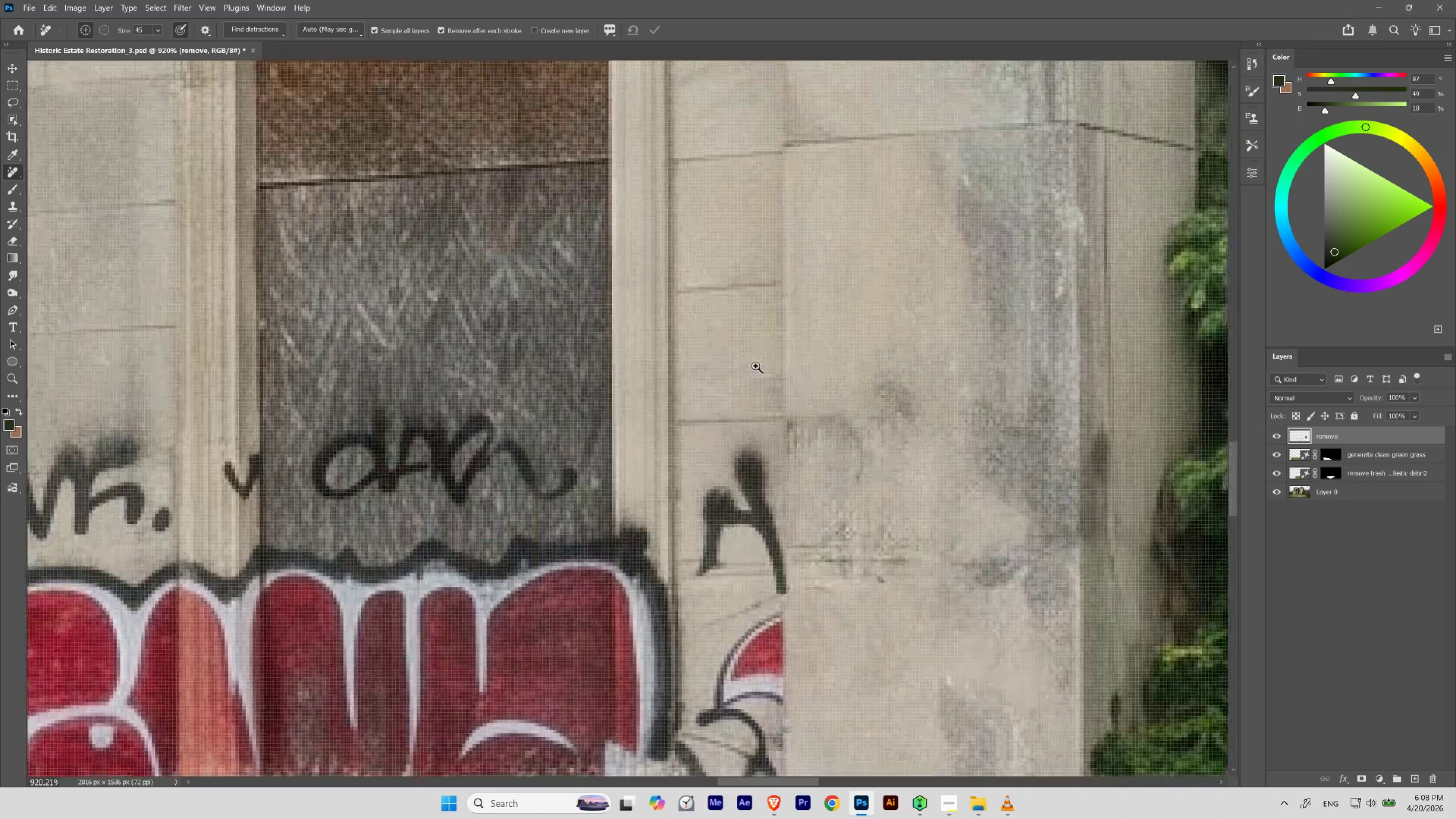 
hold_key(key=ControlLeft, duration=1.16)
left_click_drag(start_coordinate=[762, 354], to_coordinate=[744, 387])
 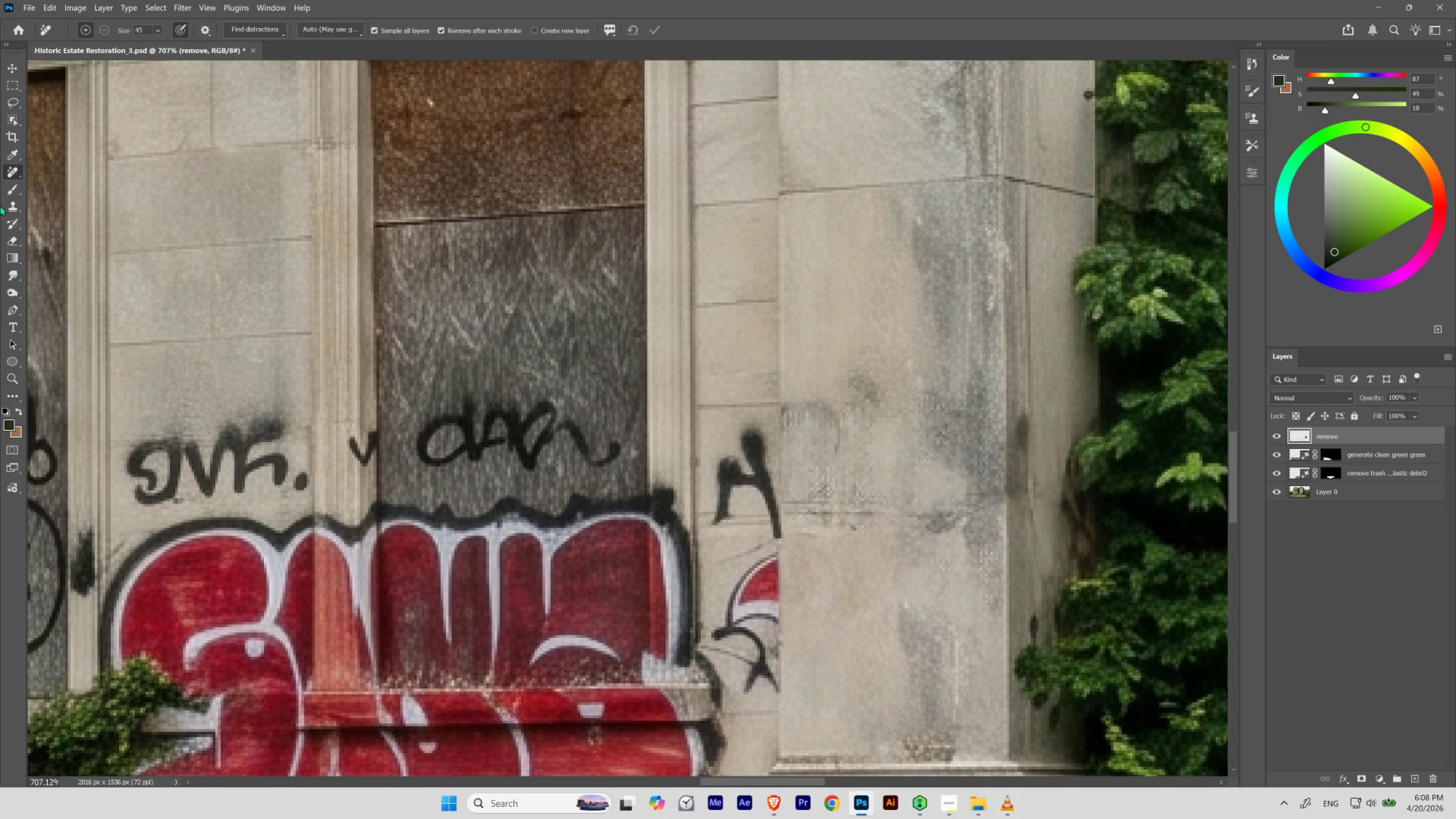 
left_click([12, 212])
 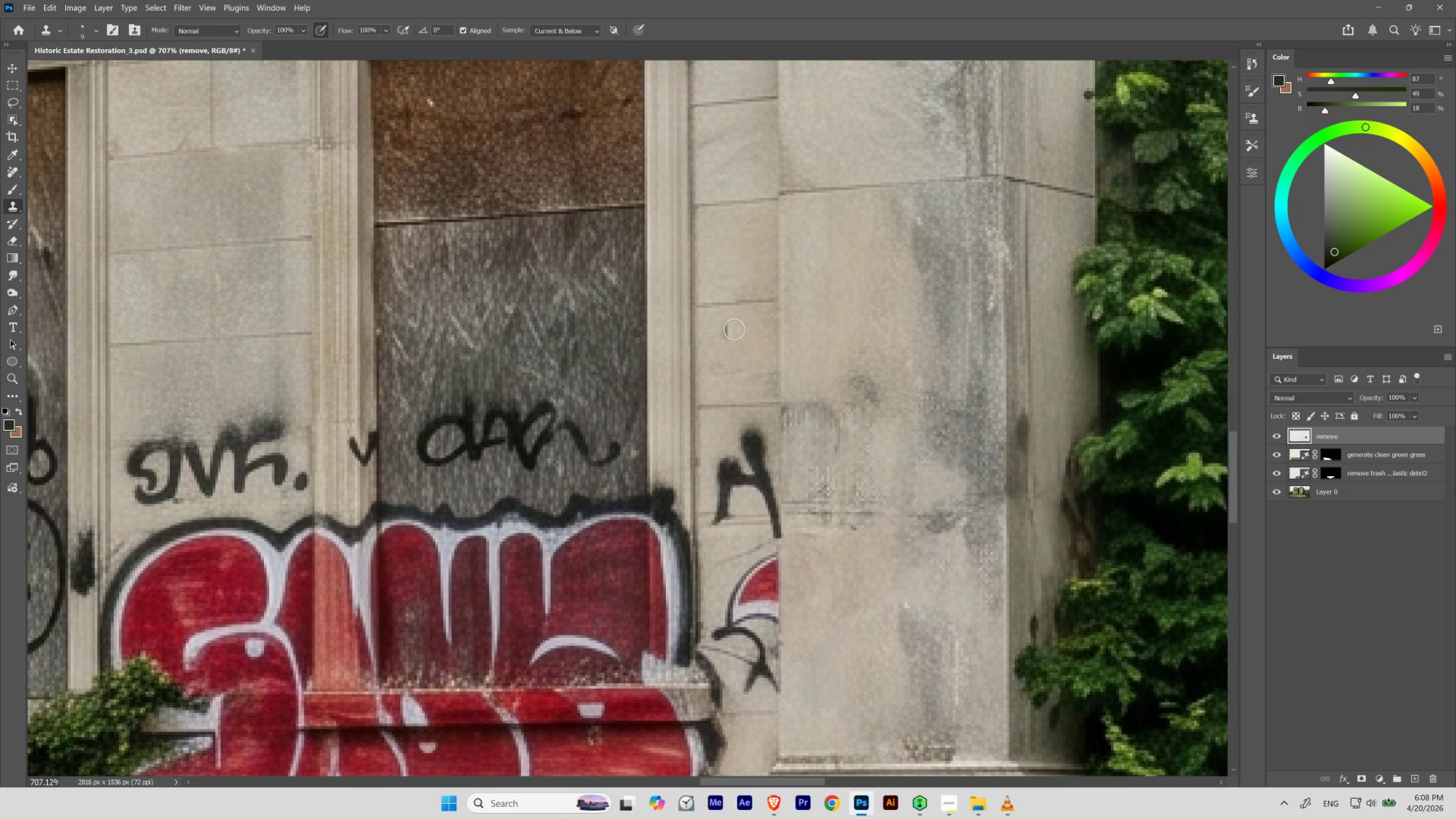 
hold_key(key=AltLeft, duration=0.86)
left_click([748, 304])
 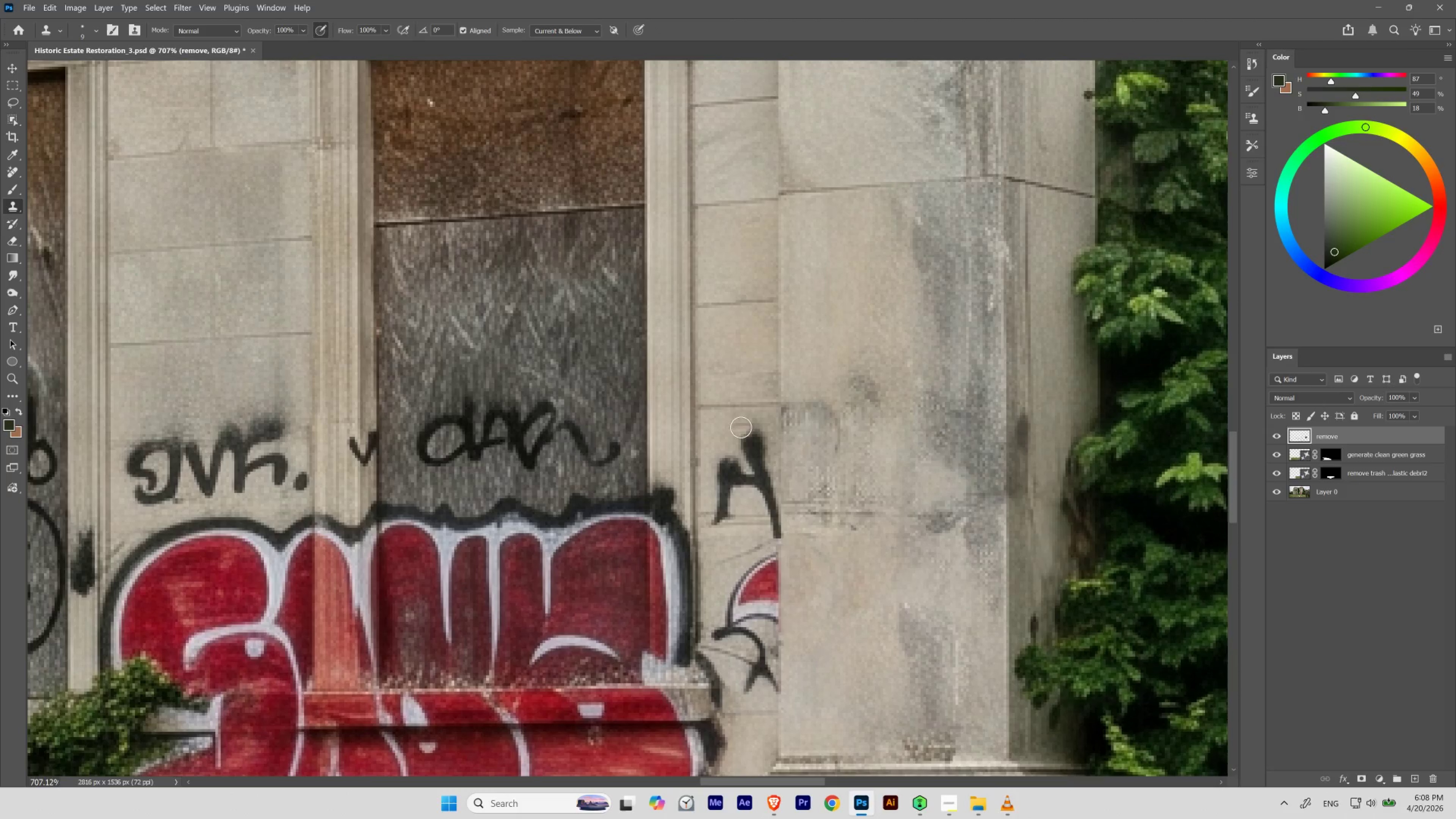 
key(BracketRight)
 